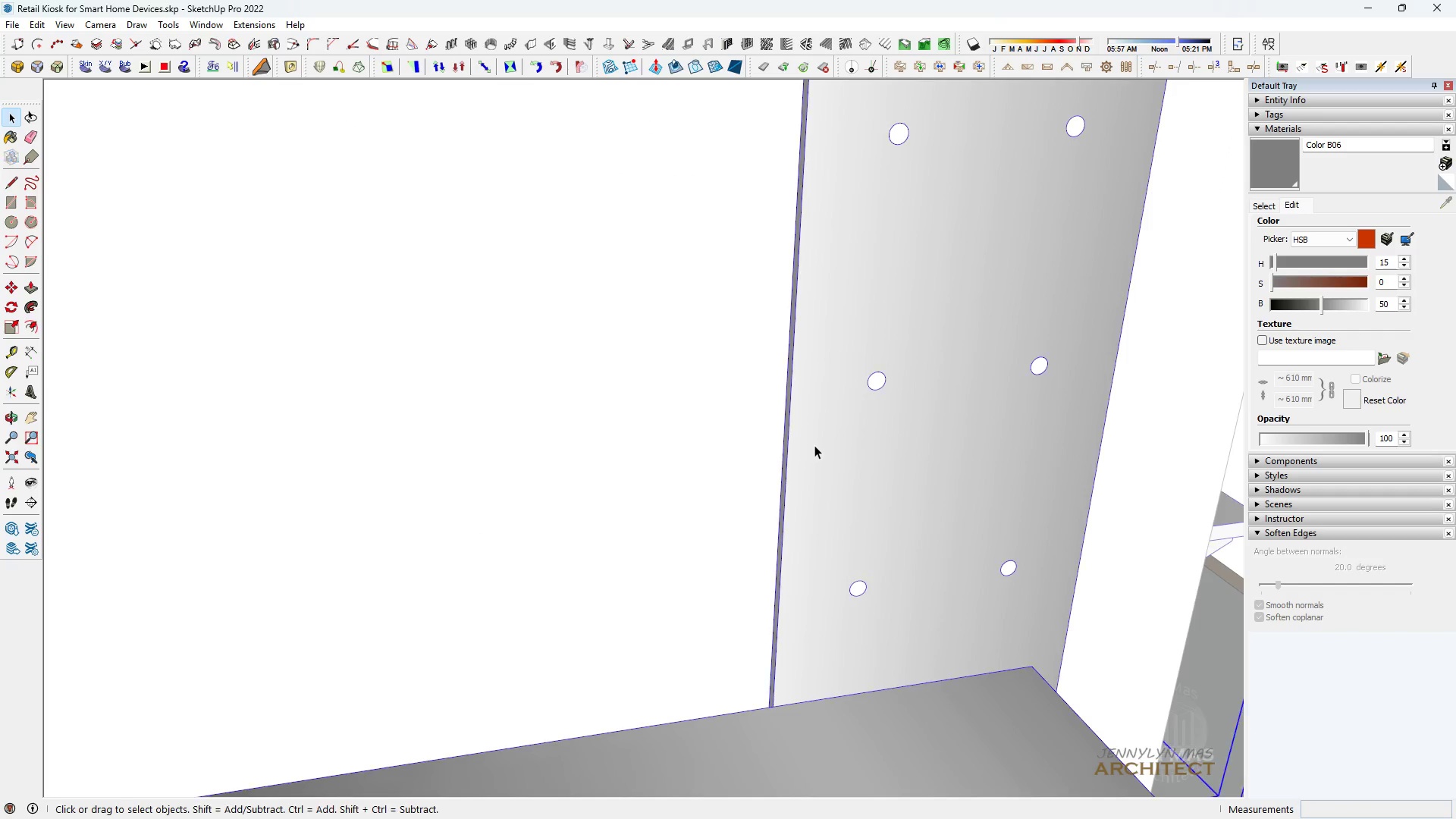 
double_click([814, 445])
 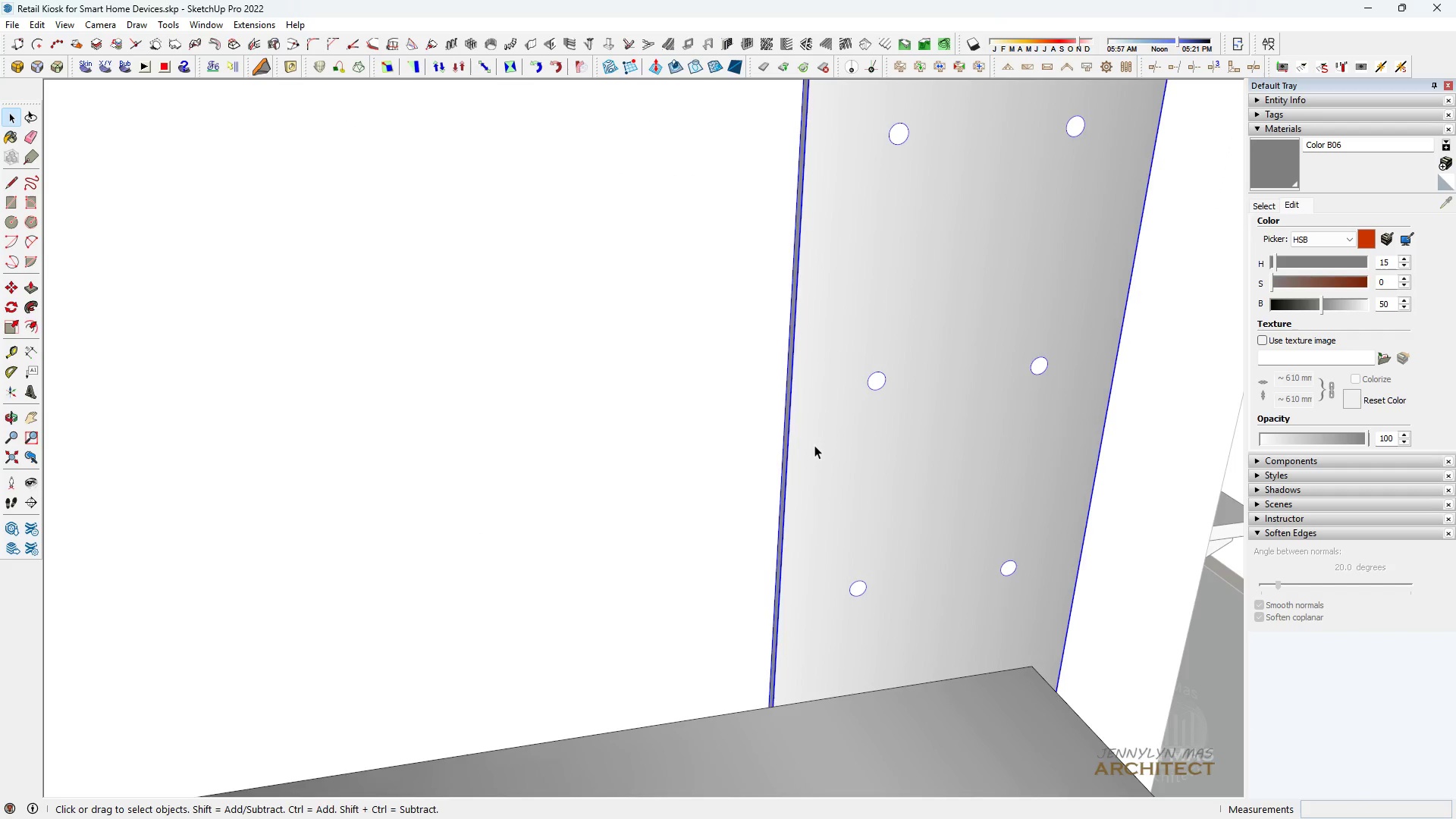 
triple_click([814, 445])
 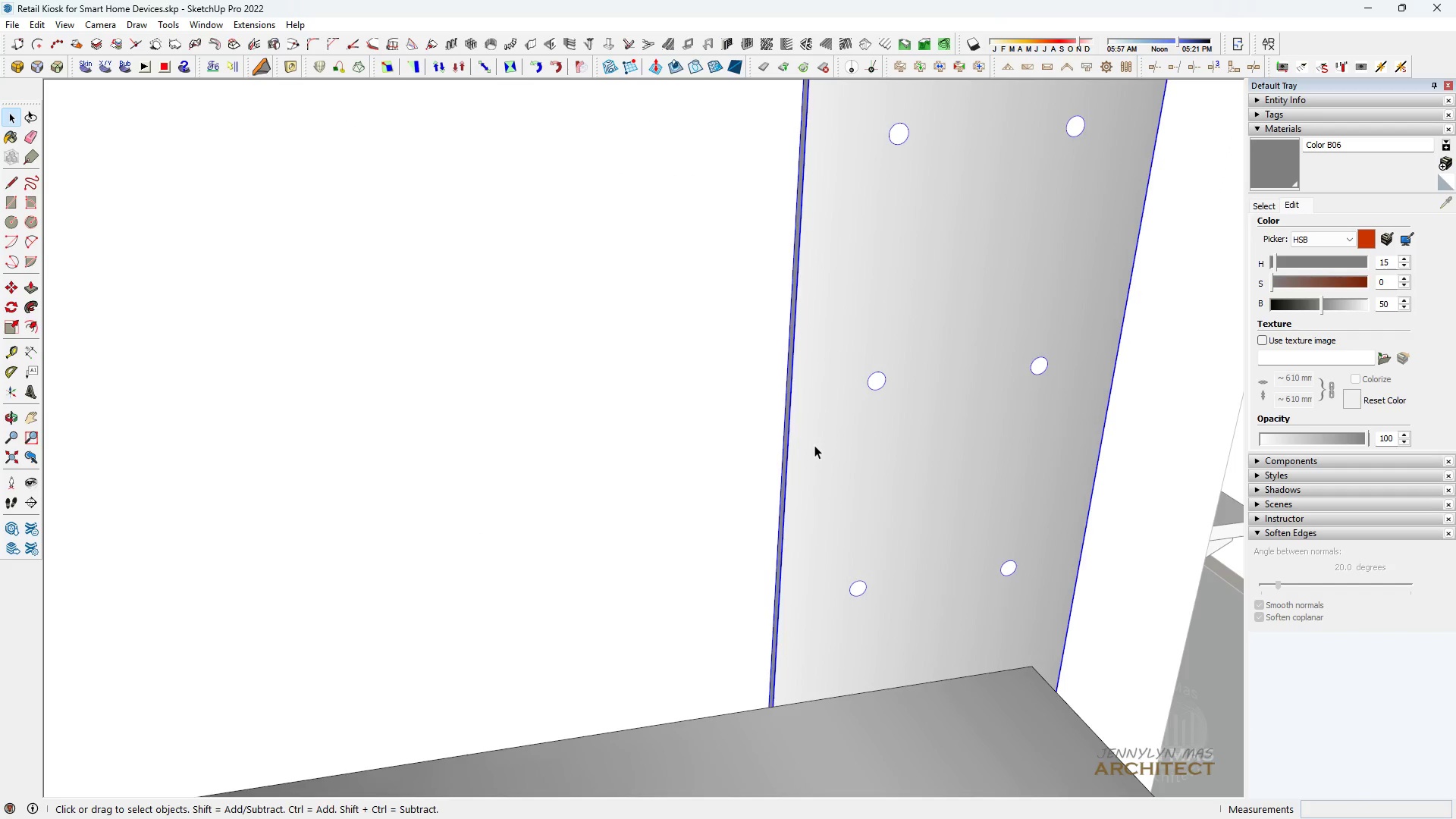 
triple_click([814, 445])
 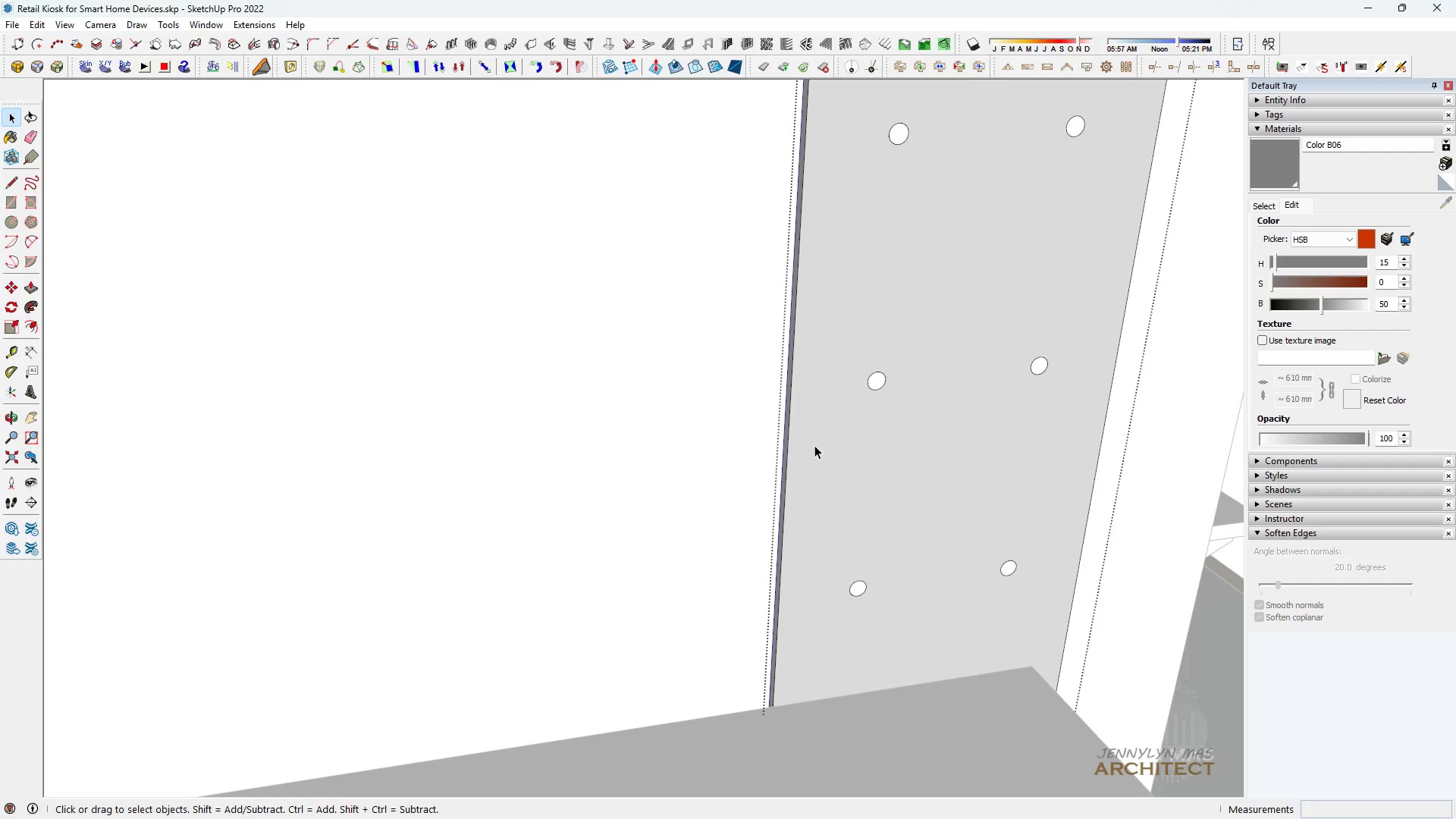 
triple_click([814, 445])
 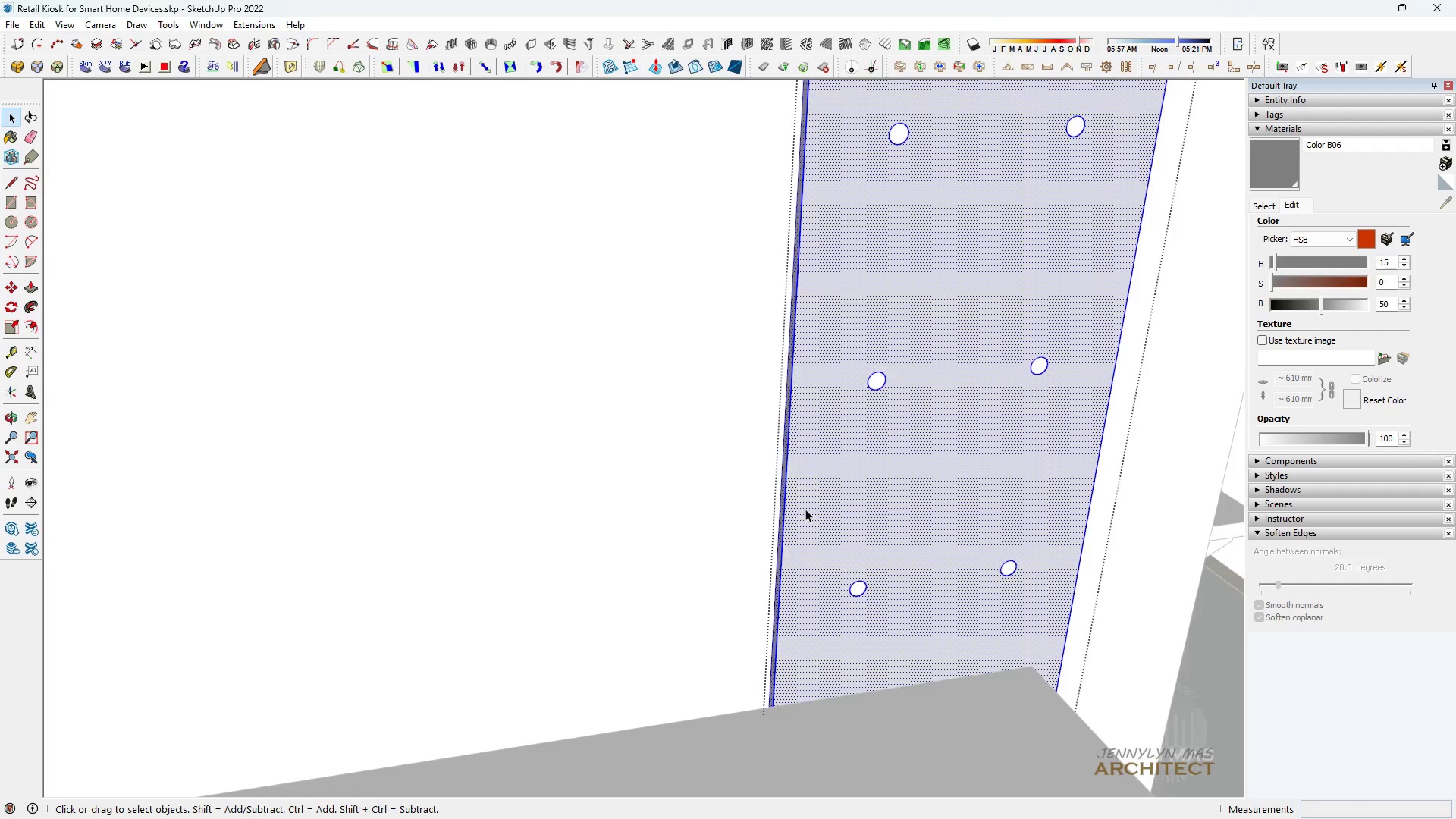 
scroll: coordinate [955, 403], scroll_direction: up, amount: 18.0
 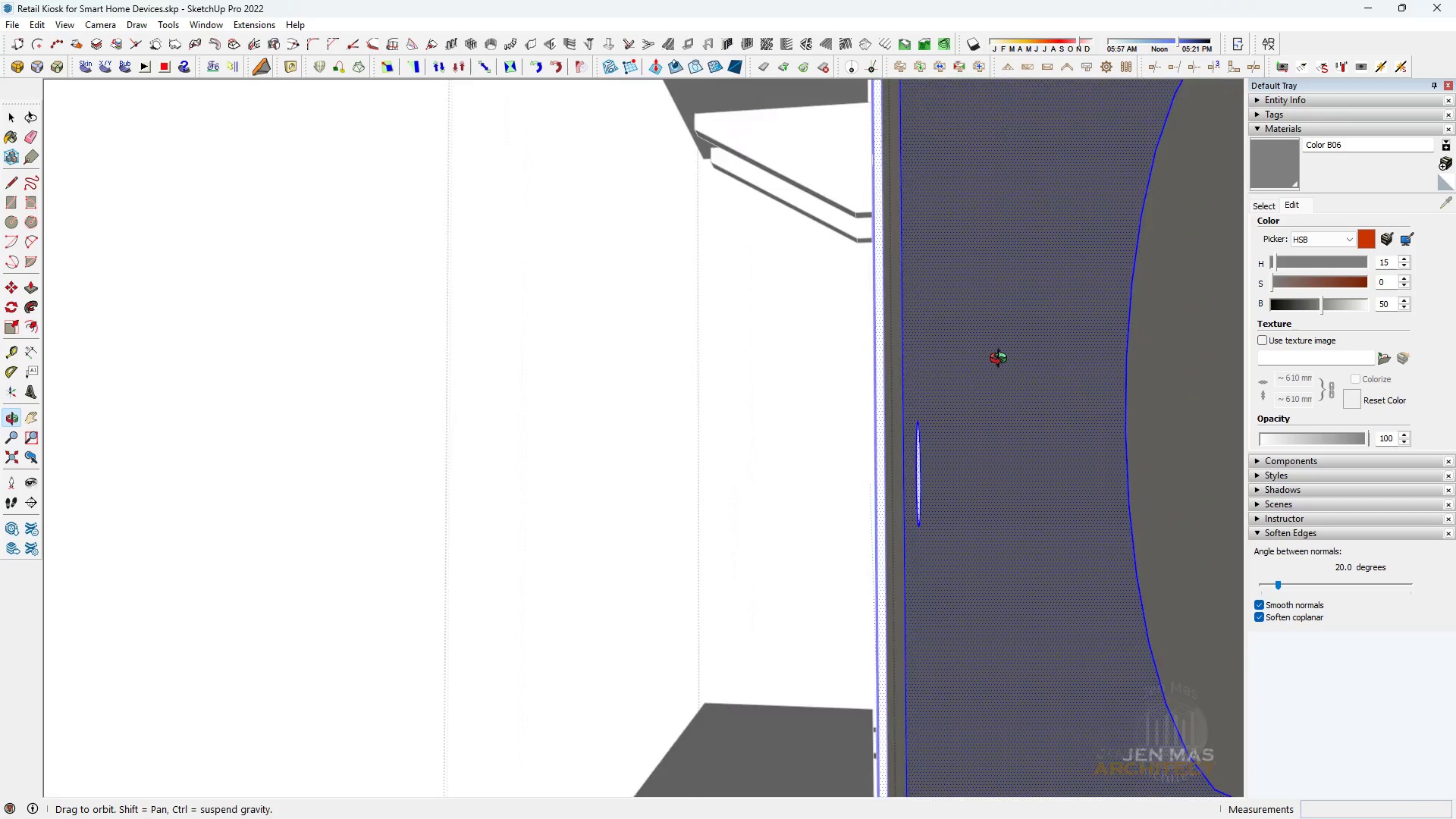 
key(Escape)
key(Escape)
key(Escape)
key(Escape)
type( hh )
 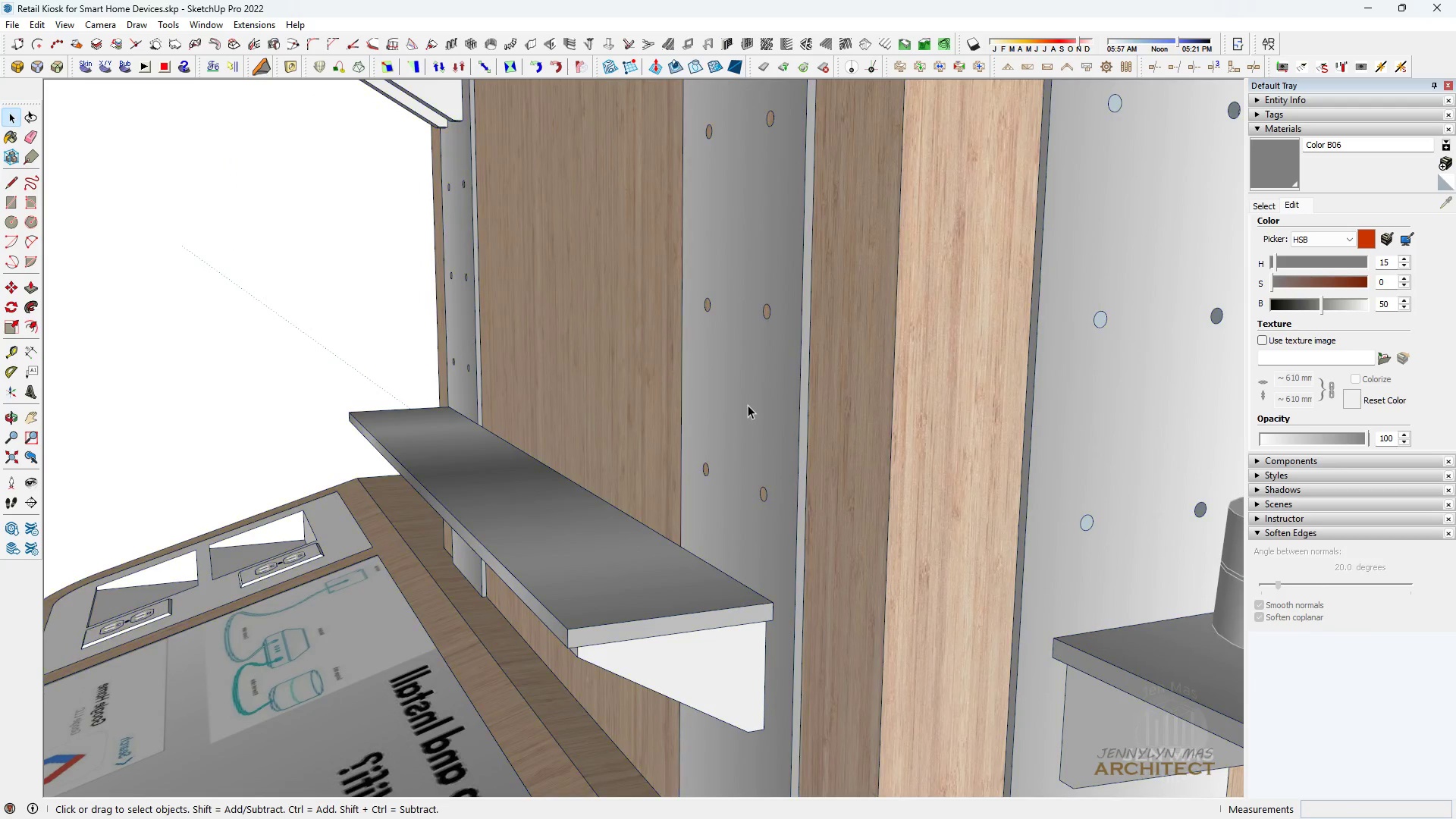 
scroll: coordinate [701, 312], scroll_direction: down, amount: 24.0
 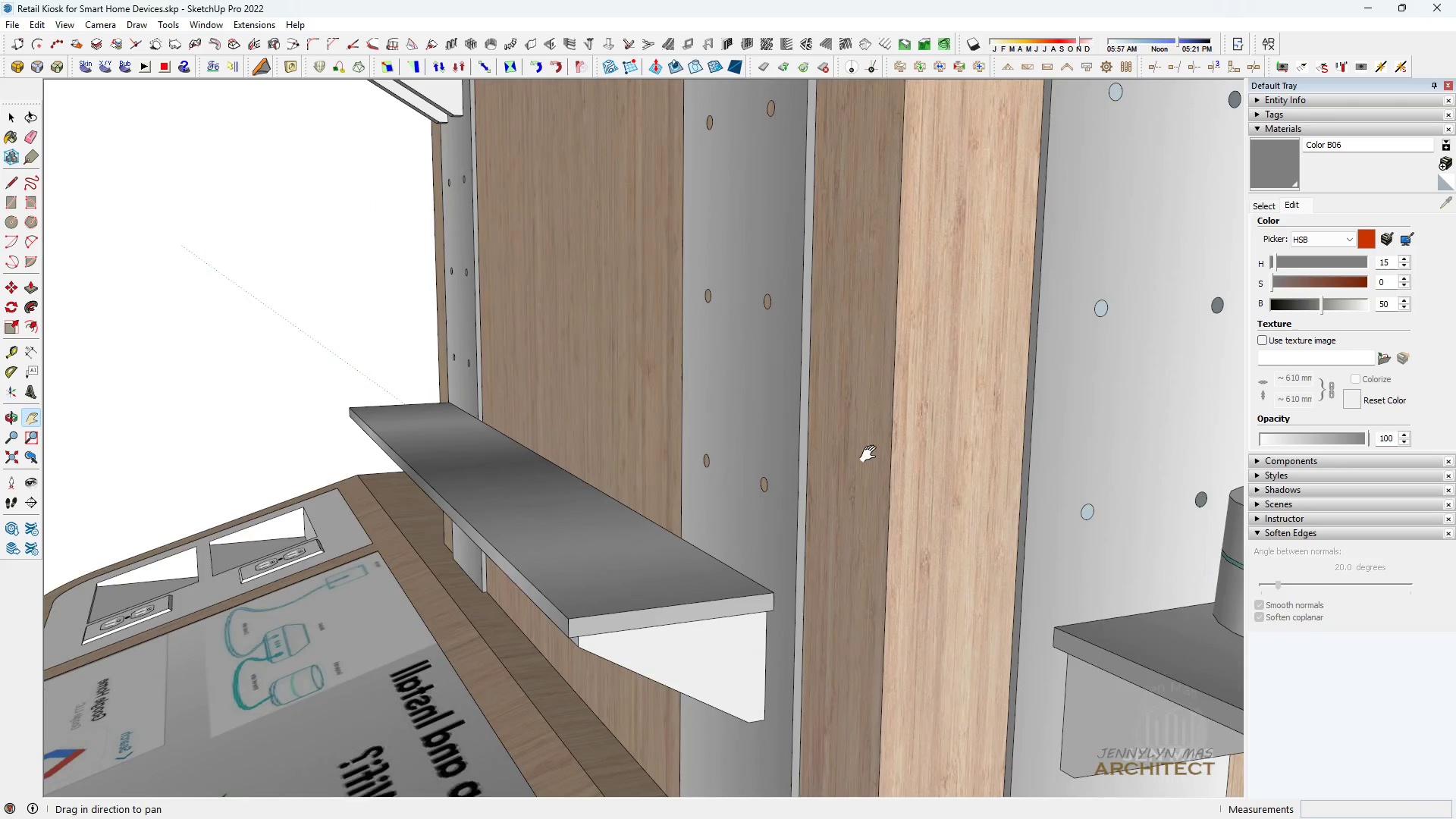 
left_click_drag(start_coordinate=[873, 454], to_coordinate=[872, 466])
 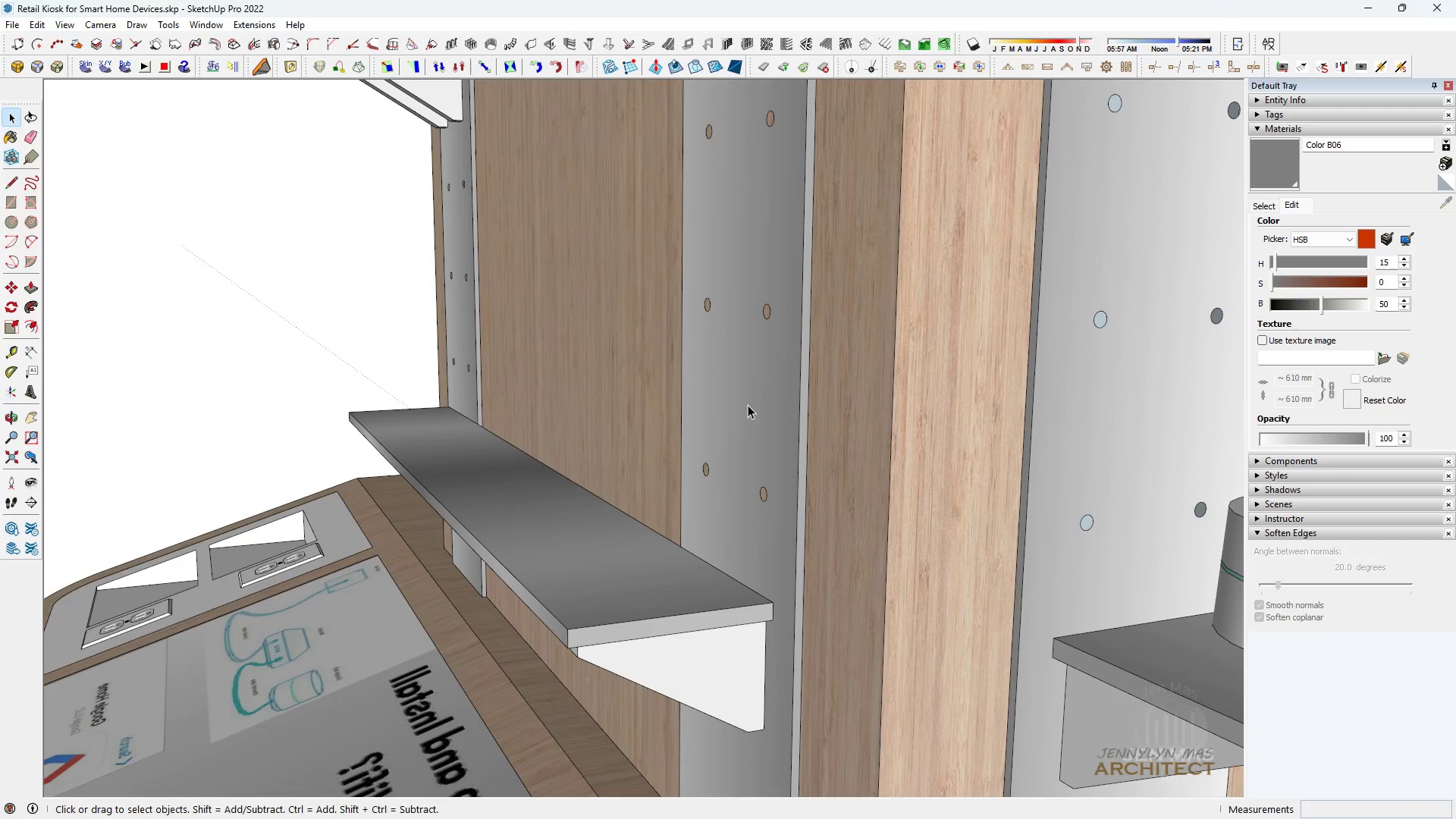 
double_click([748, 405])
 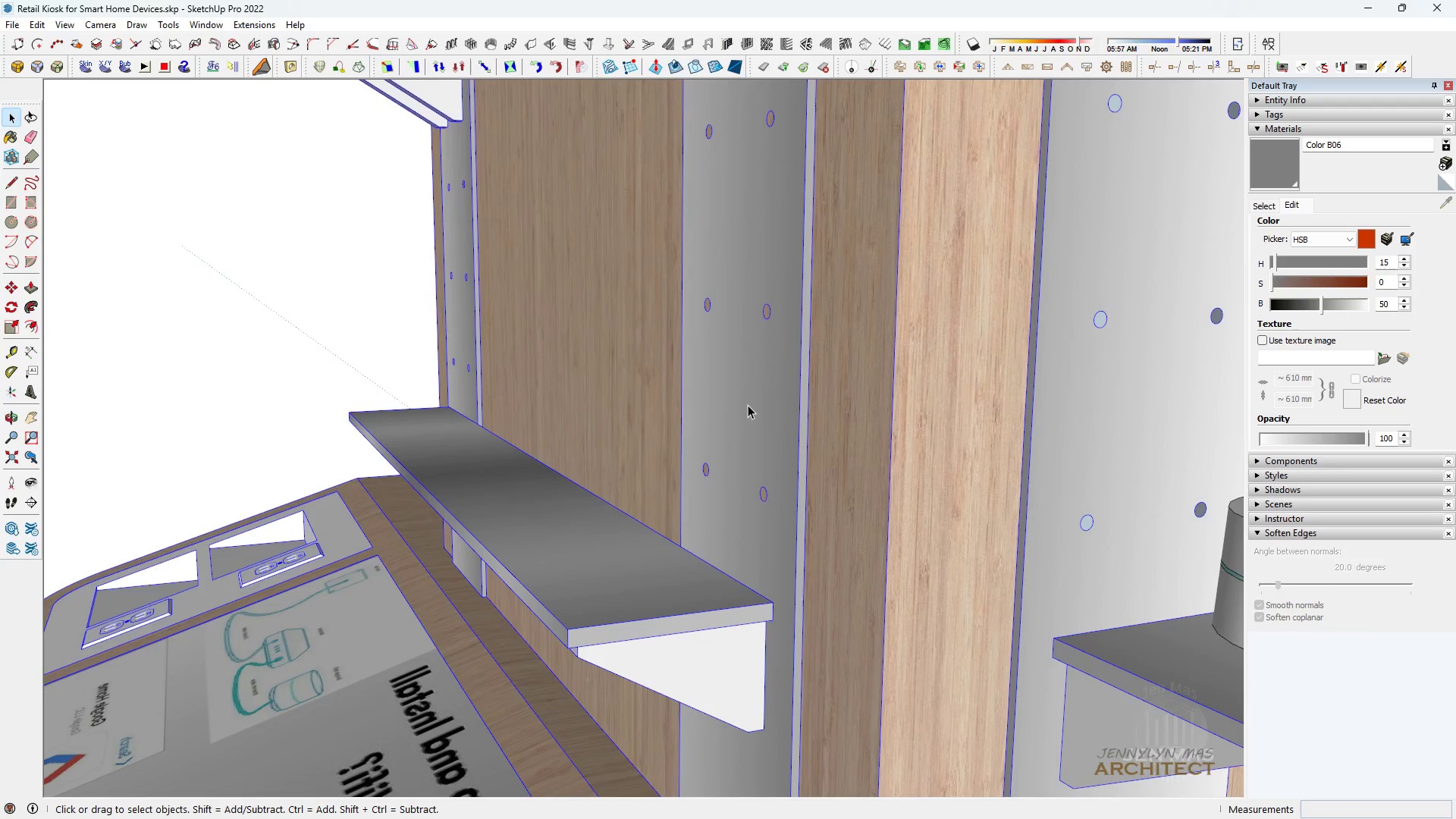 
triple_click([748, 405])
 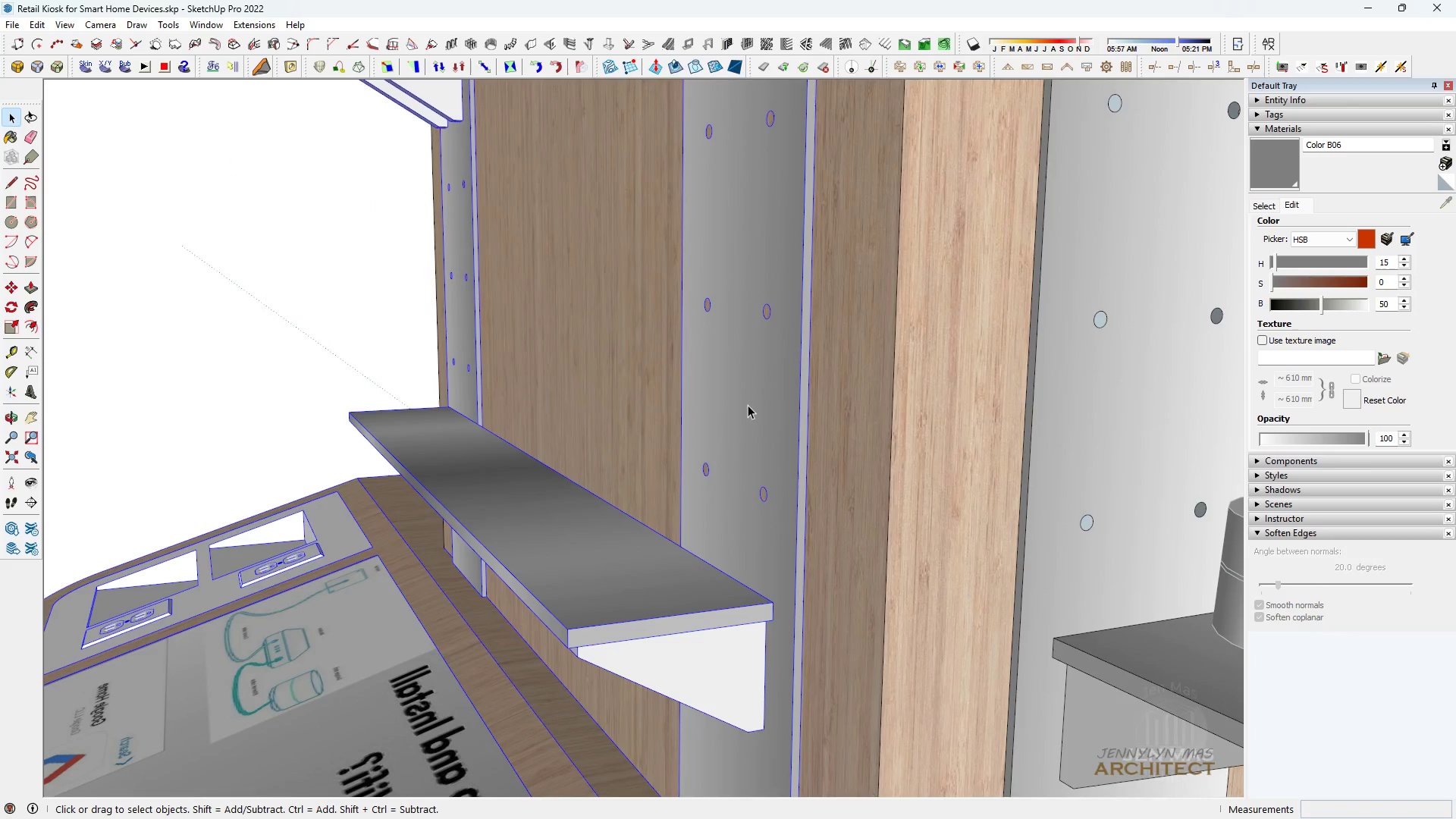 
triple_click([748, 405])
 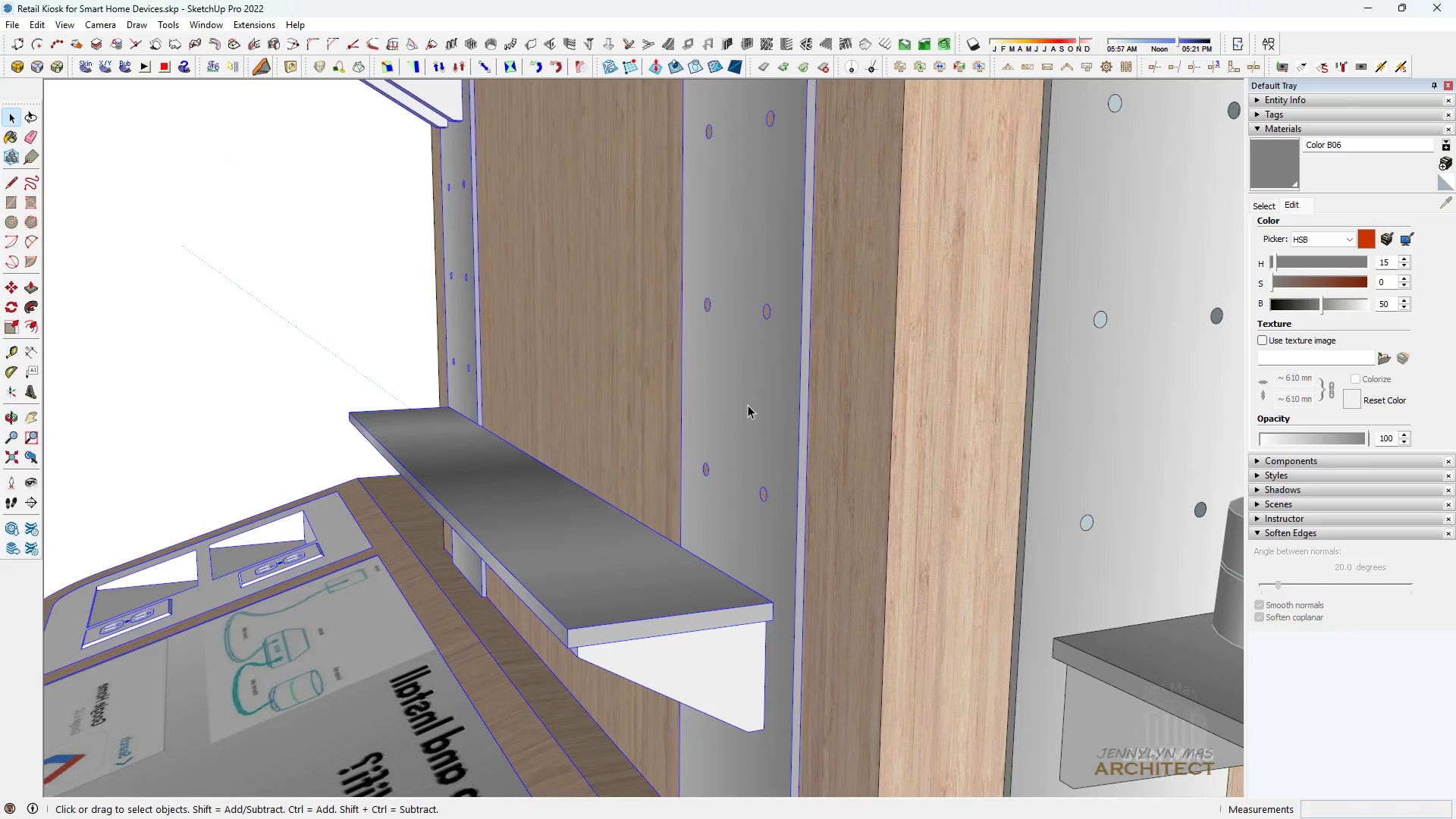 
triple_click([748, 405])
 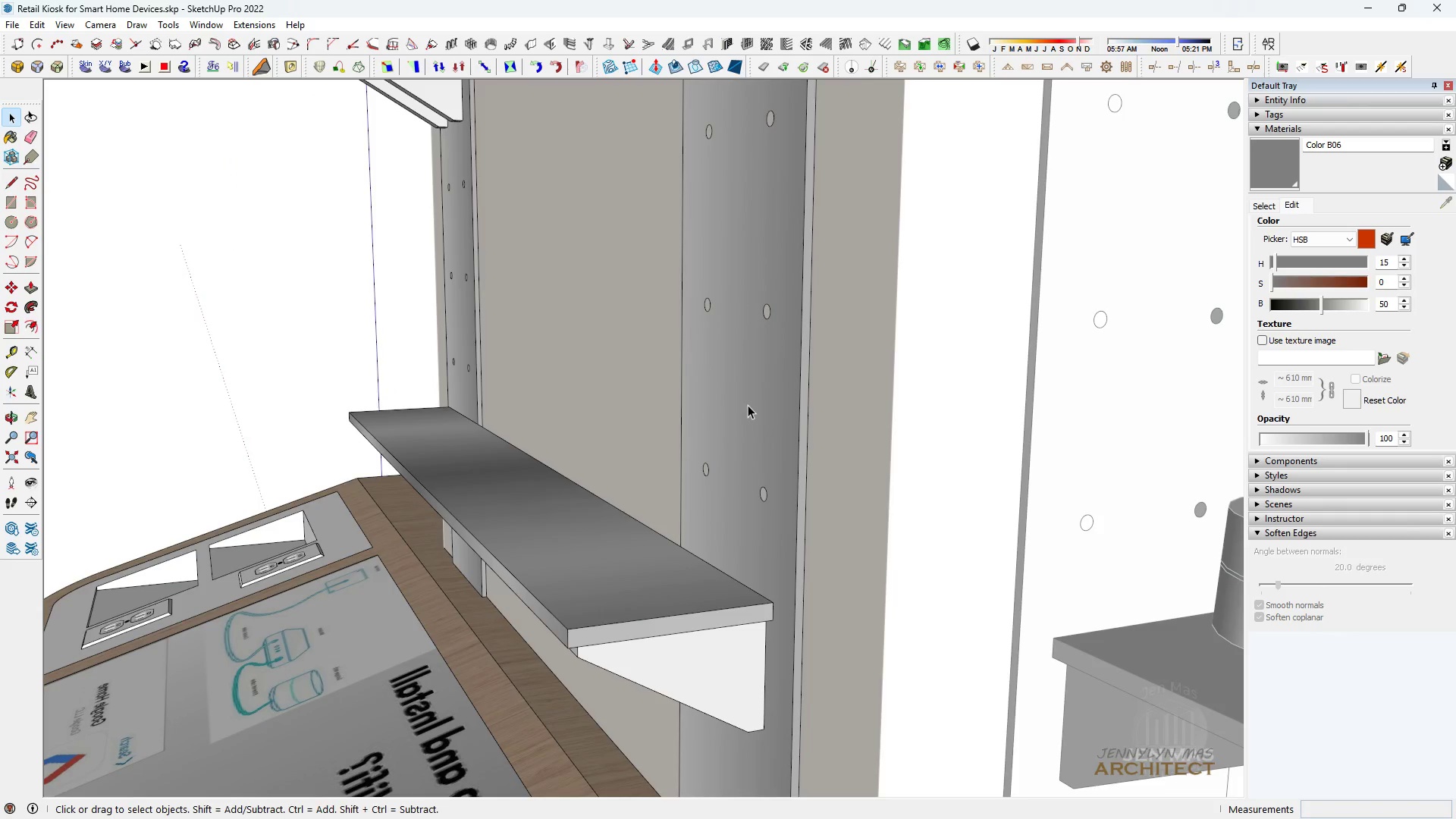 
triple_click([748, 405])
 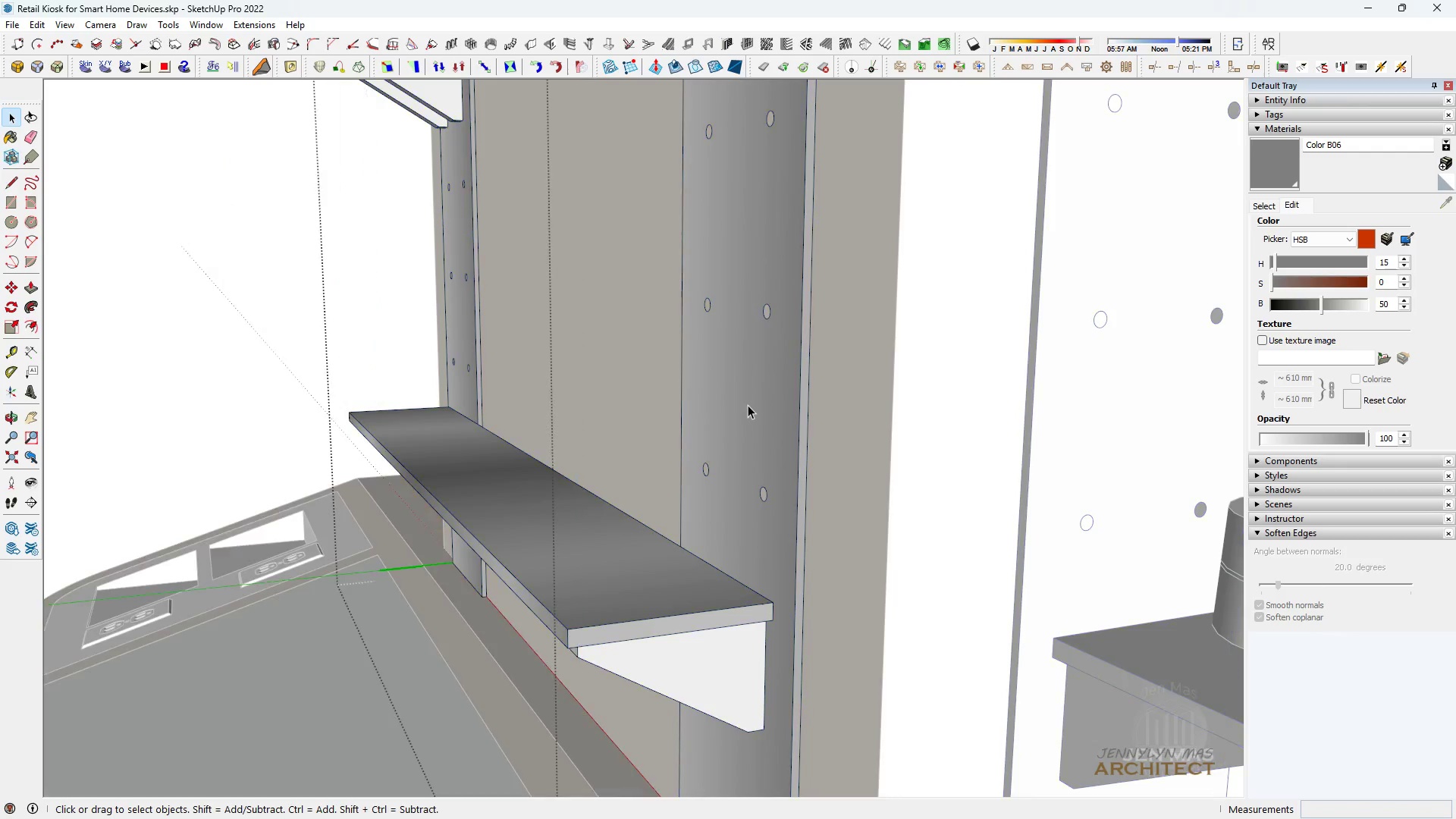 
triple_click([748, 405])
 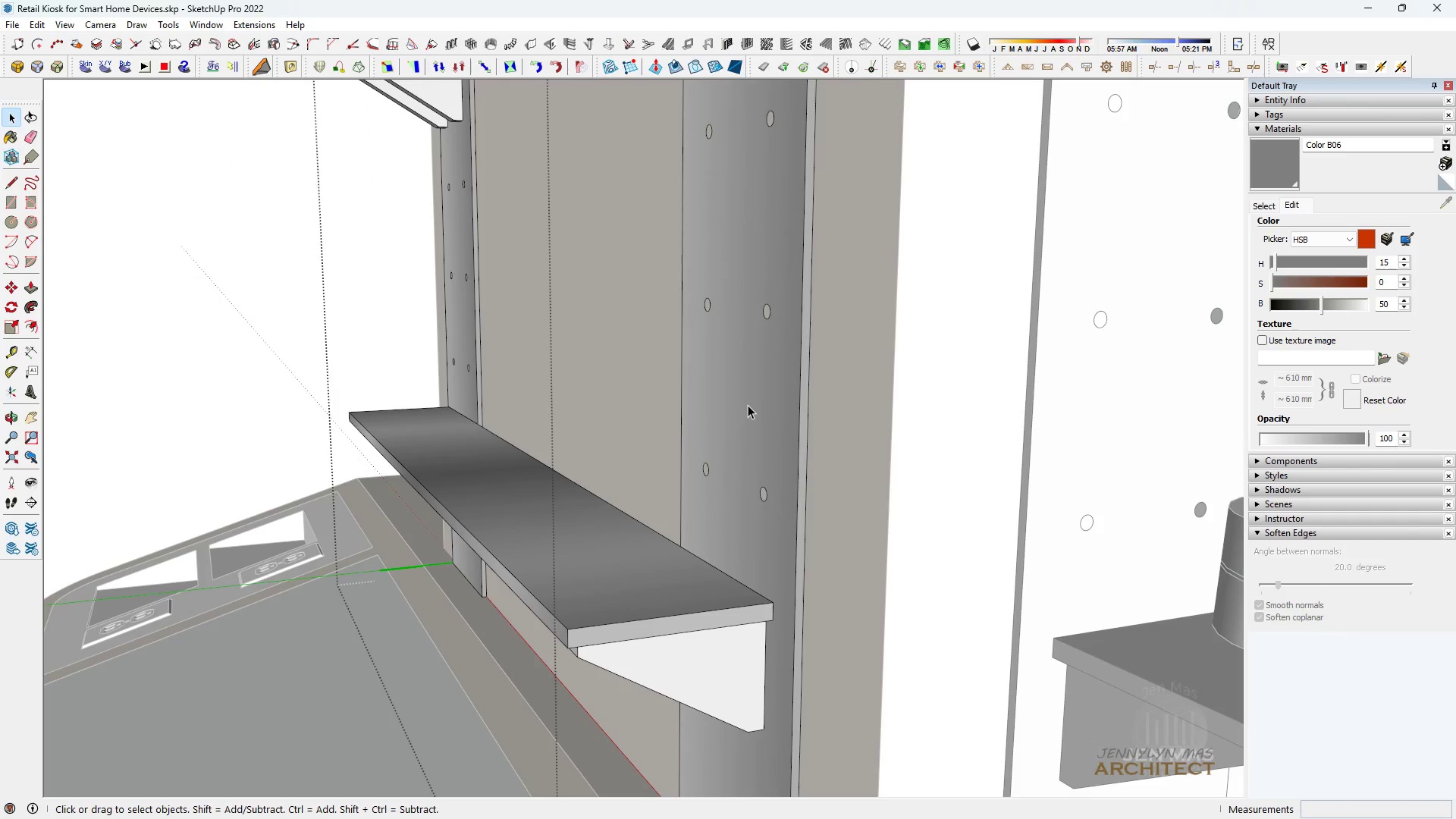 
triple_click([748, 405])
 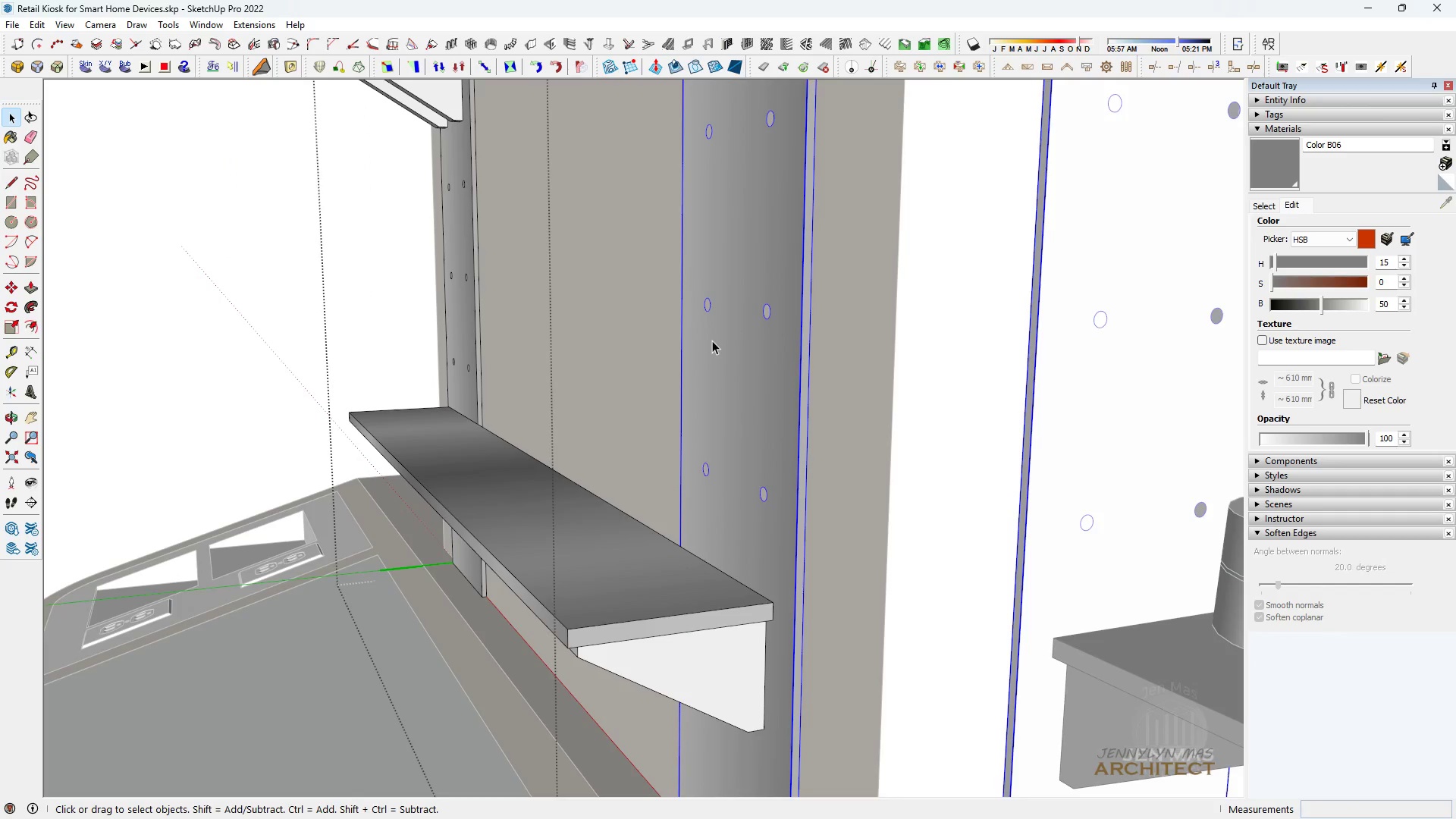 
triple_click([712, 340])
 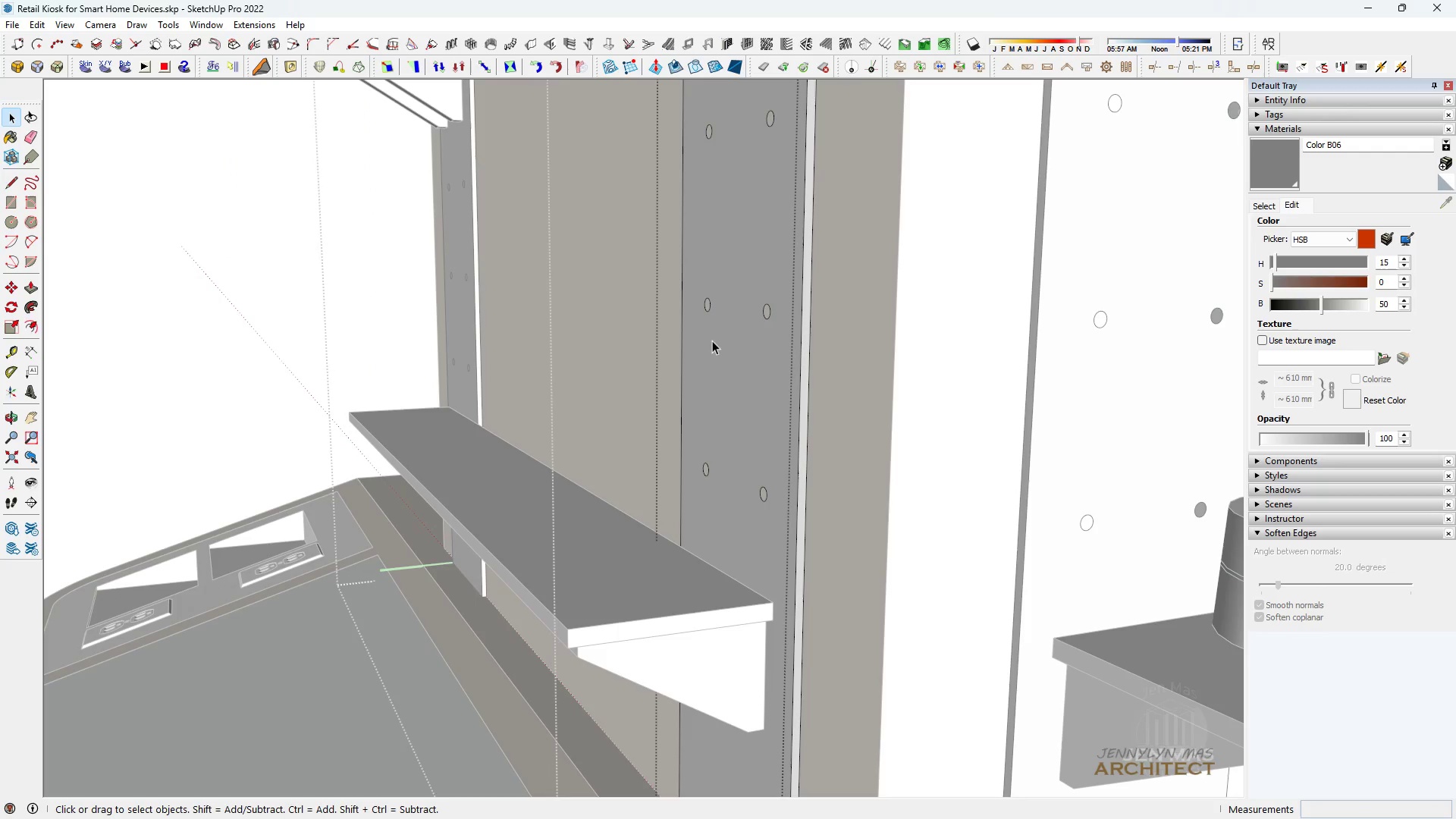 
triple_click([712, 340])
 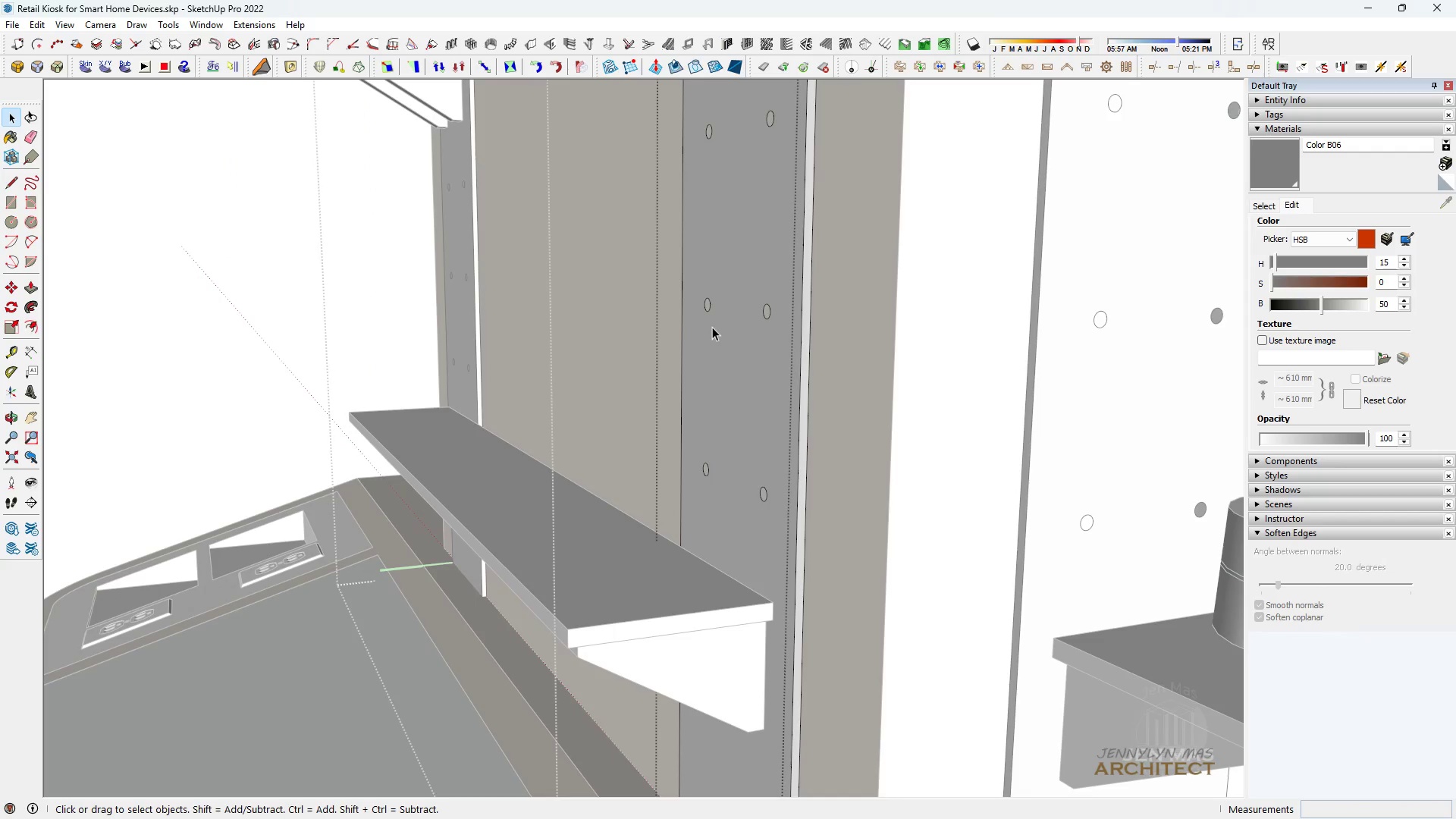 
triple_click([712, 327])
 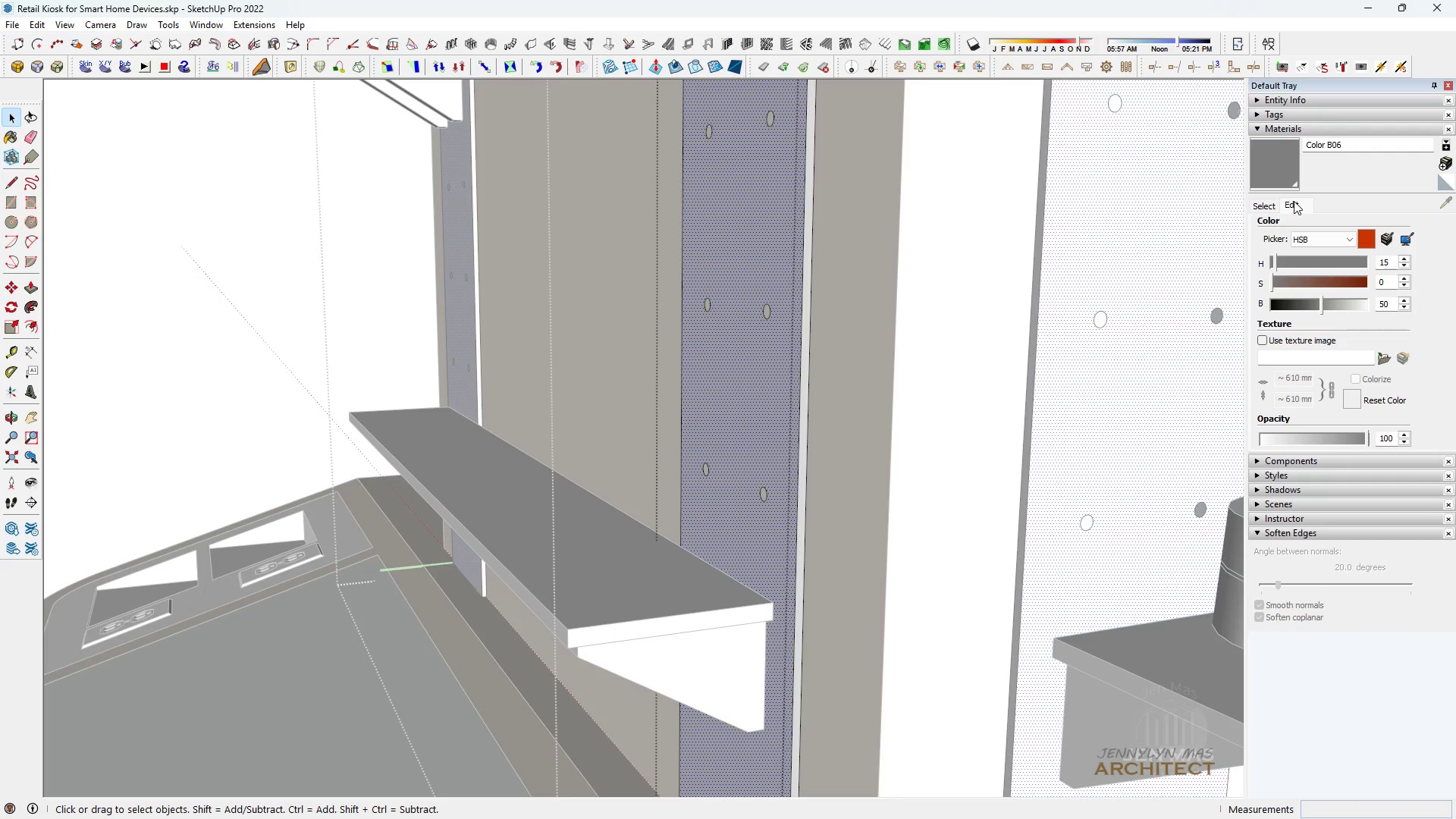 
left_click([1272, 205])
 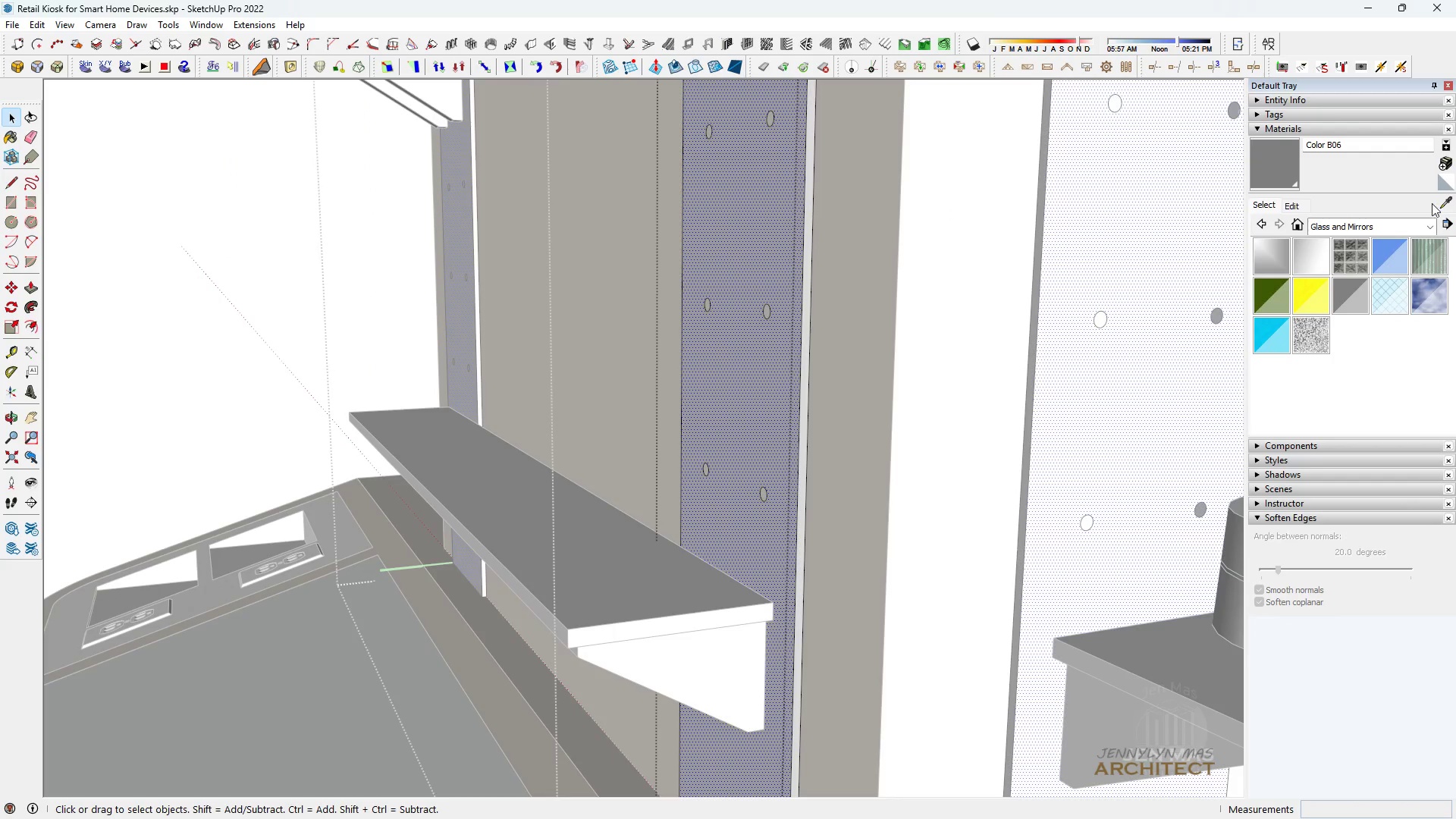 
left_click([1445, 206])
 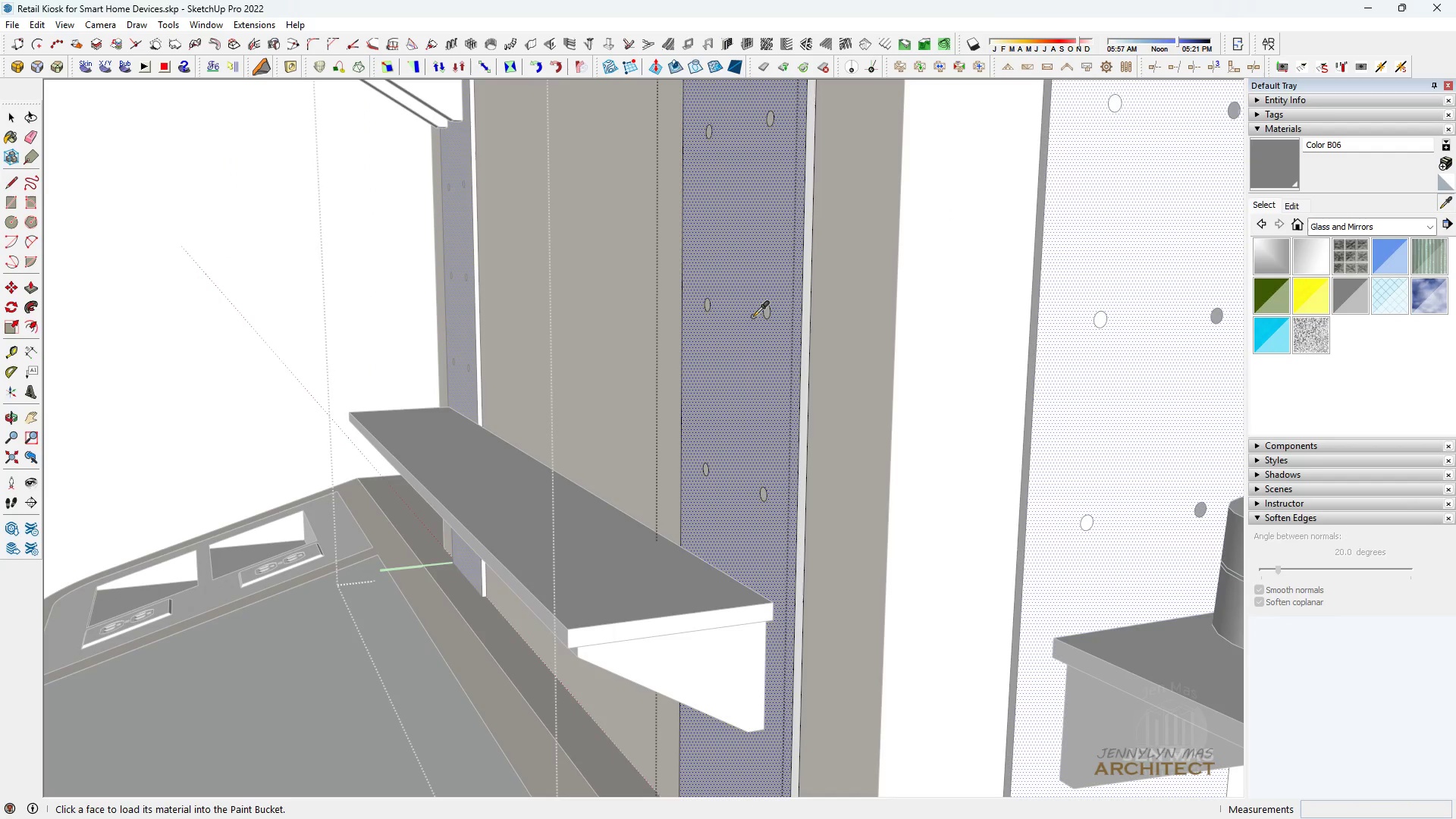 
left_click([753, 316])
 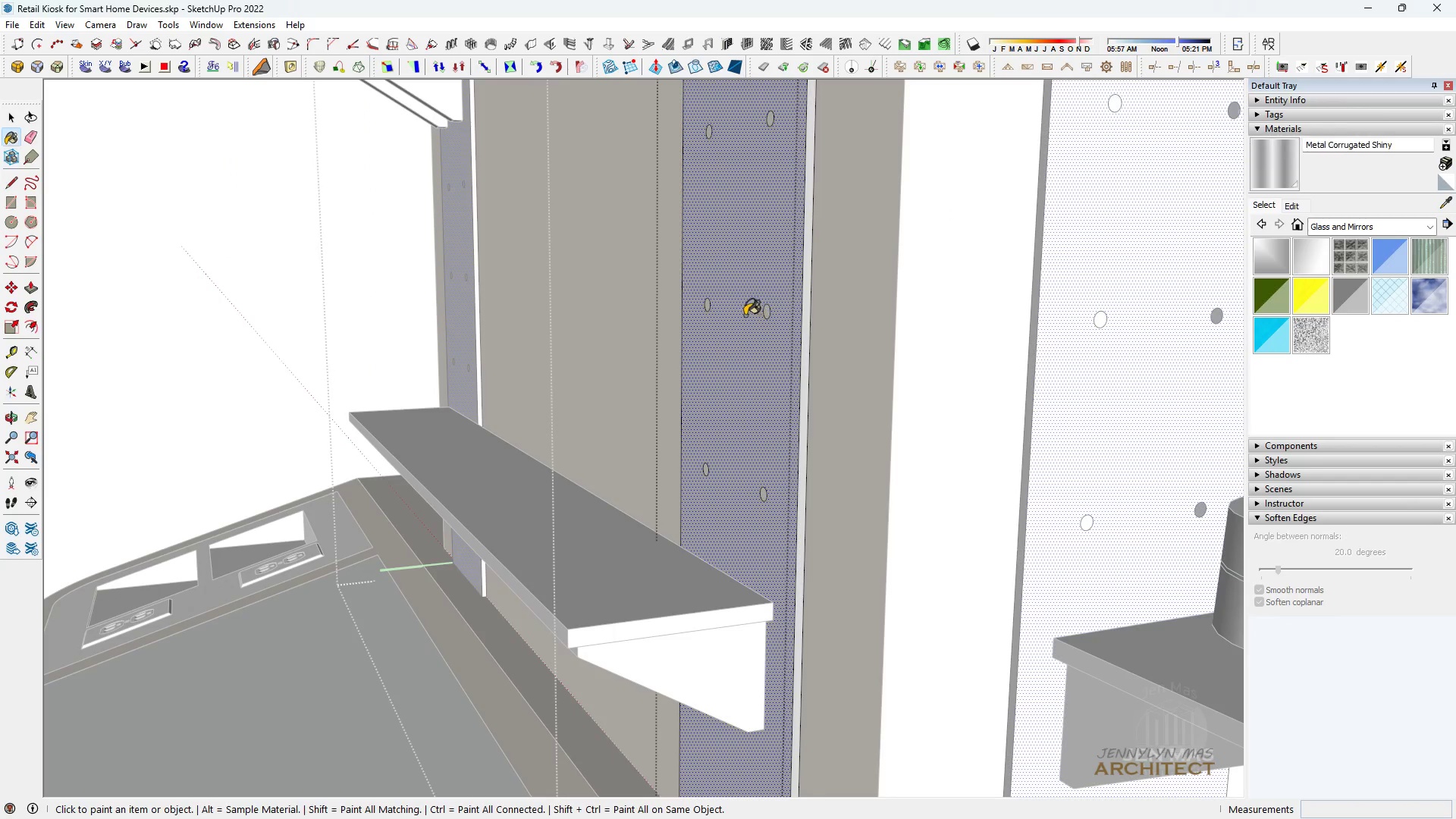 
scroll: coordinate [689, 337], scroll_direction: up, amount: 14.0
 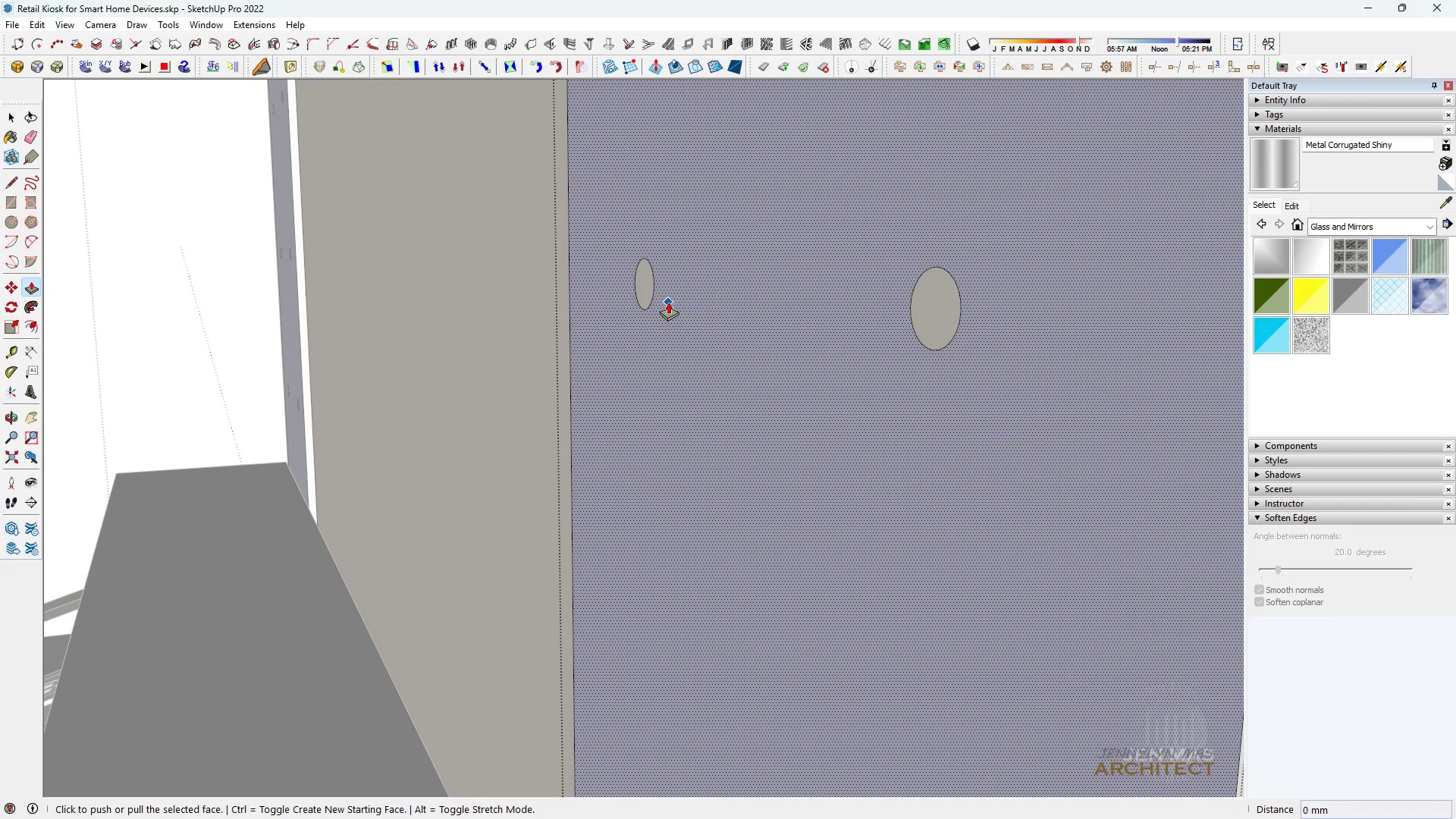 
key(Space)
 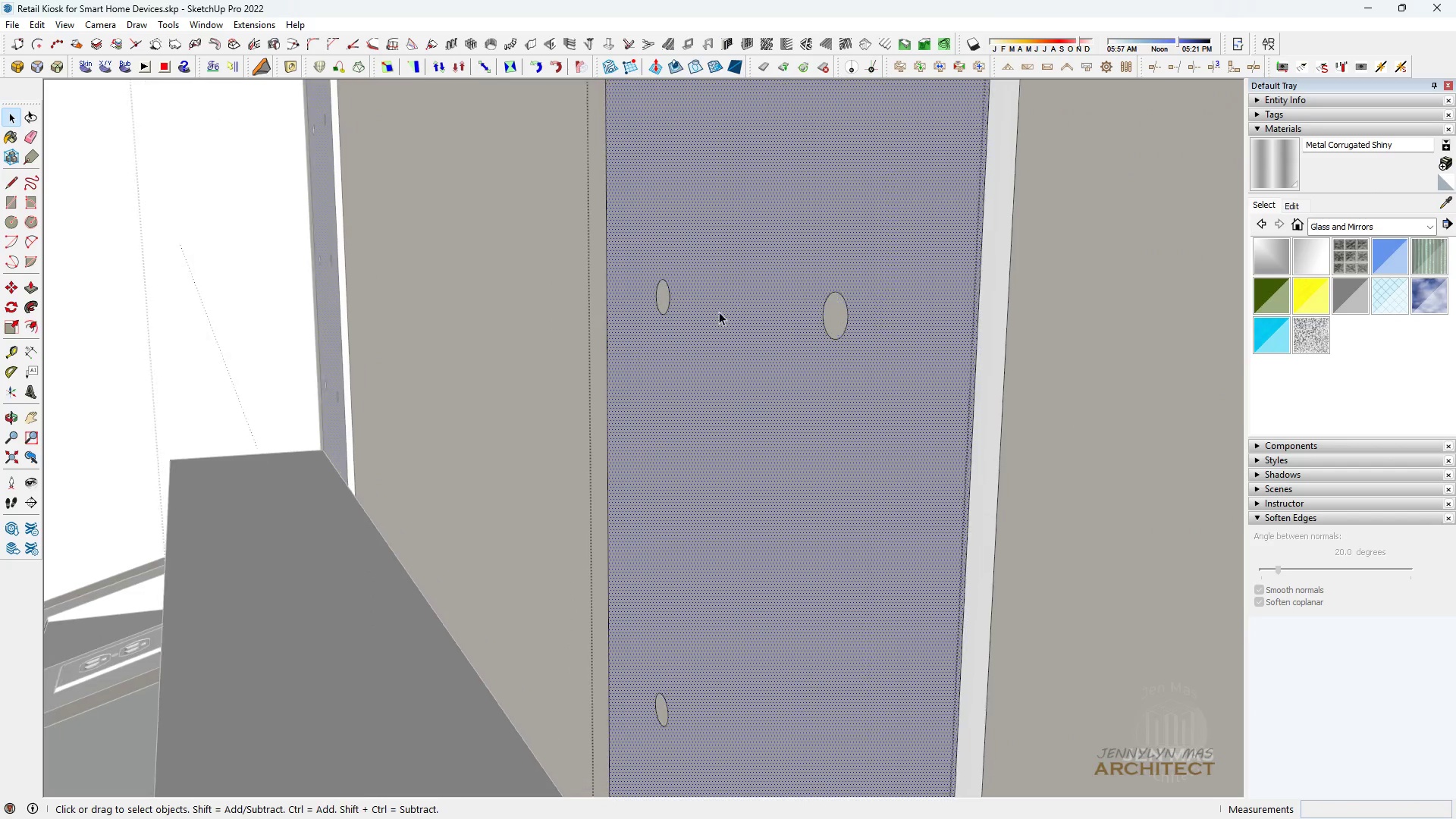 
key(P)
 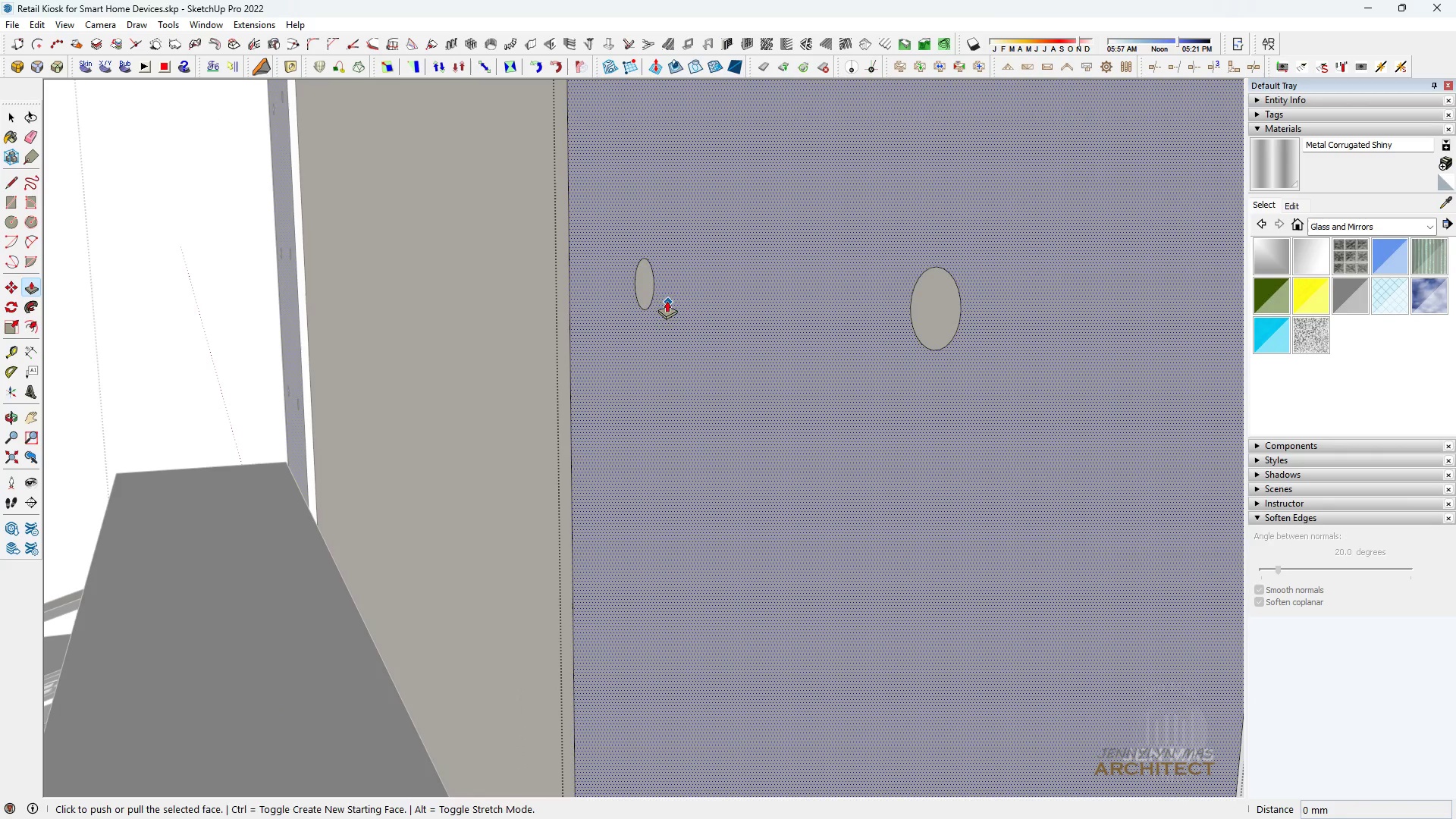 
key(Control+ControlLeft)
 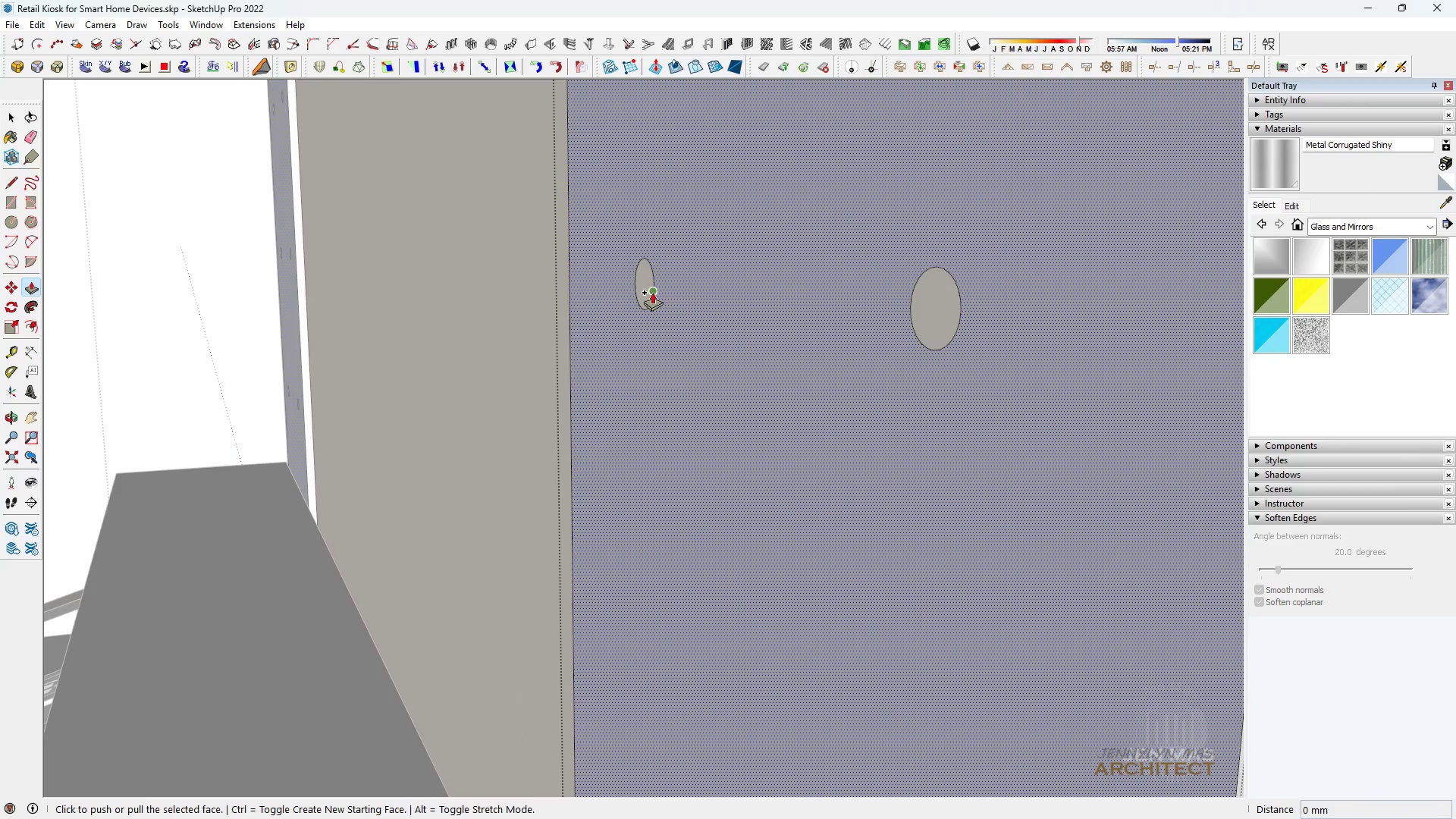 
left_click([652, 292])
 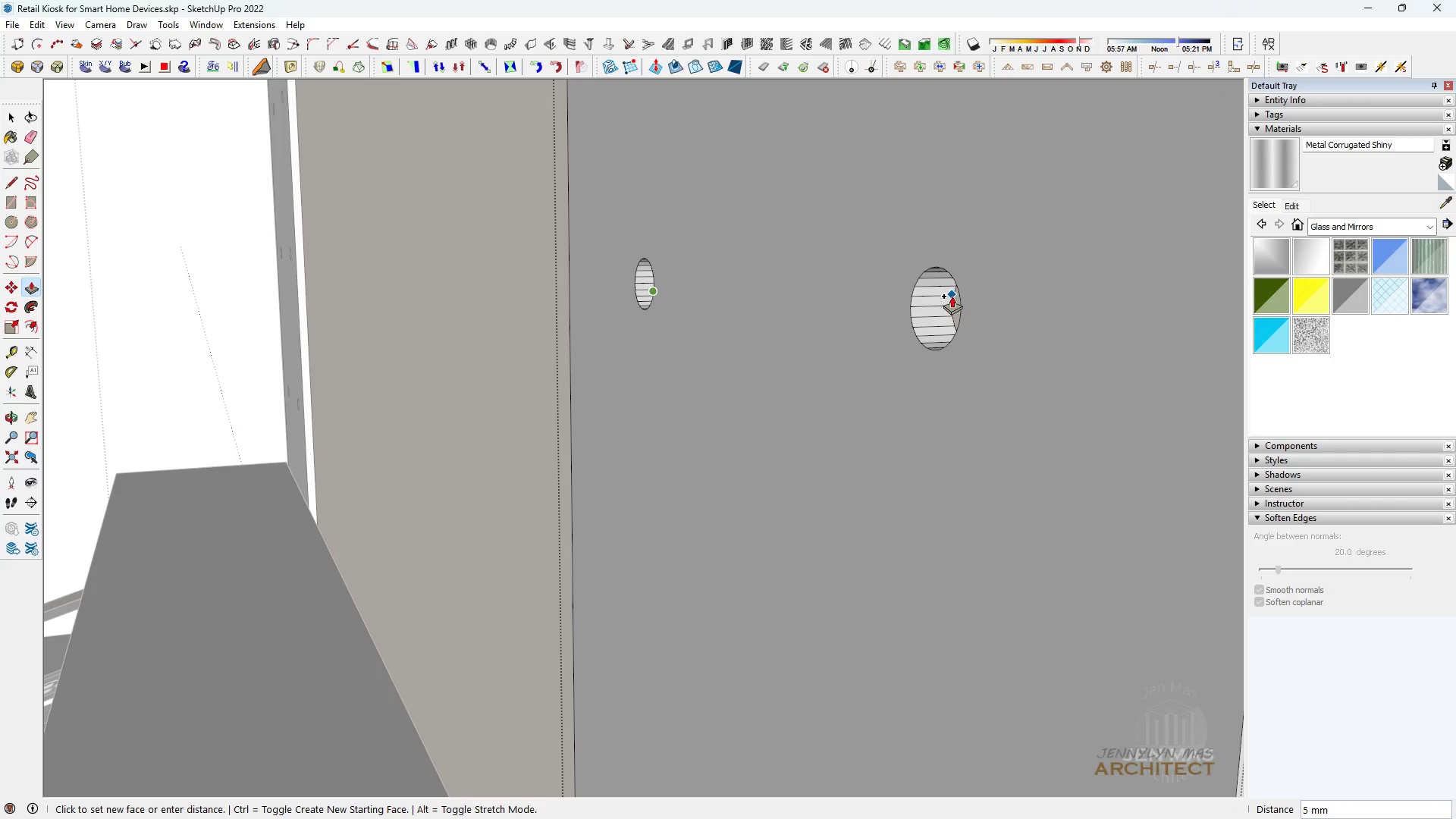 
left_click([952, 305])
 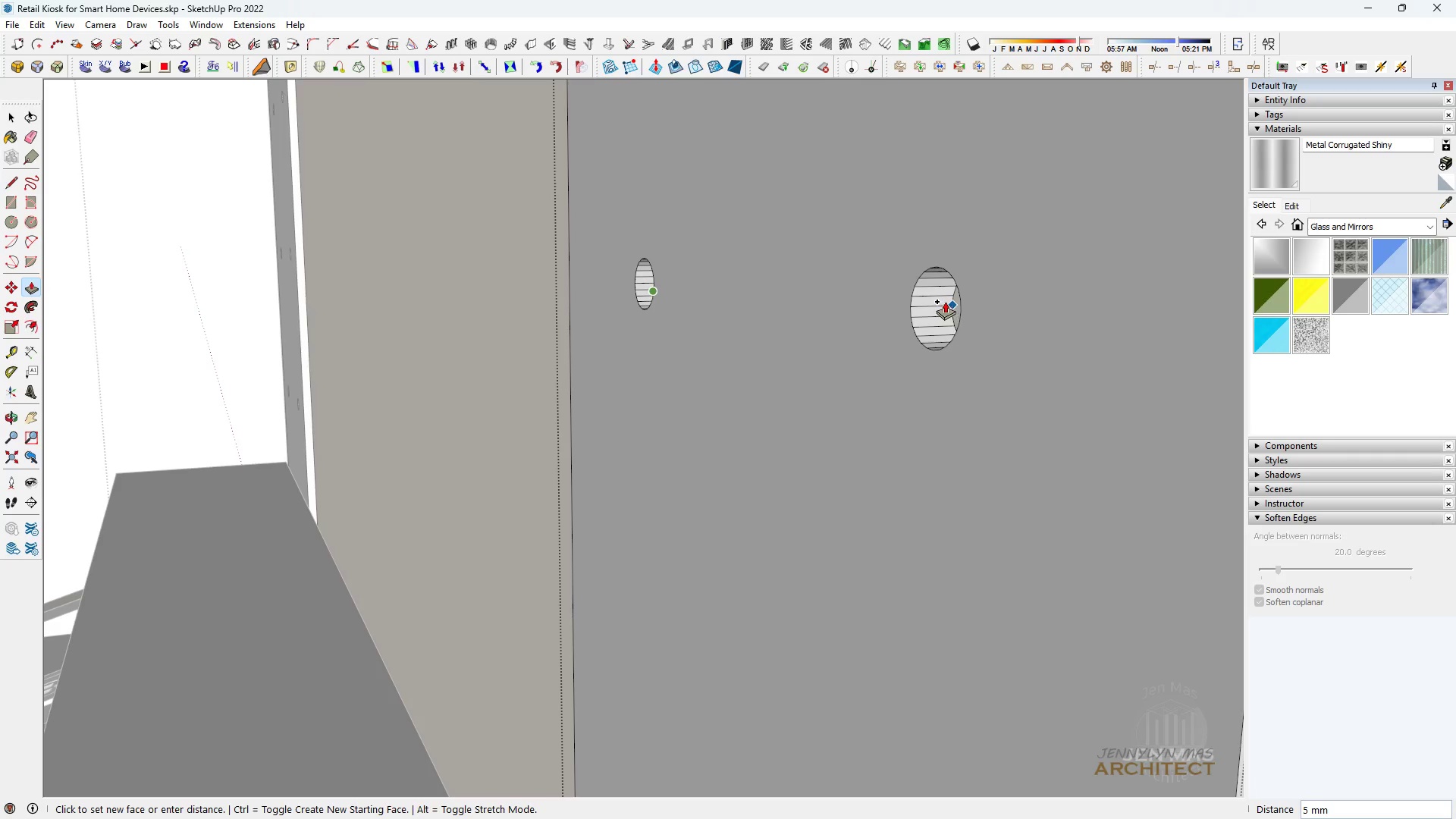 
key(Space)
 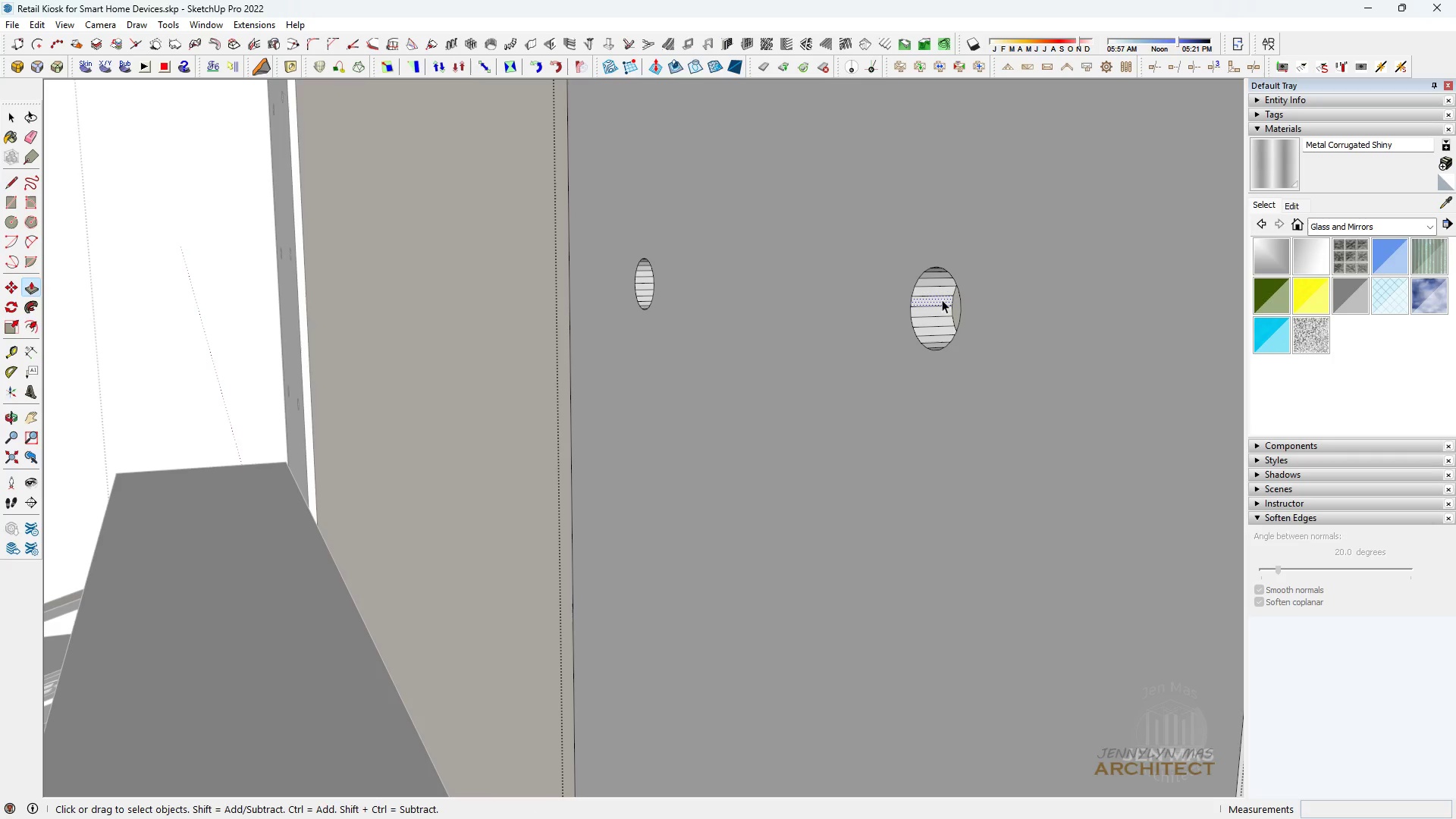 
double_click([942, 300])
 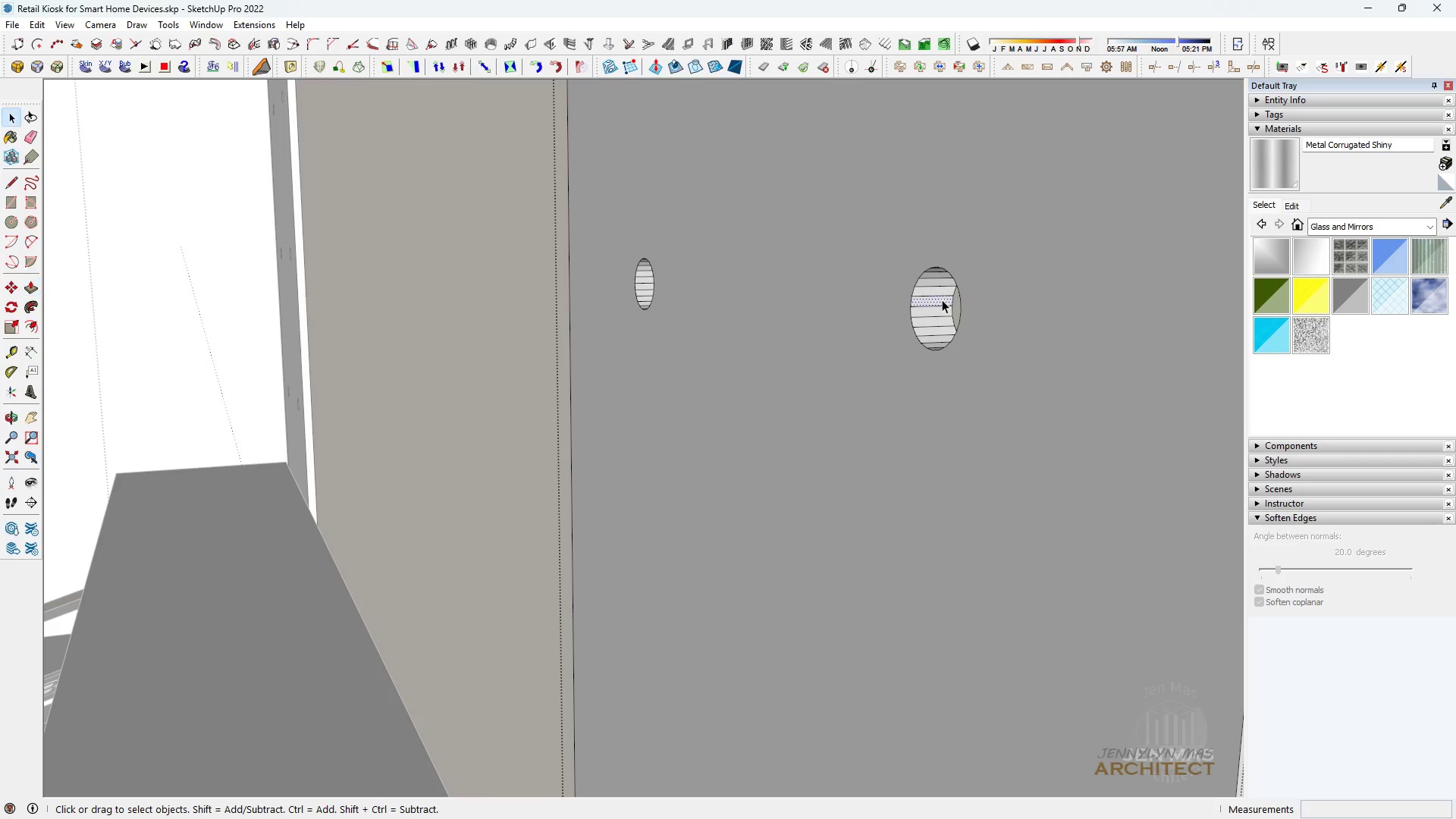 
triple_click([942, 300])
 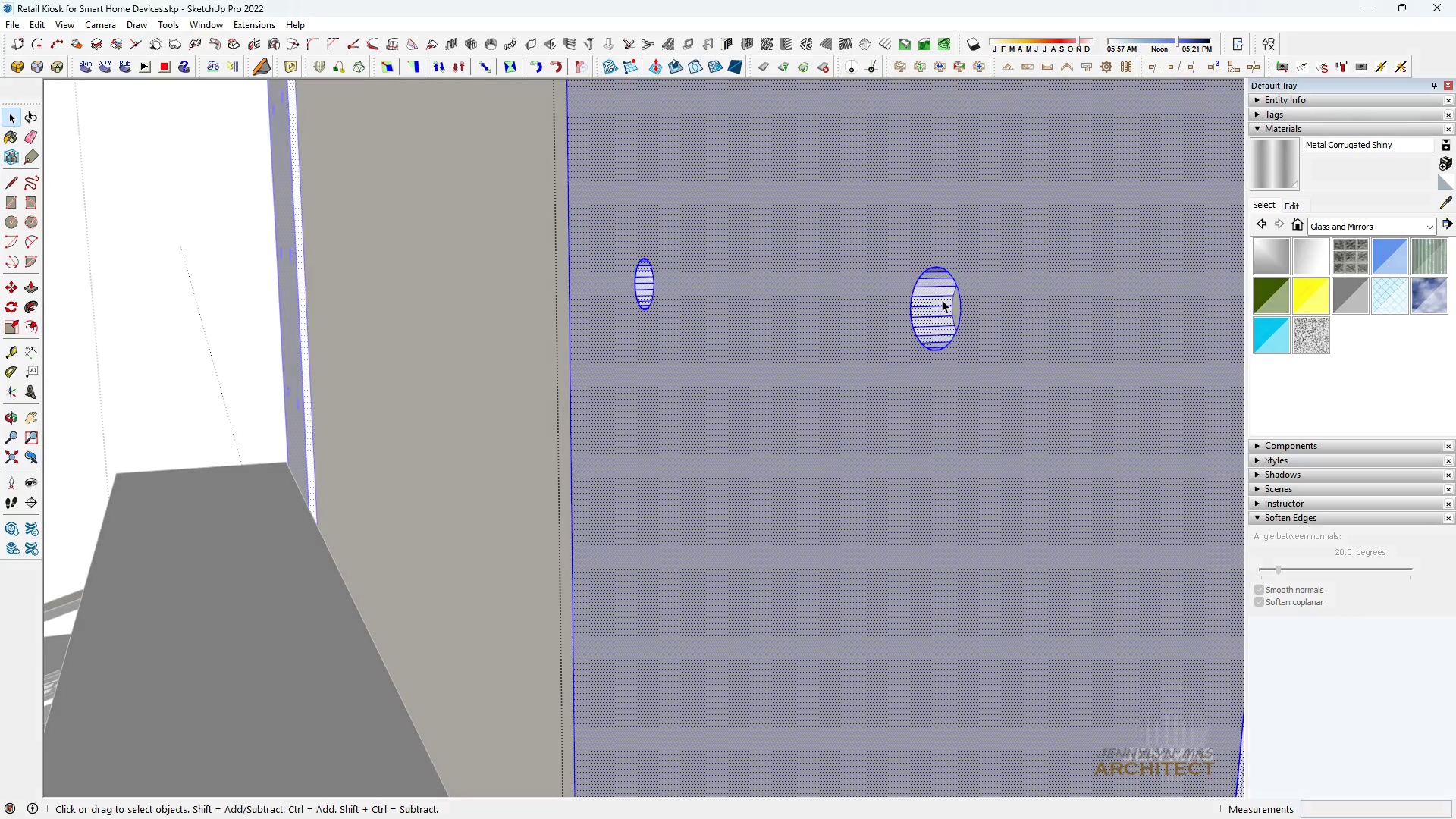 
triple_click([942, 300])
 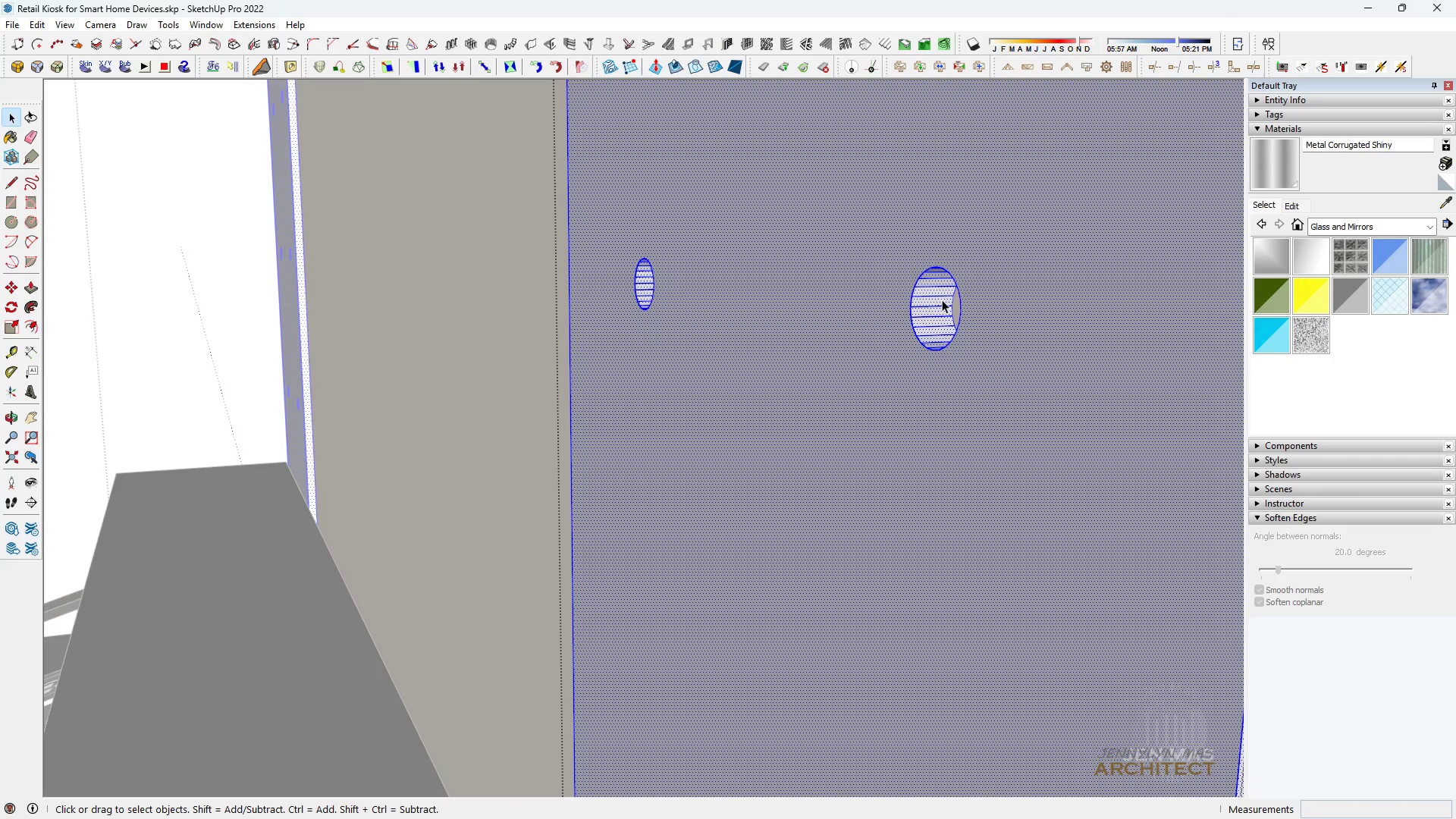 
triple_click([942, 300])
 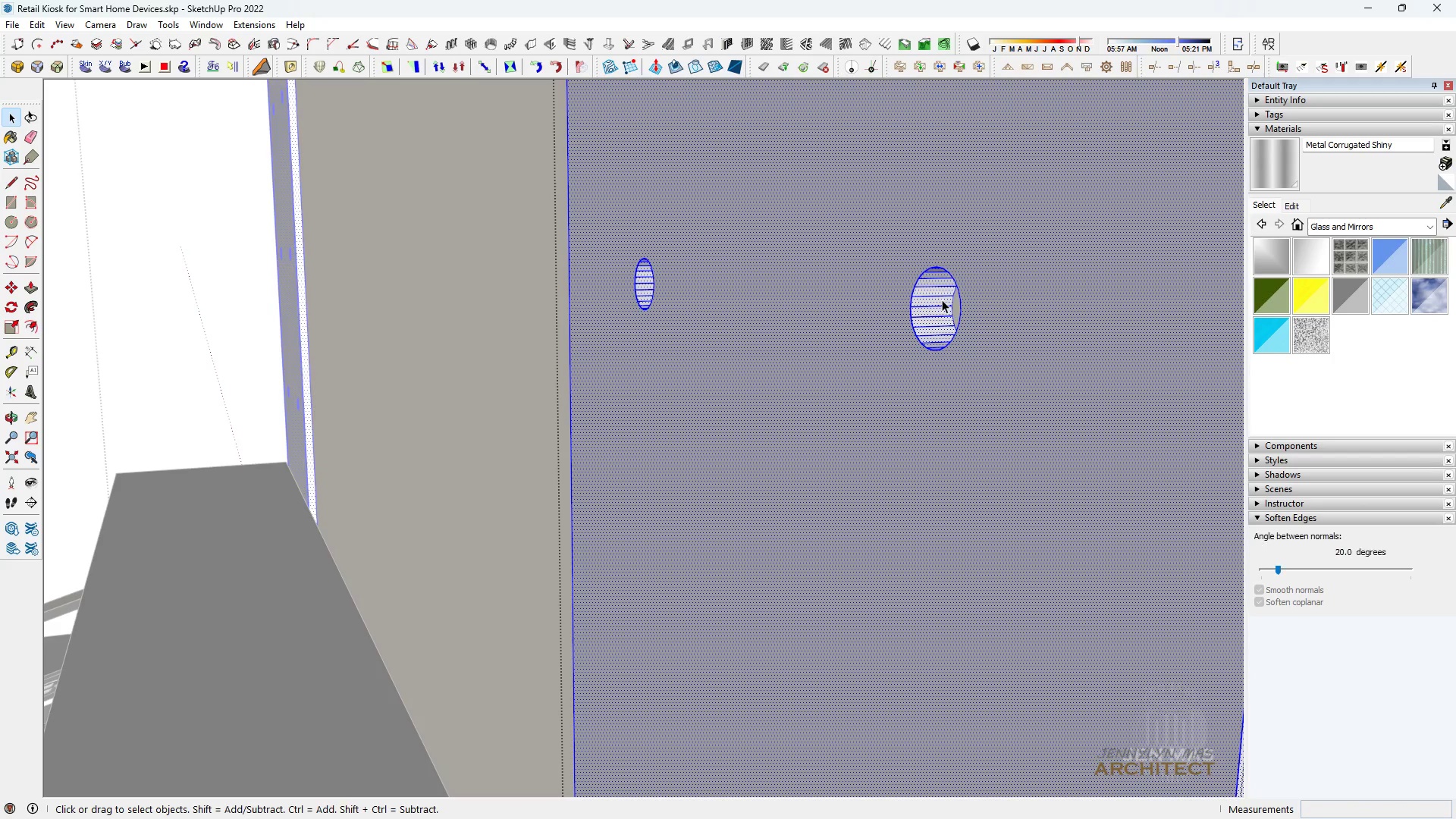 
key(Space)
 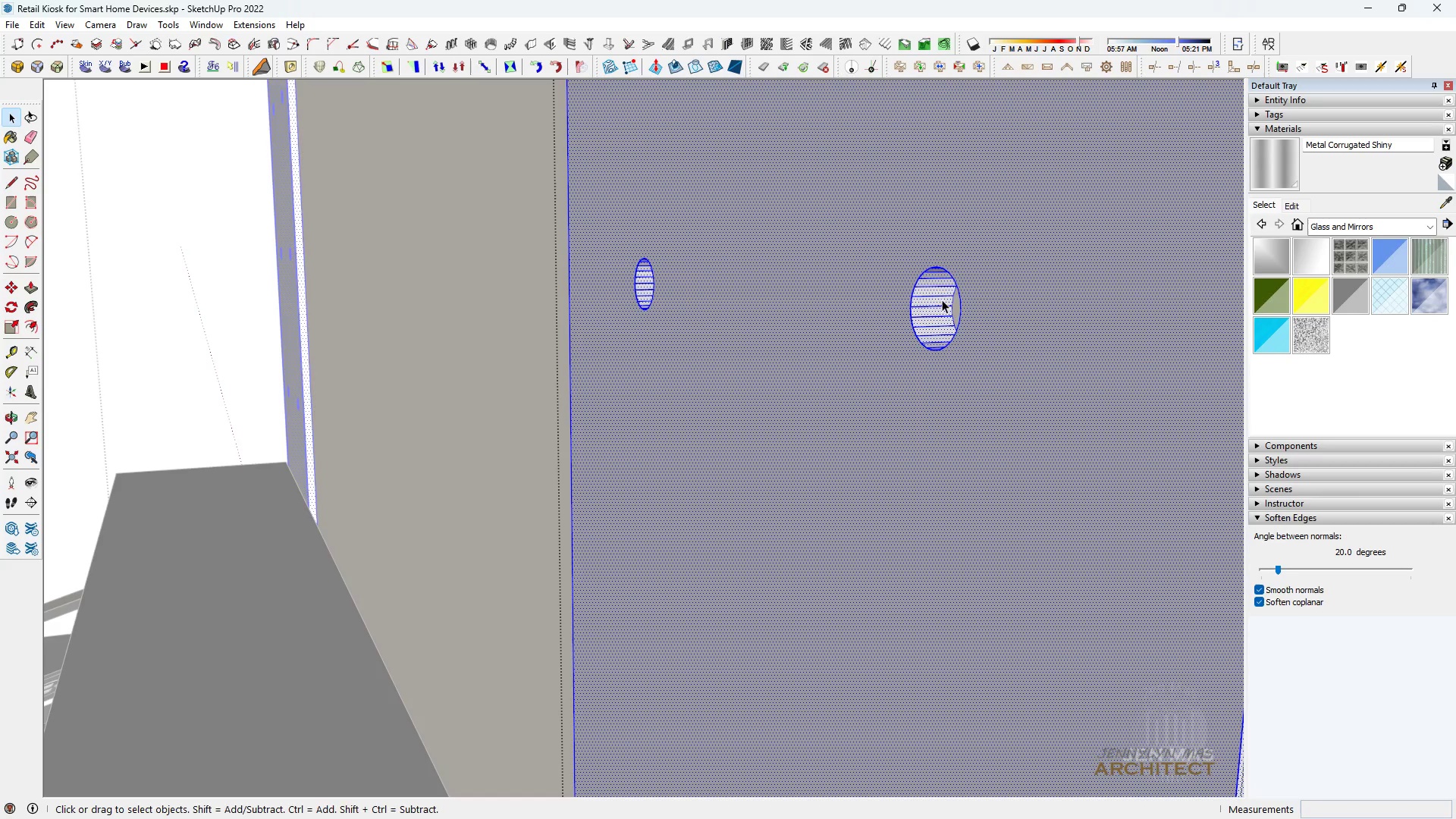 
key(B)
 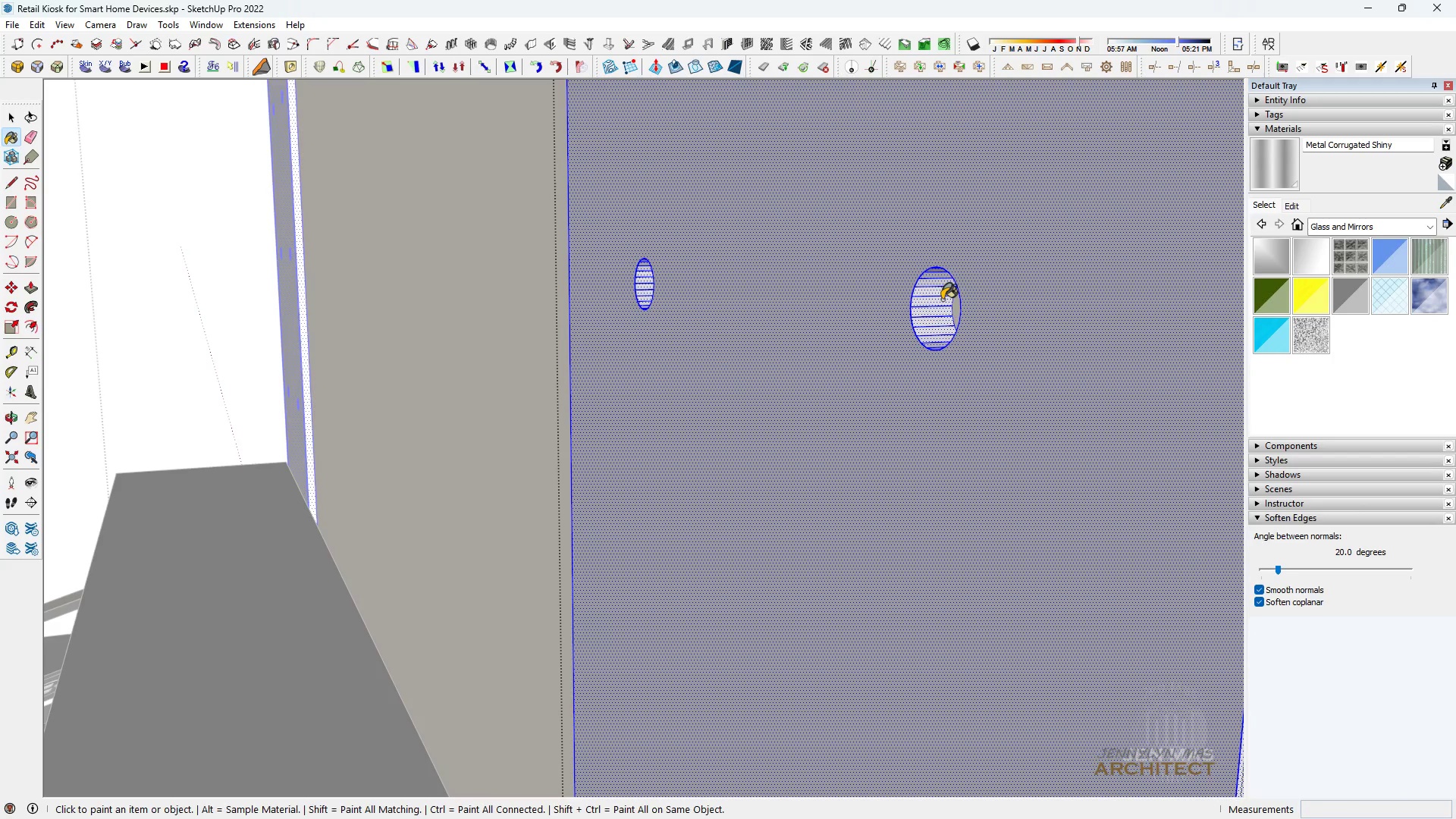 
double_click([942, 300])
 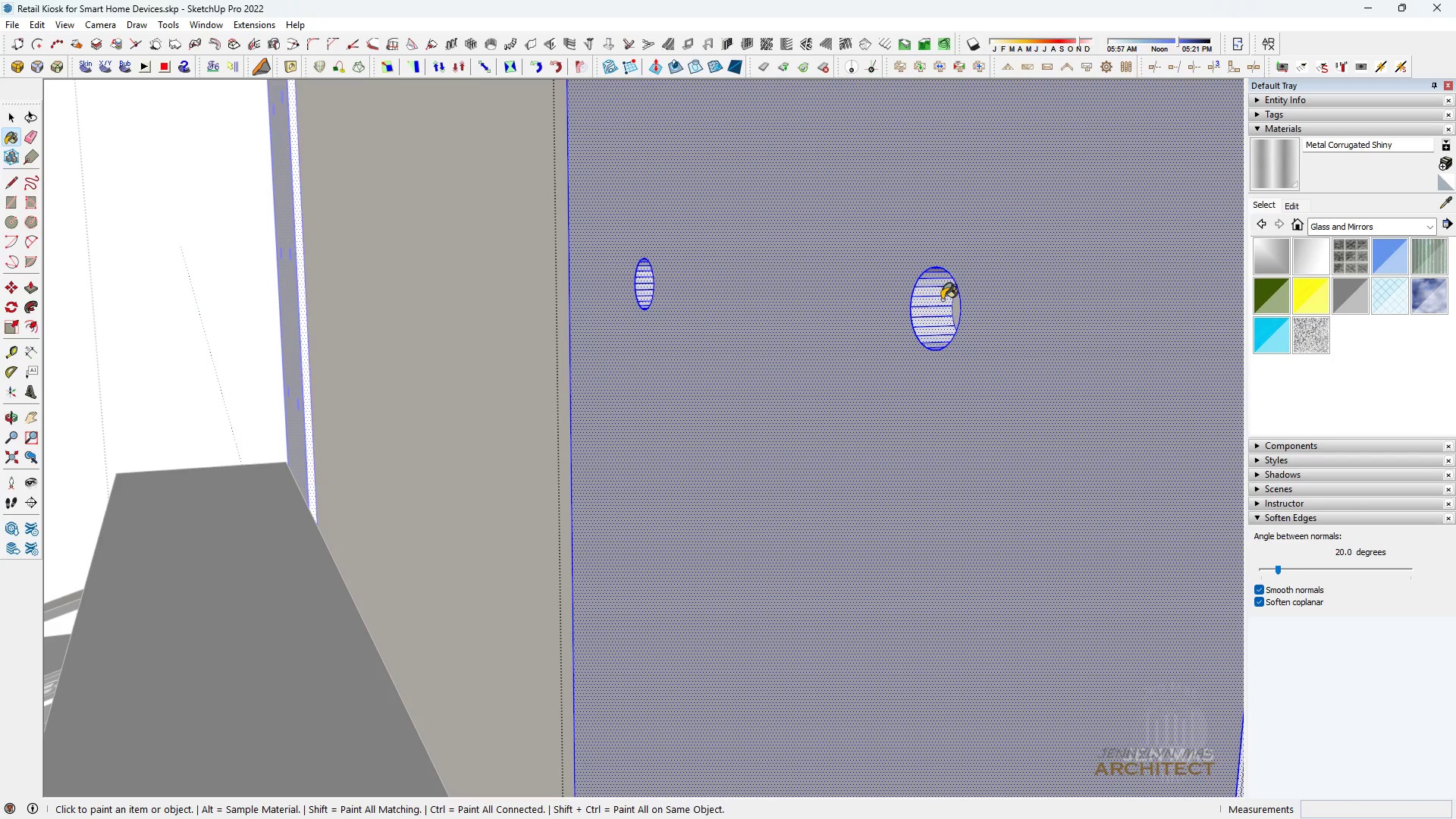 
triple_click([942, 300])
 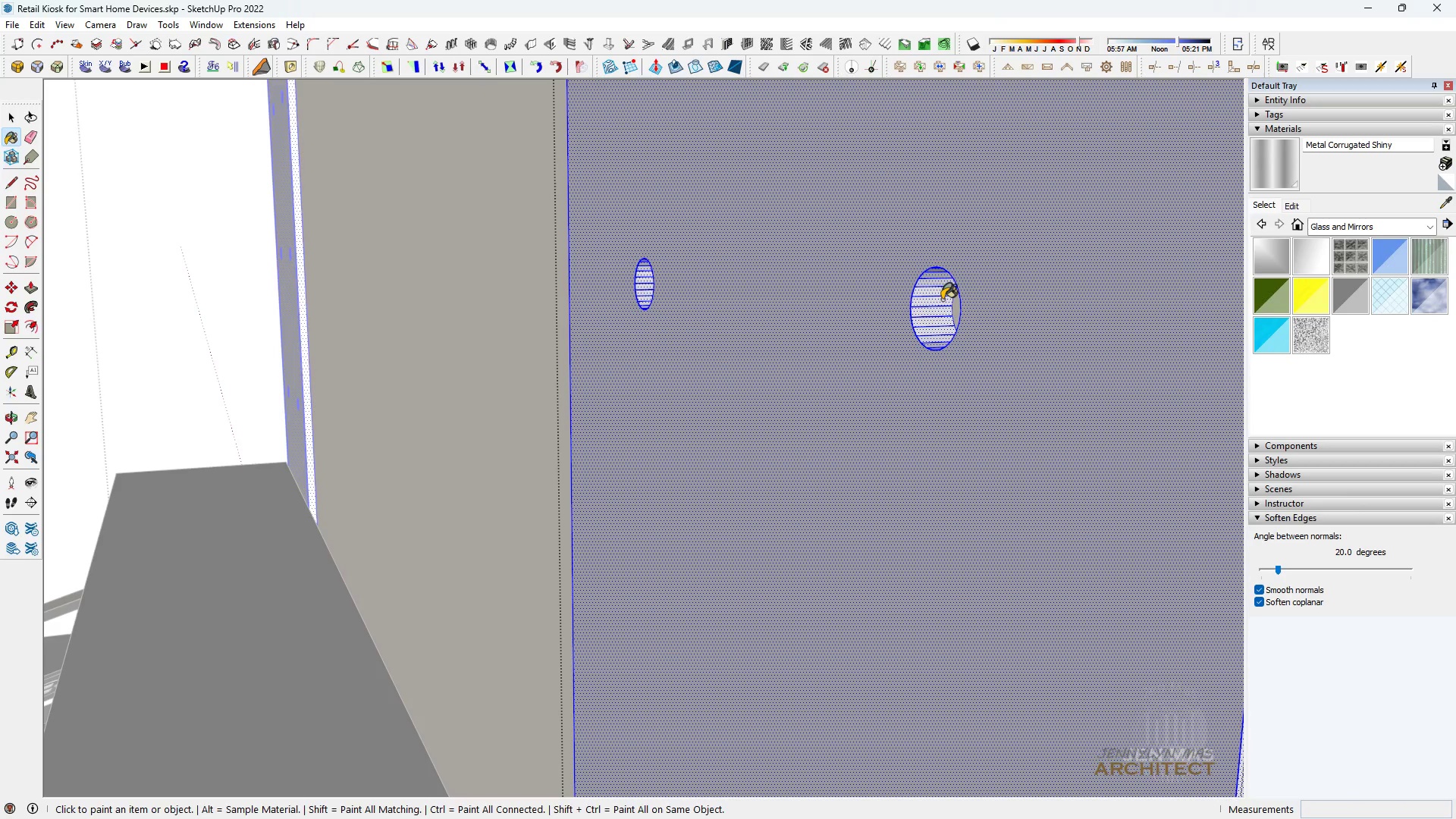 
triple_click([942, 300])
 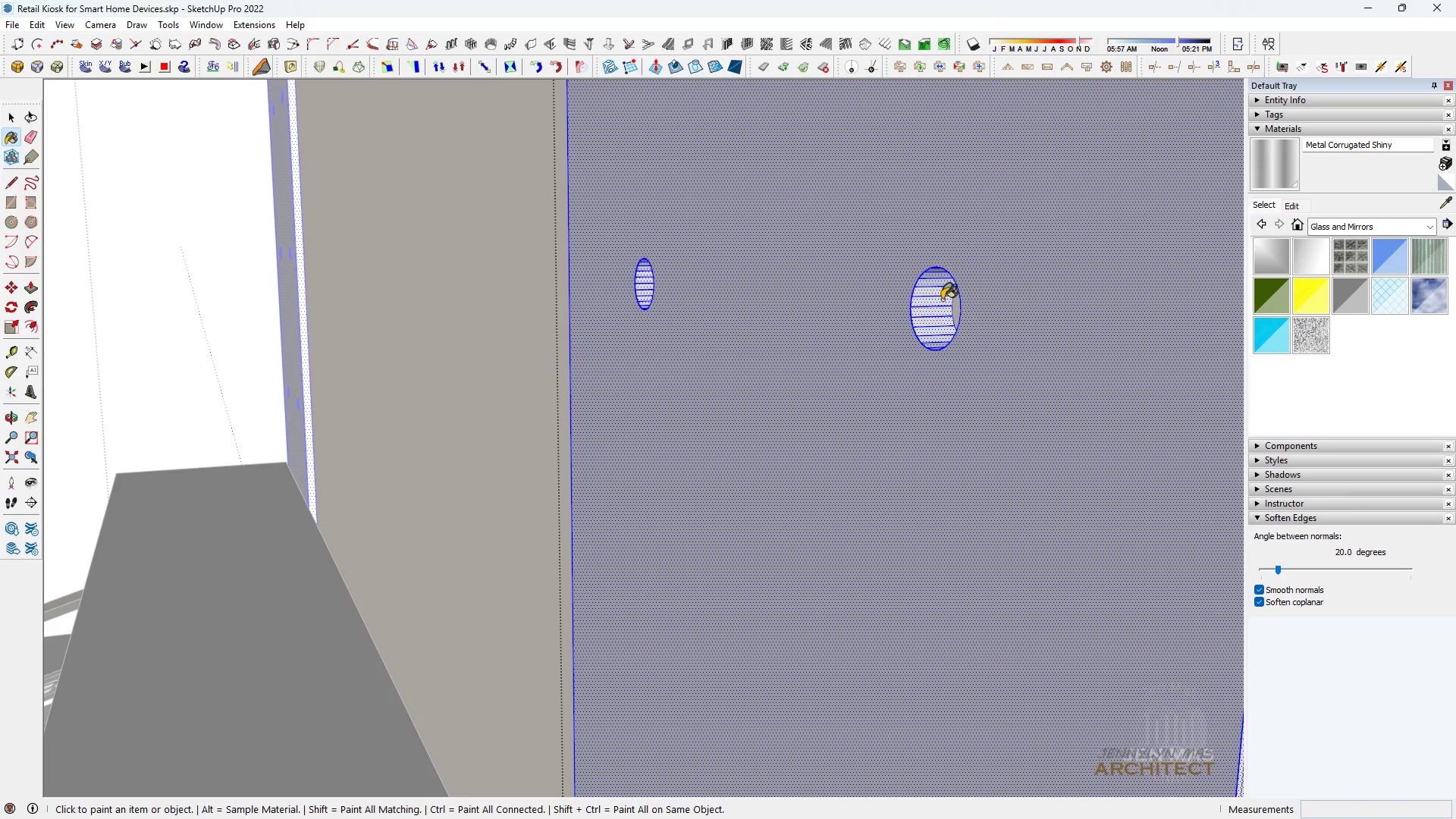 
key(Space)
 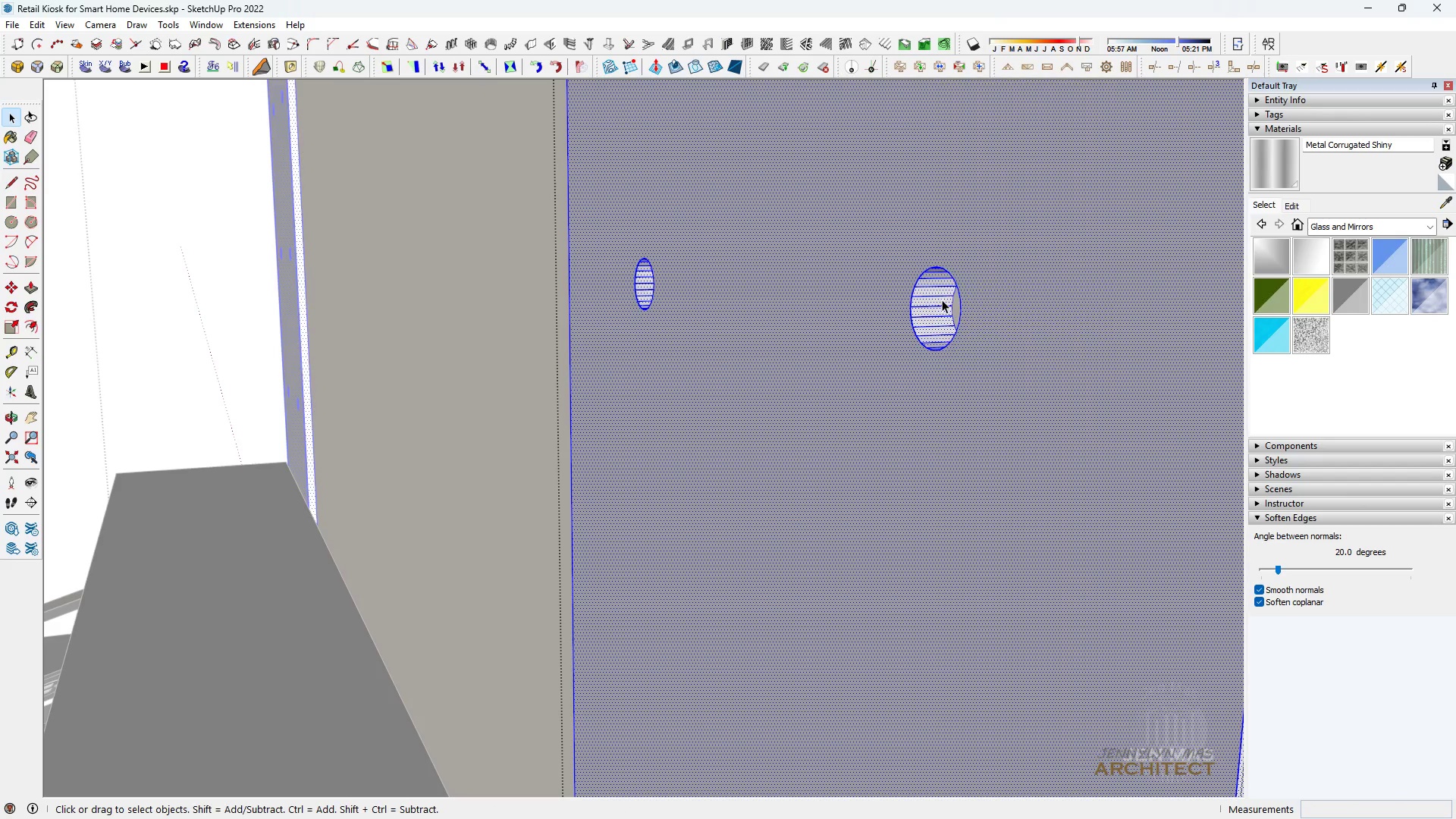 
right_click([942, 300])
 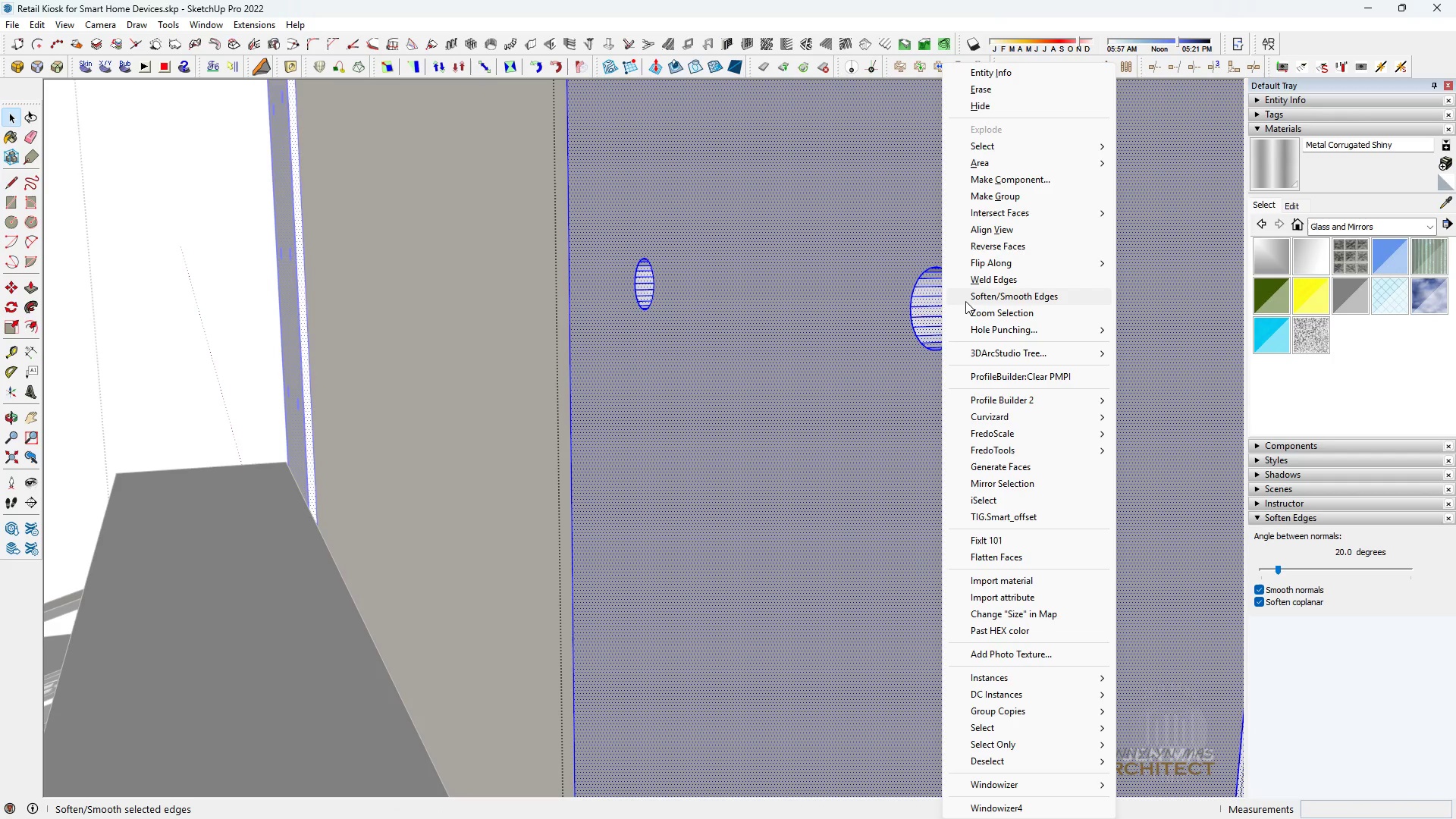 
left_click([968, 300])
 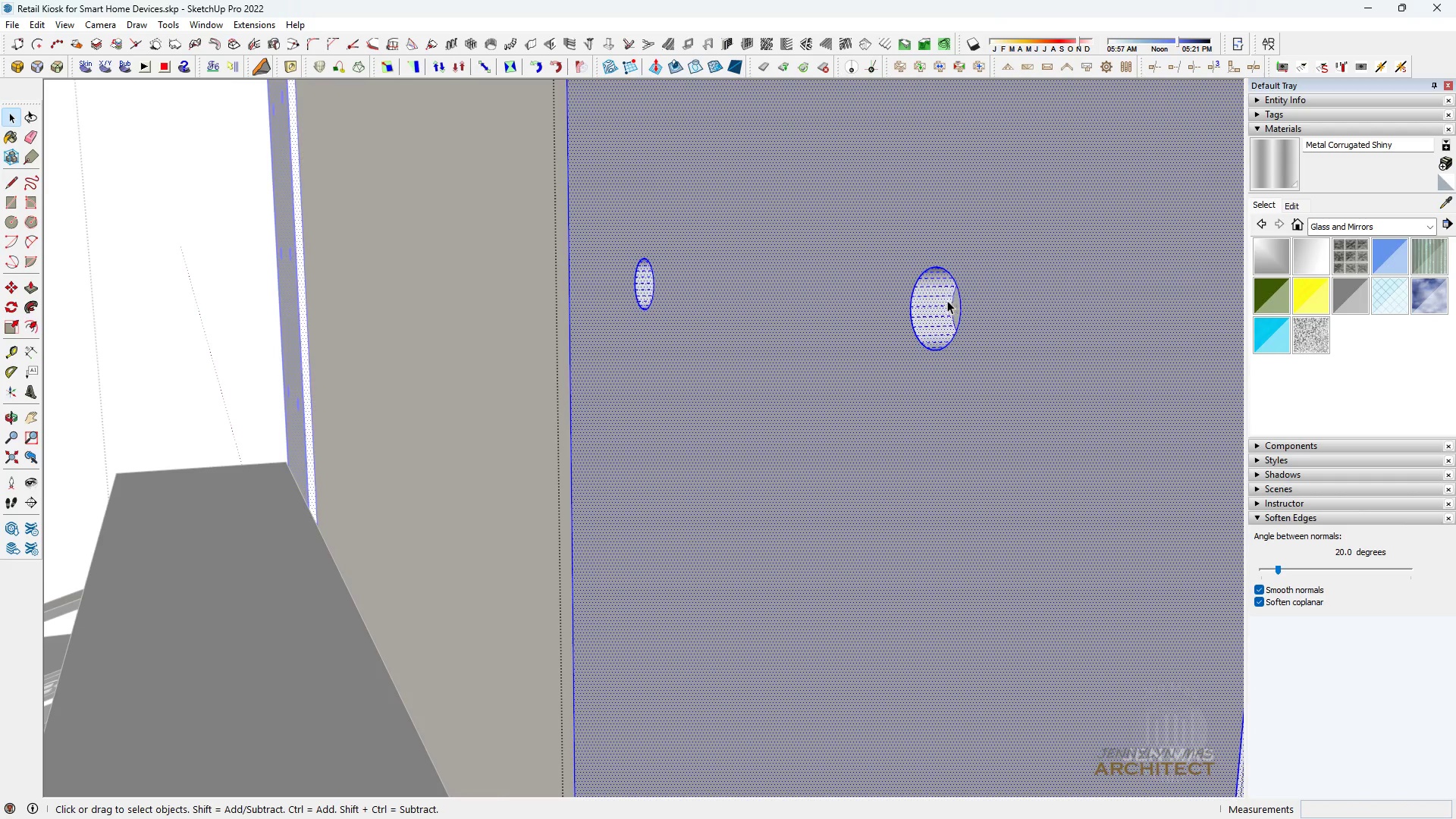 
scroll: coordinate [492, 268], scroll_direction: down, amount: 24.0
 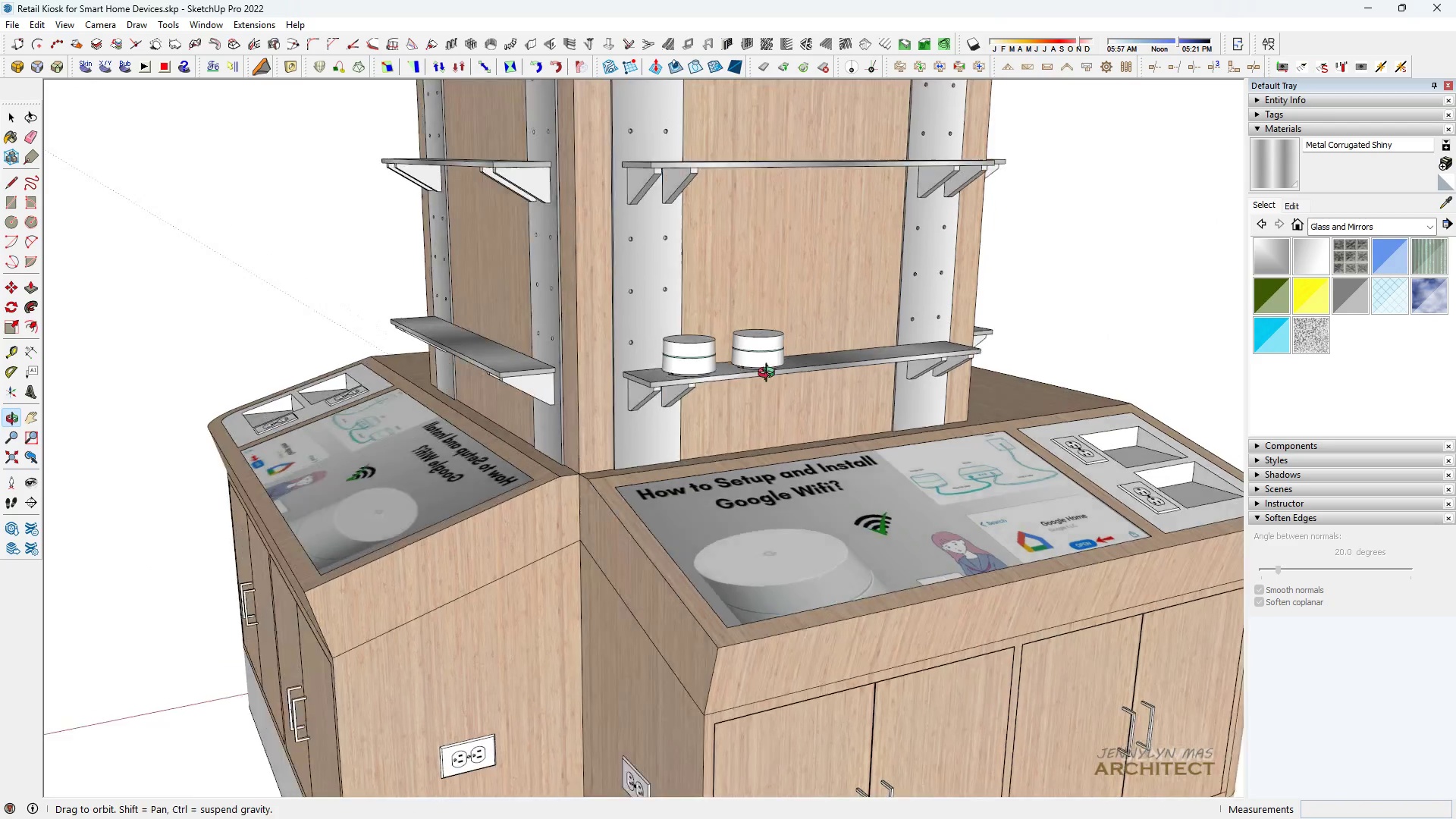 
type( )
key(Escape)
key(Escape)
key(Escape)
key(Escape)
key(Escape)
type( hhhh )
 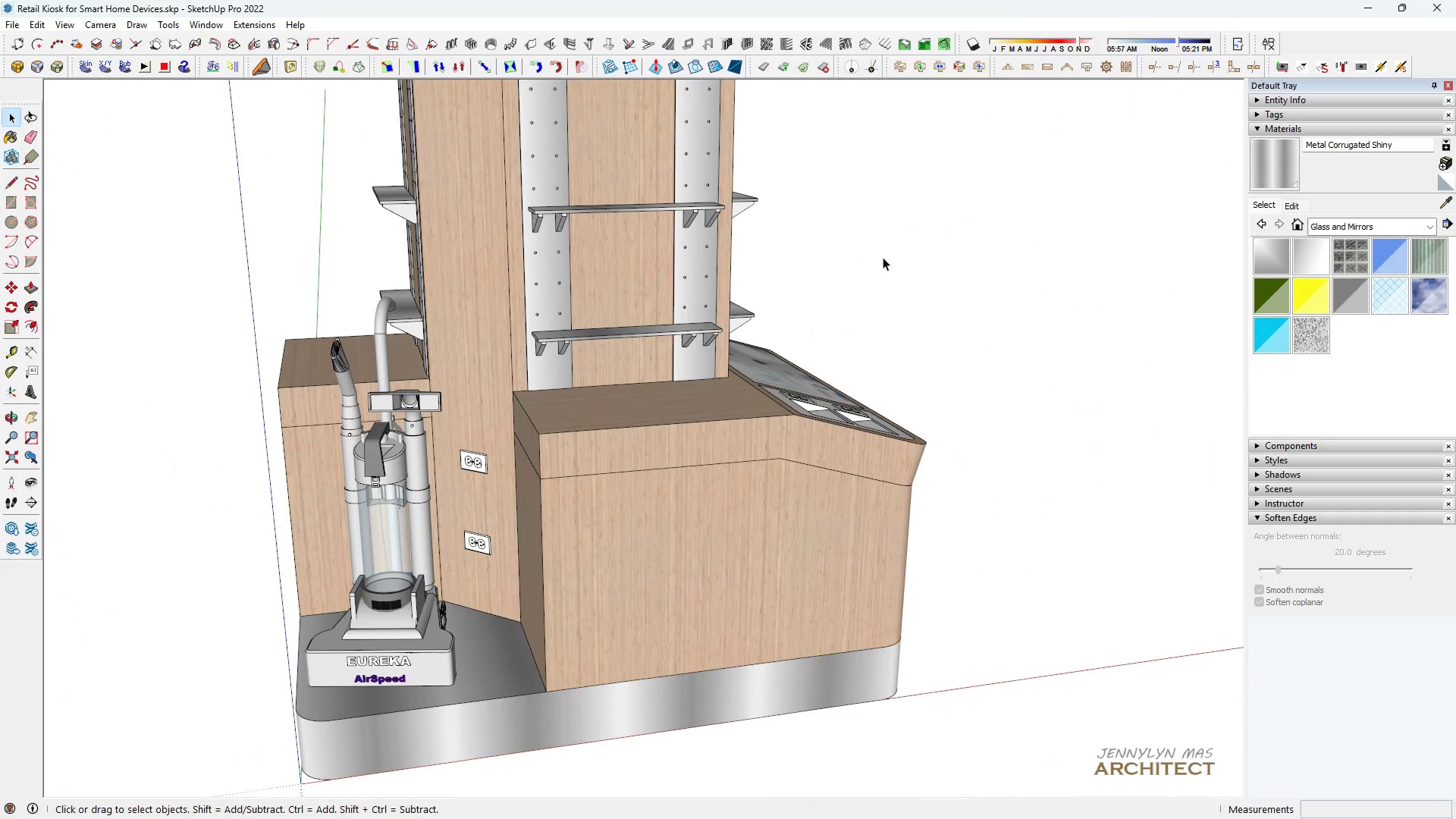 
scroll: coordinate [719, 375], scroll_direction: up, amount: 4.0
 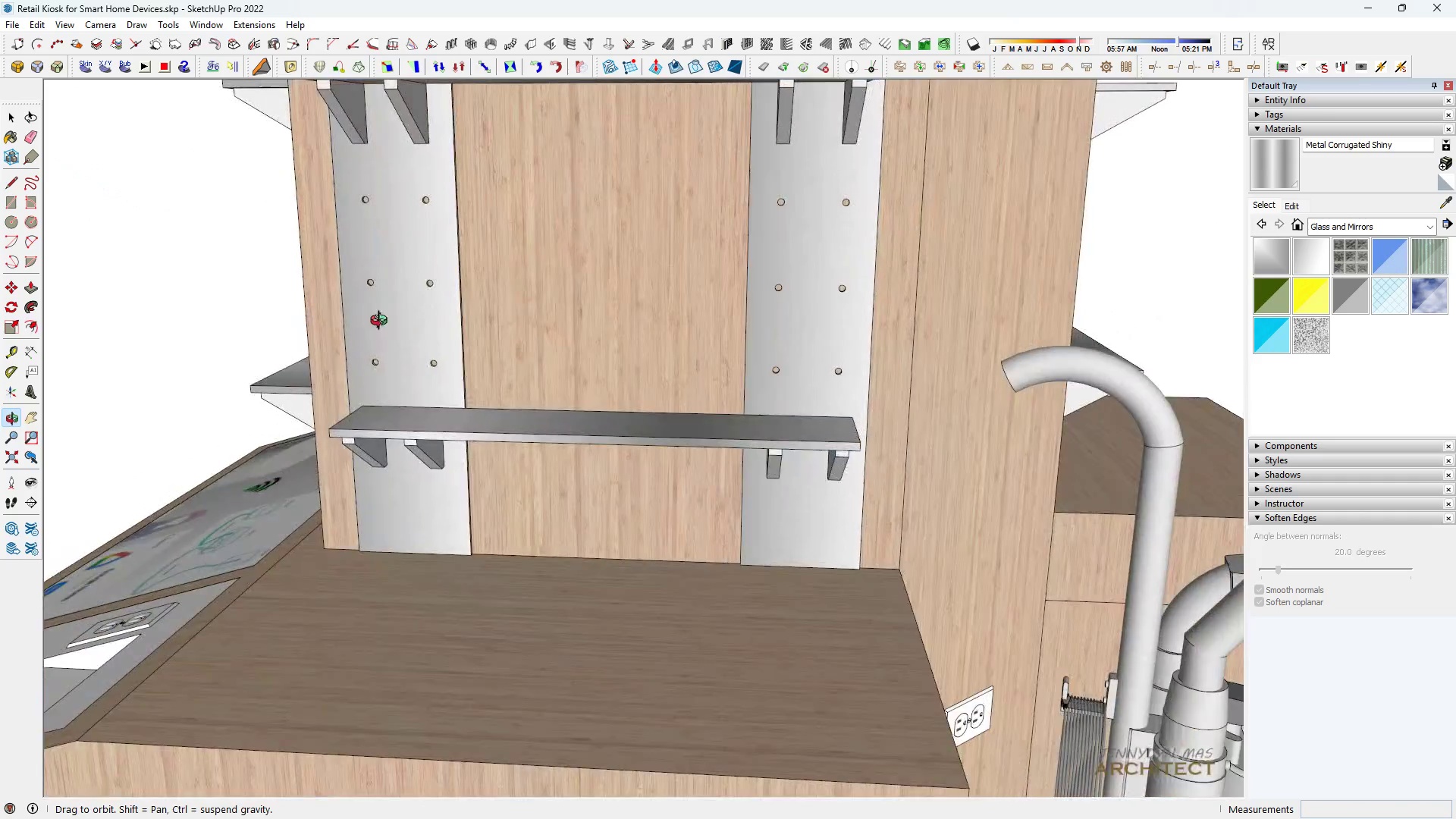 
scroll: coordinate [519, 256], scroll_direction: down, amount: 10.0
 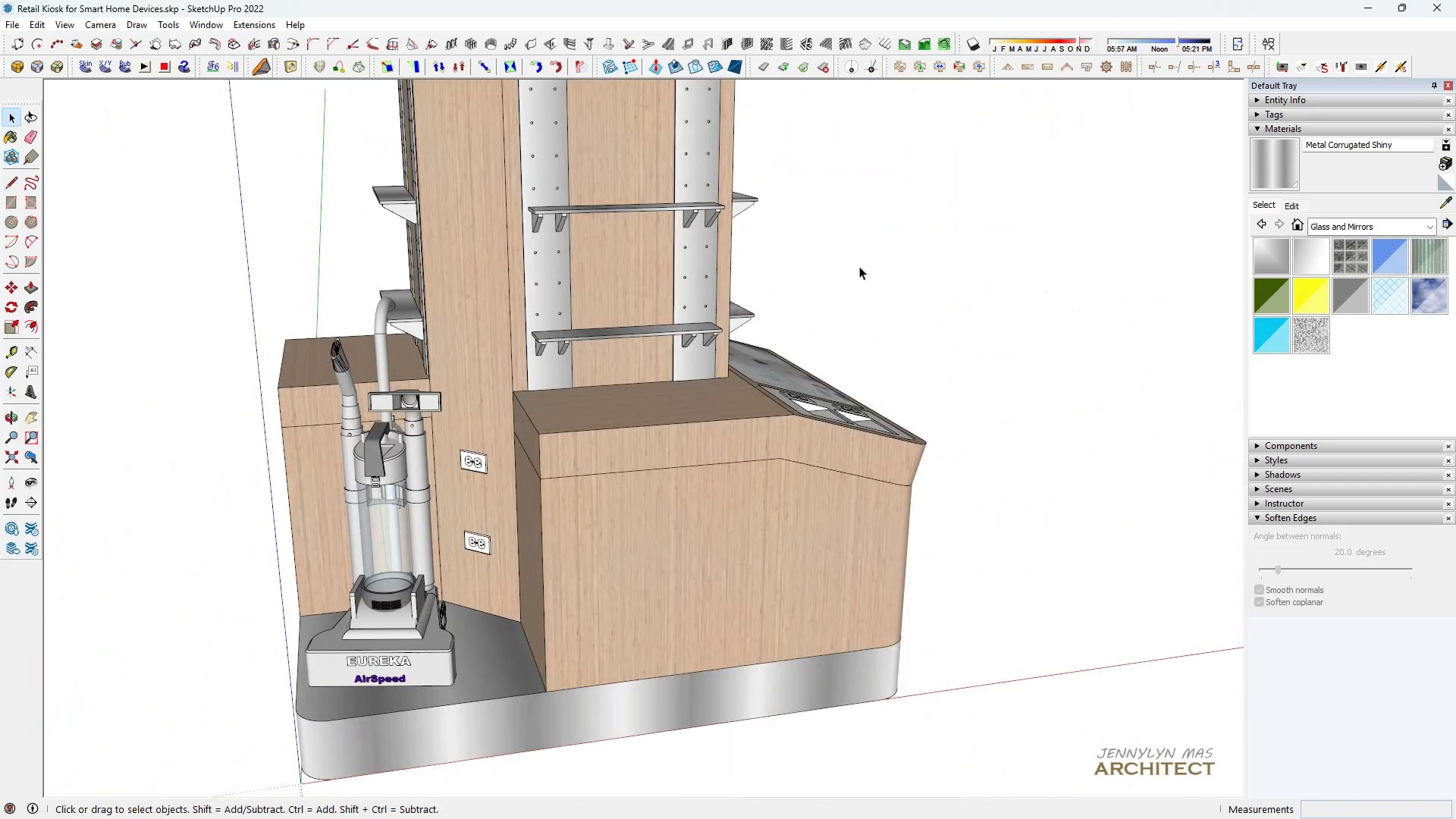 
left_click([883, 257])
 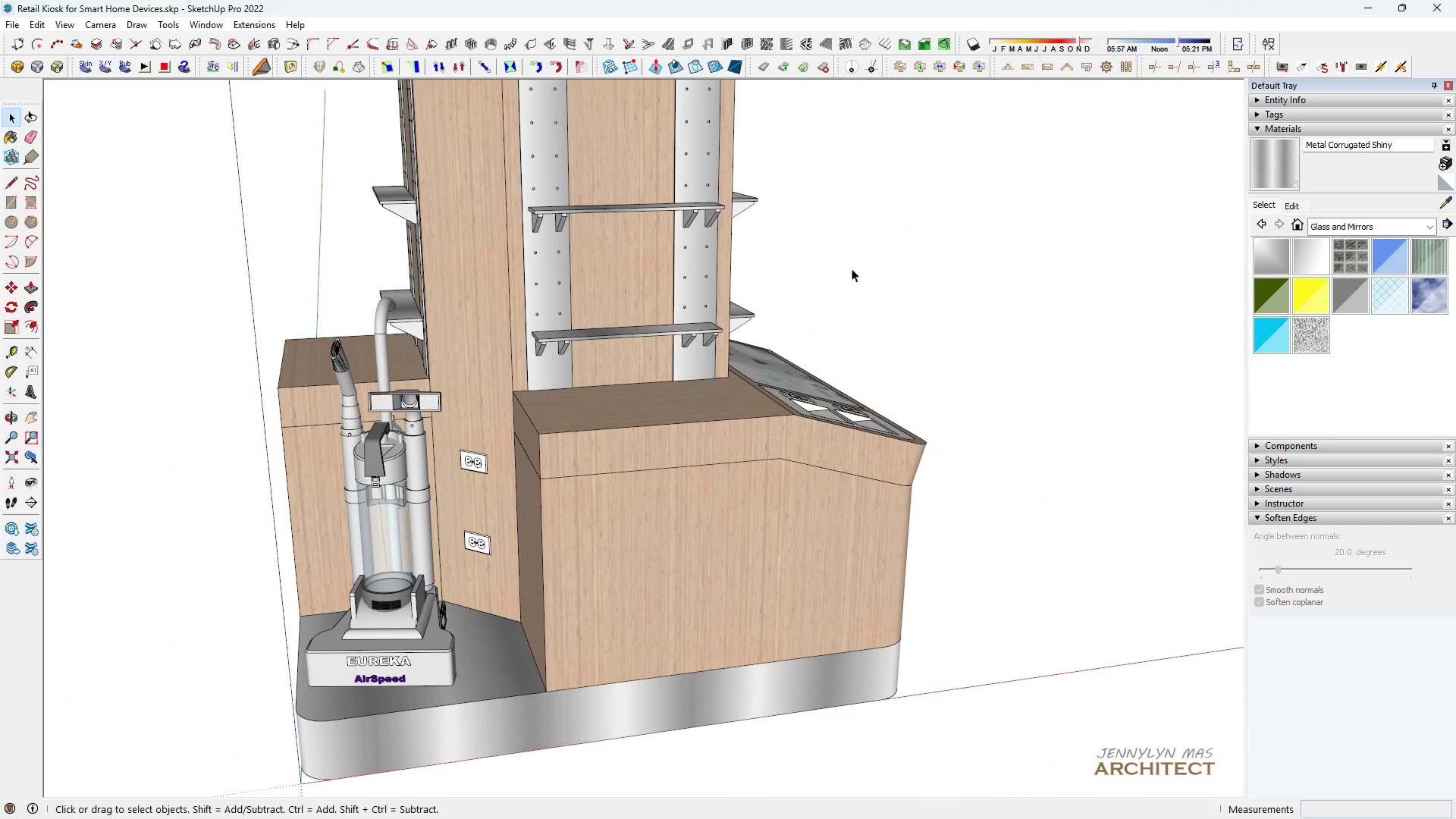 
type(hh )
 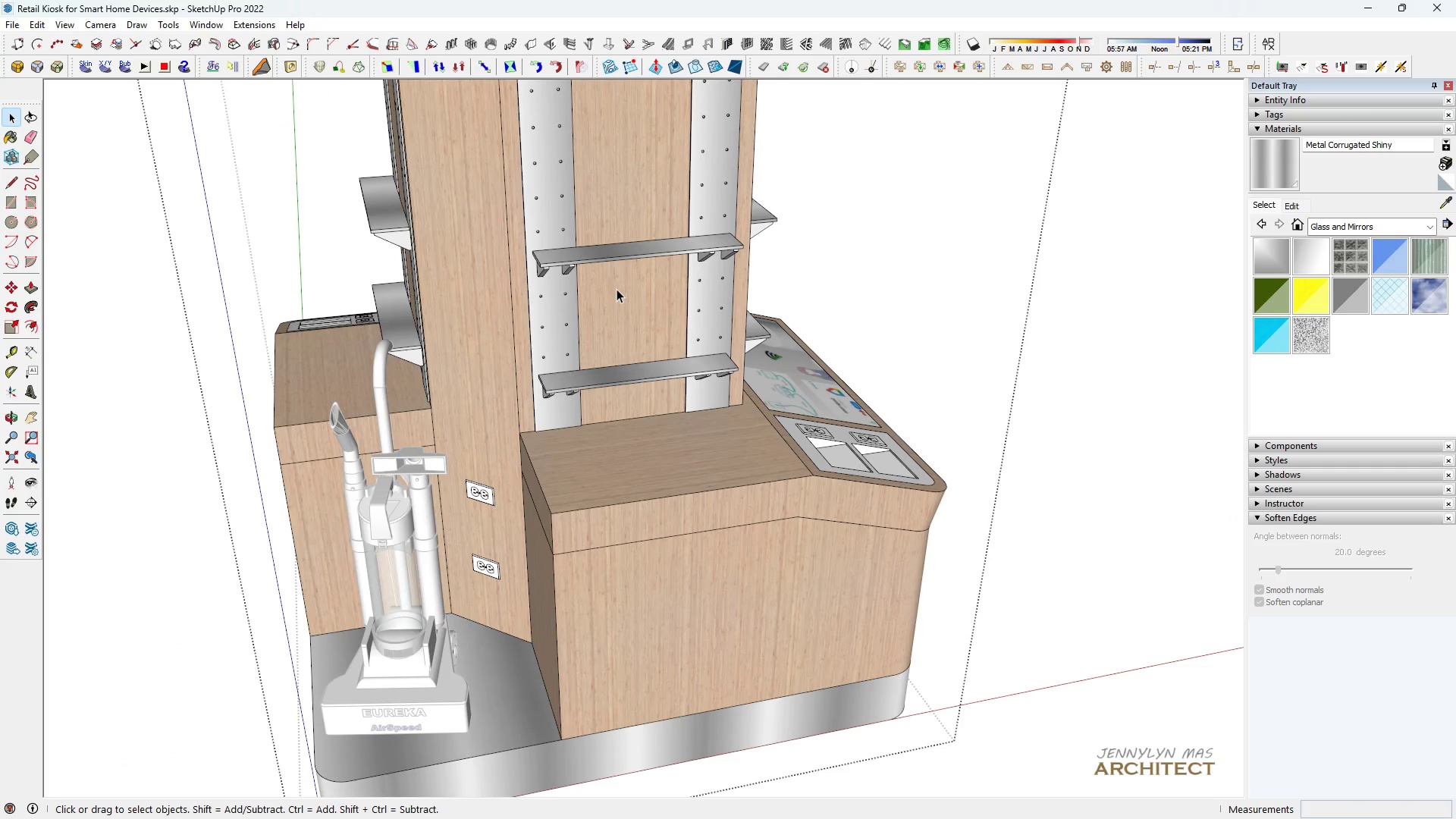 
scroll: coordinate [645, 289], scroll_direction: down, amount: 4.0
 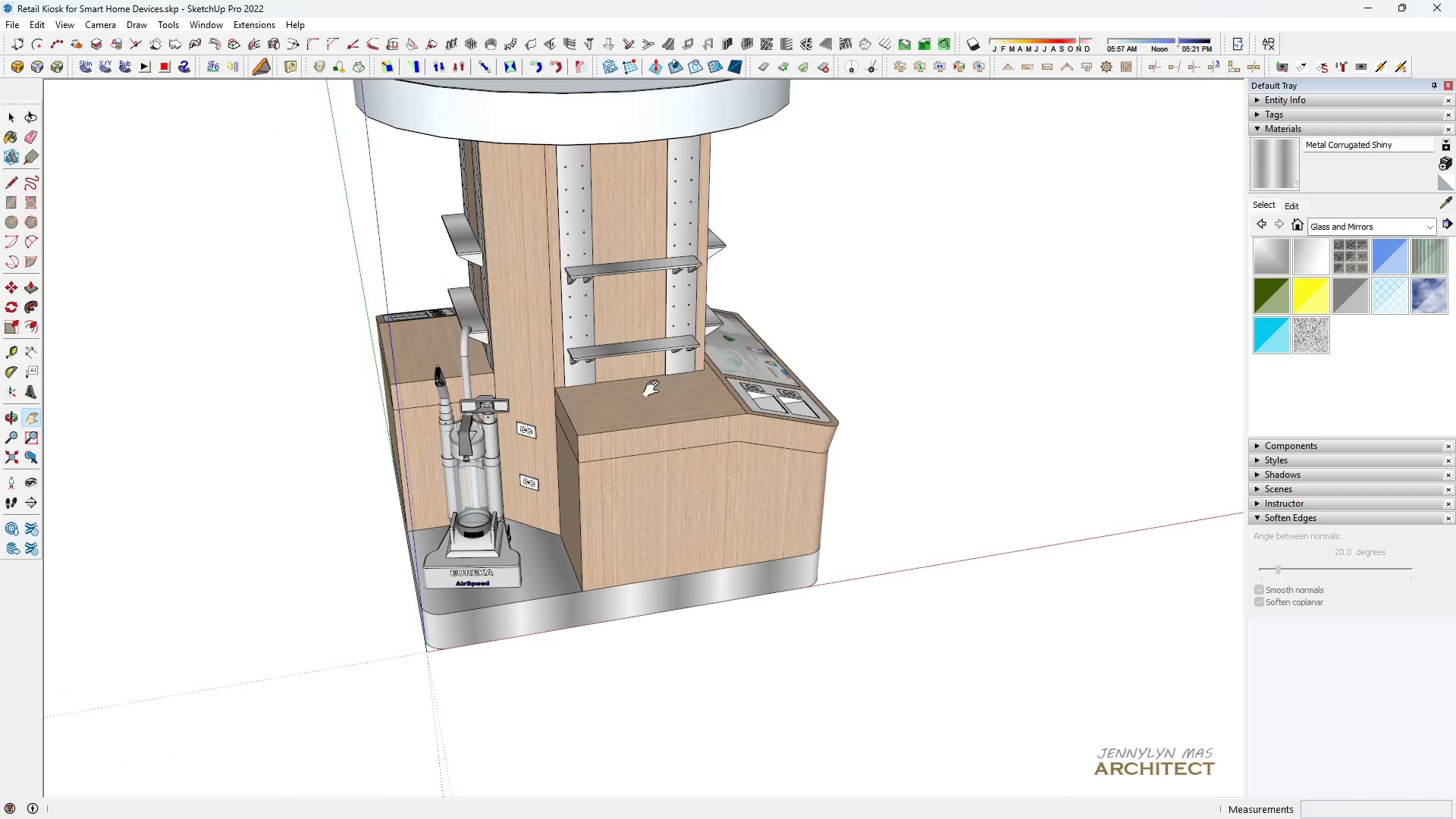 
scroll: coordinate [622, 298], scroll_direction: up, amount: 4.0
 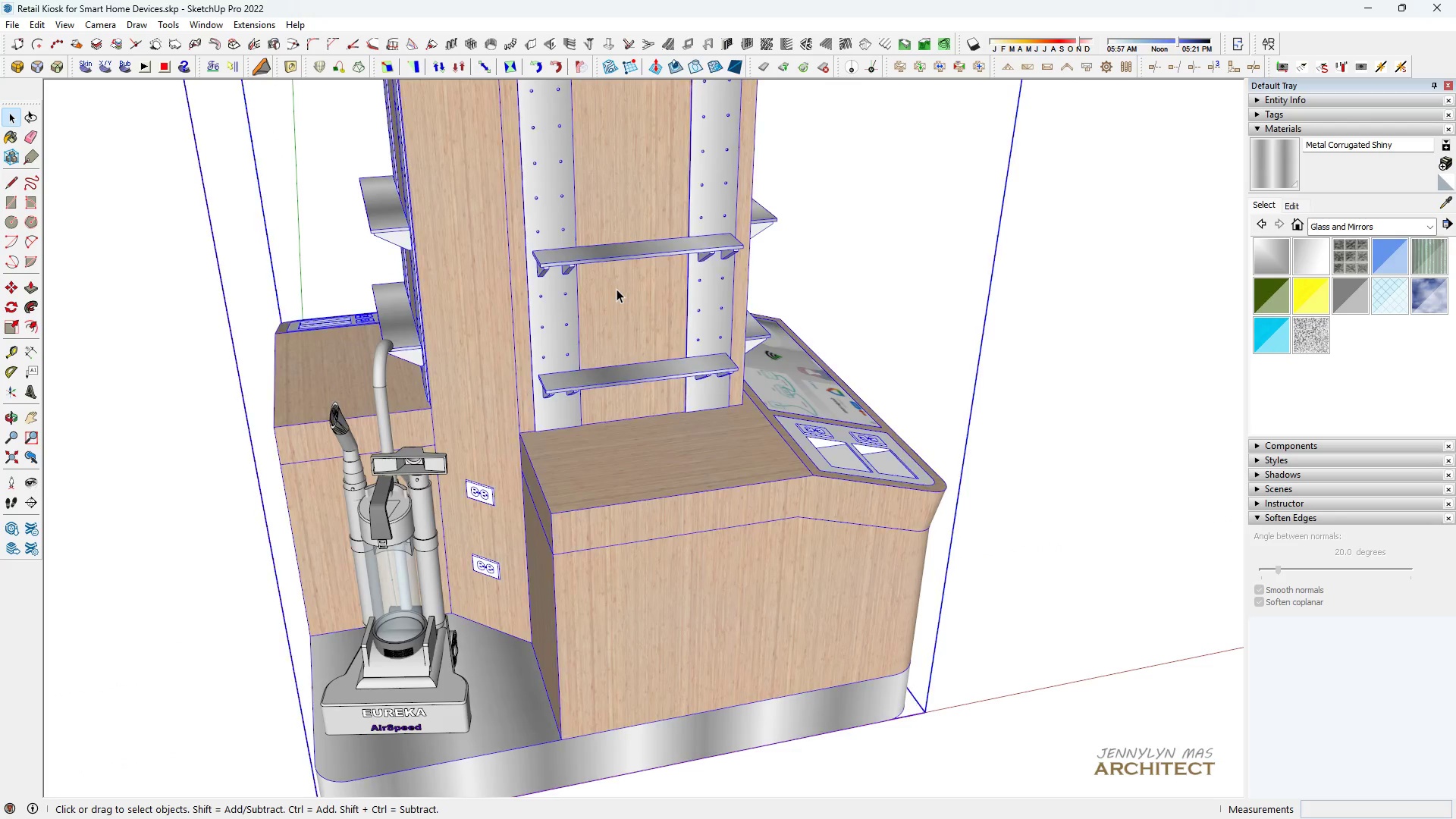 
double_click([617, 289])
 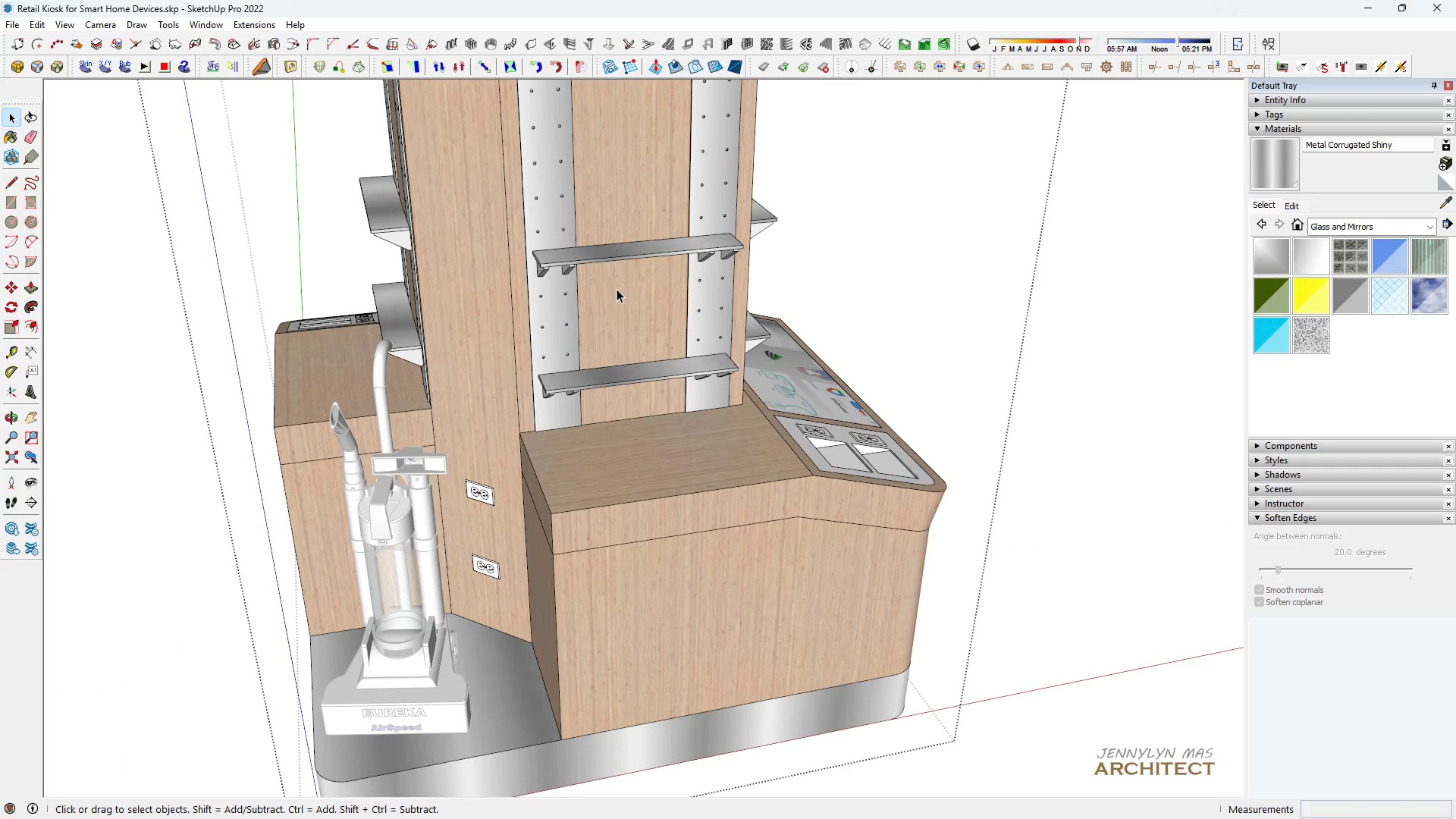 
triple_click([617, 289])
 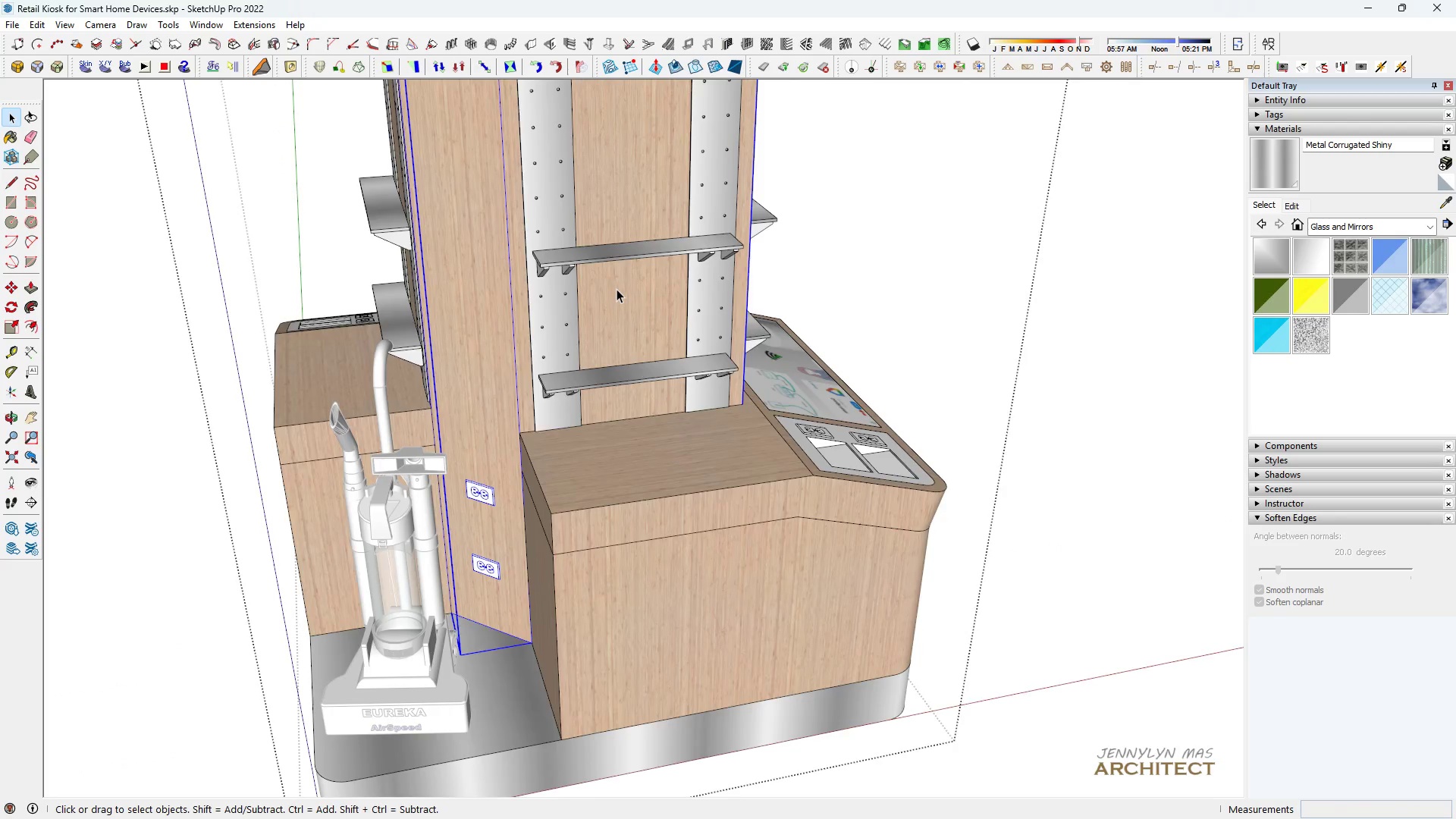 
triple_click([617, 289])
 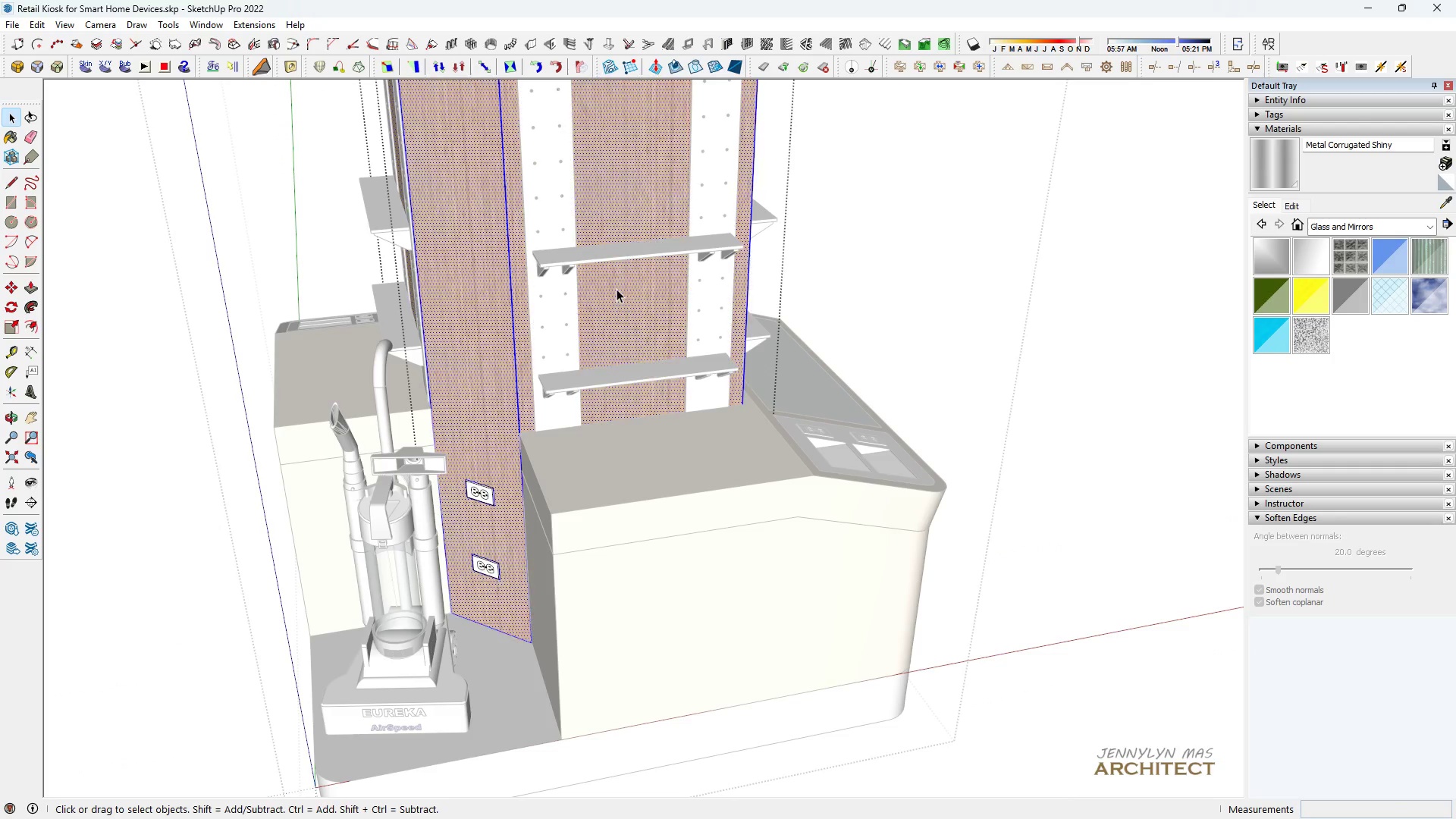 
triple_click([617, 289])
 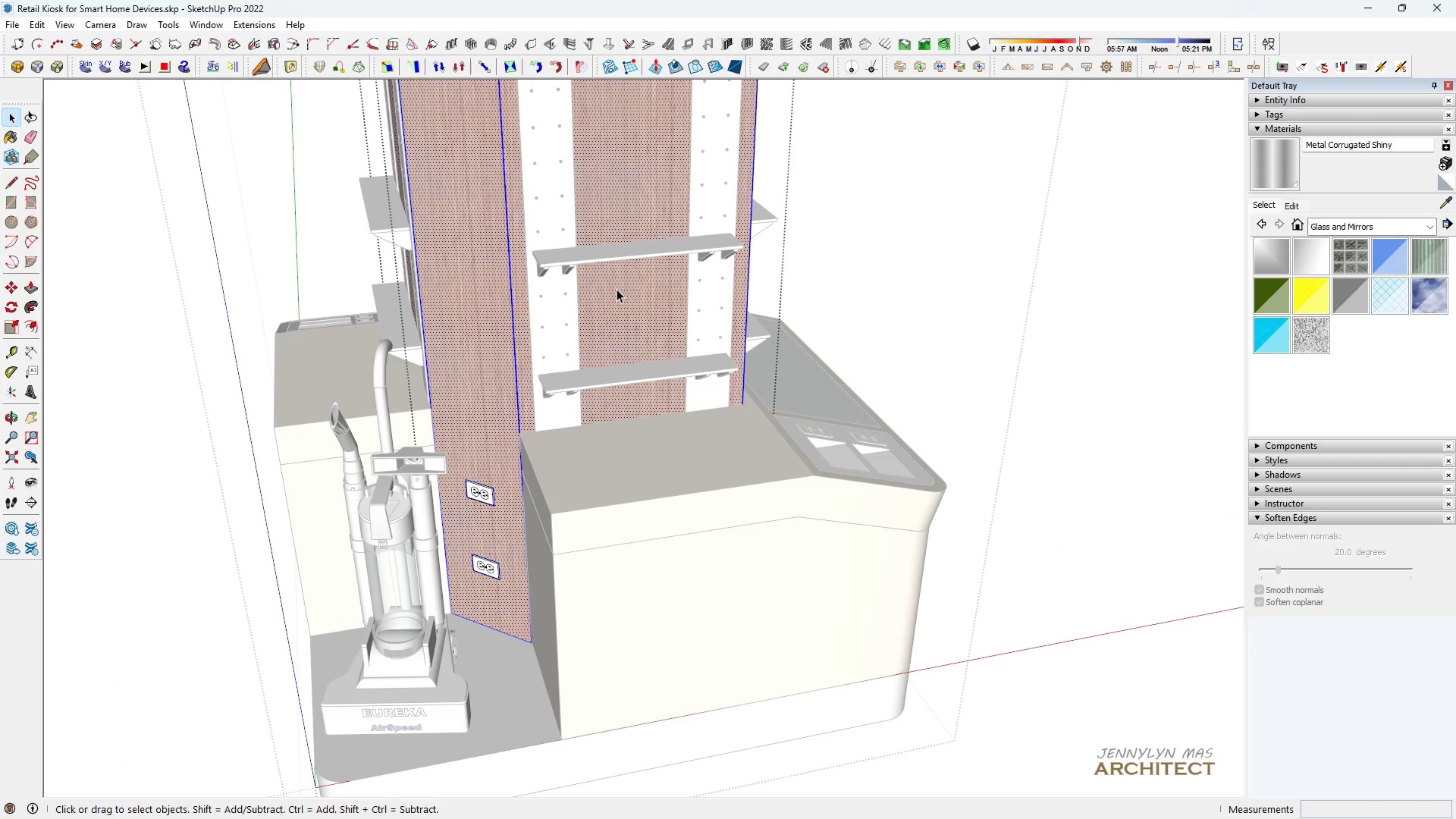 
triple_click([617, 289])
 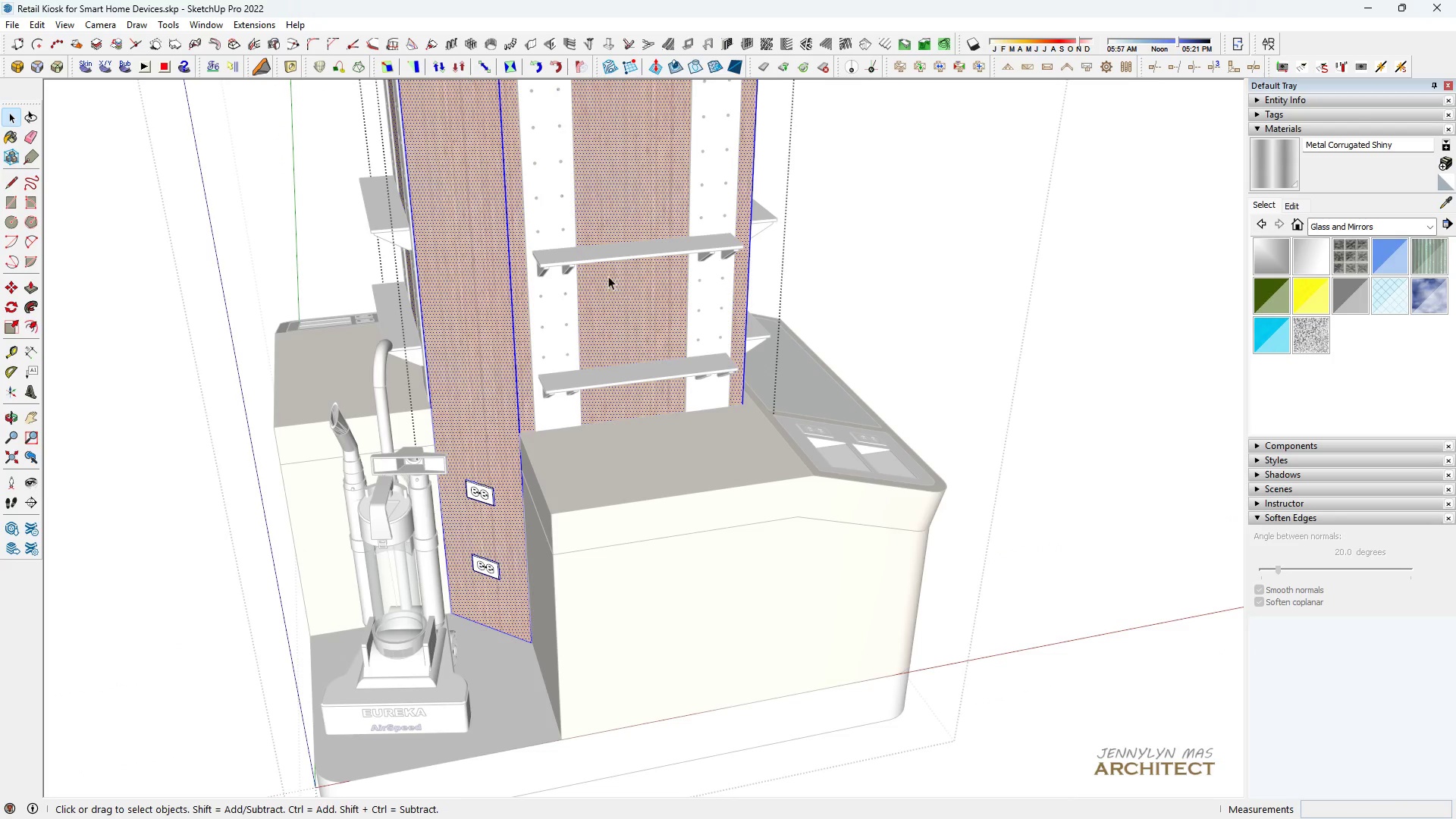 
triple_click([606, 266])
 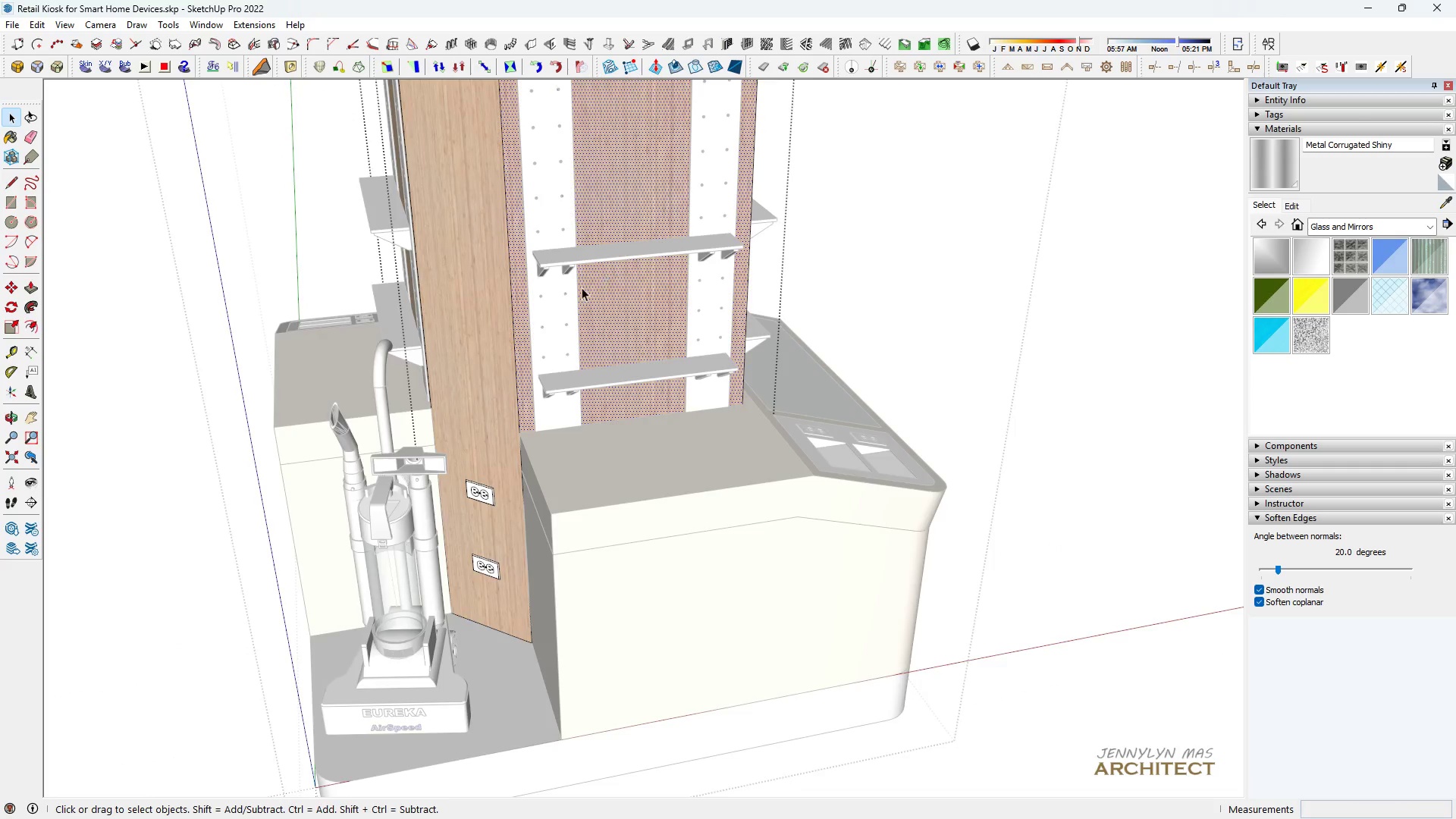 
scroll: coordinate [573, 298], scroll_direction: up, amount: 8.0
 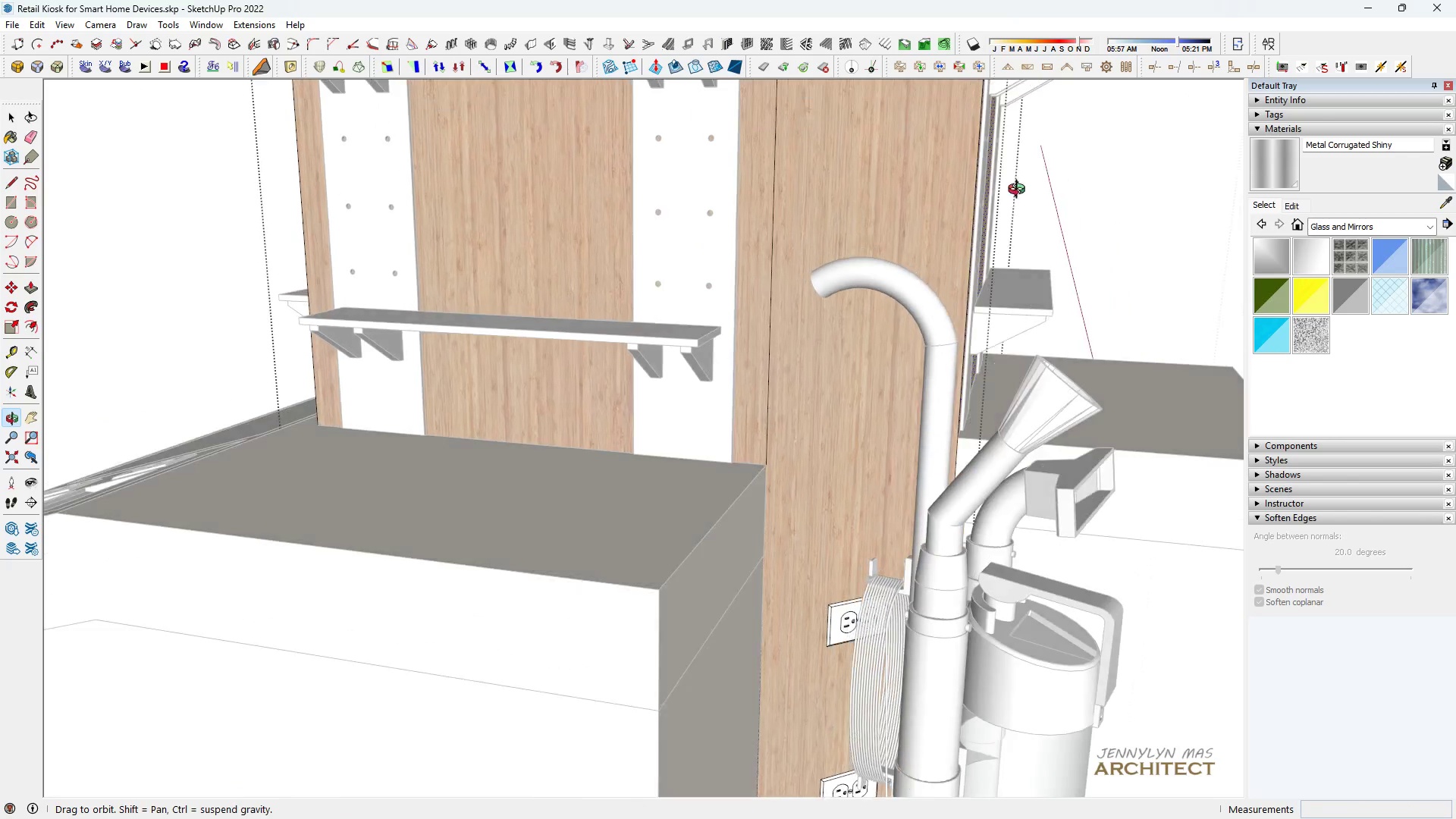 
key(H)
 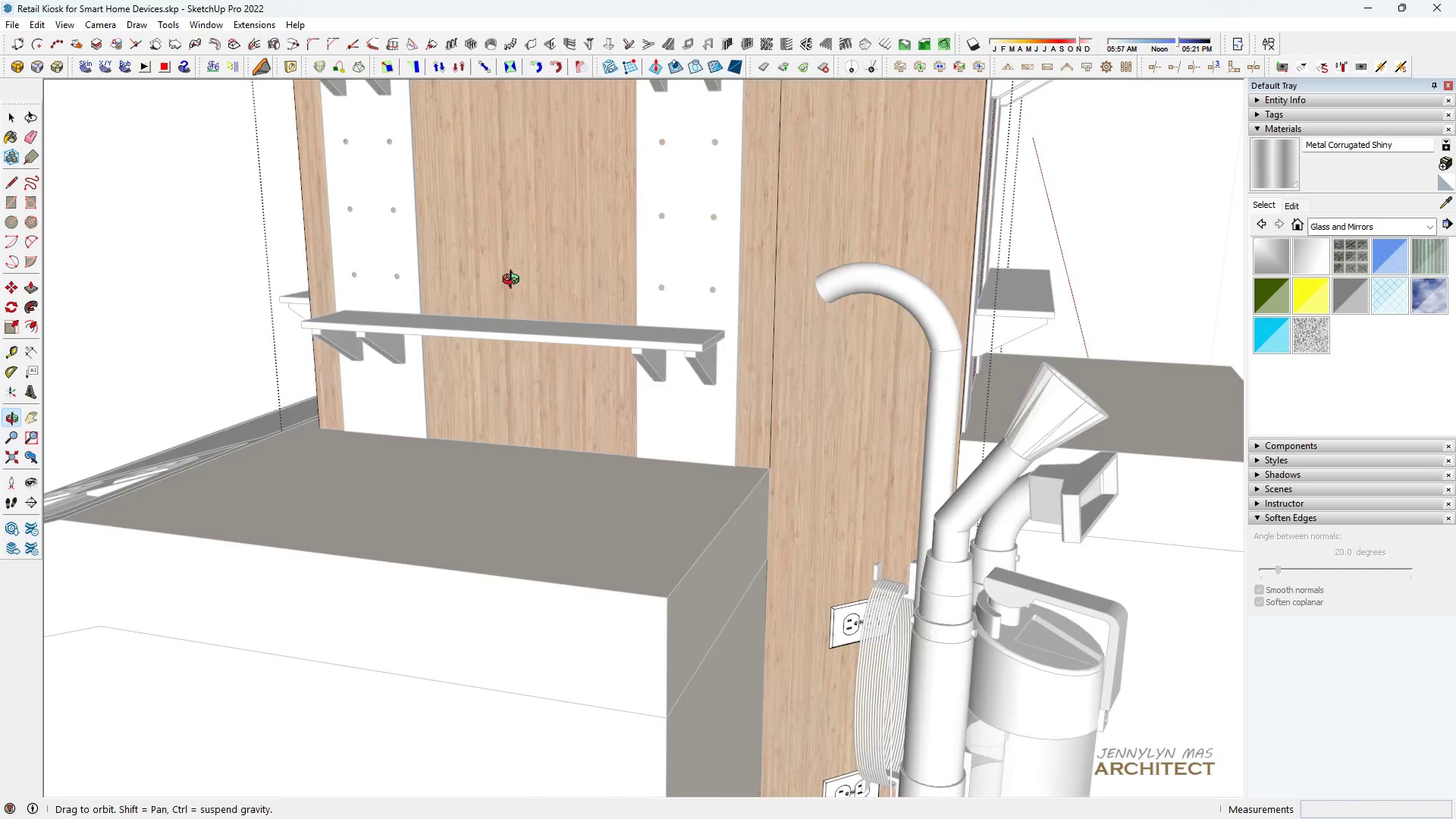 
scroll: coordinate [616, 340], scroll_direction: down, amount: 2.0
 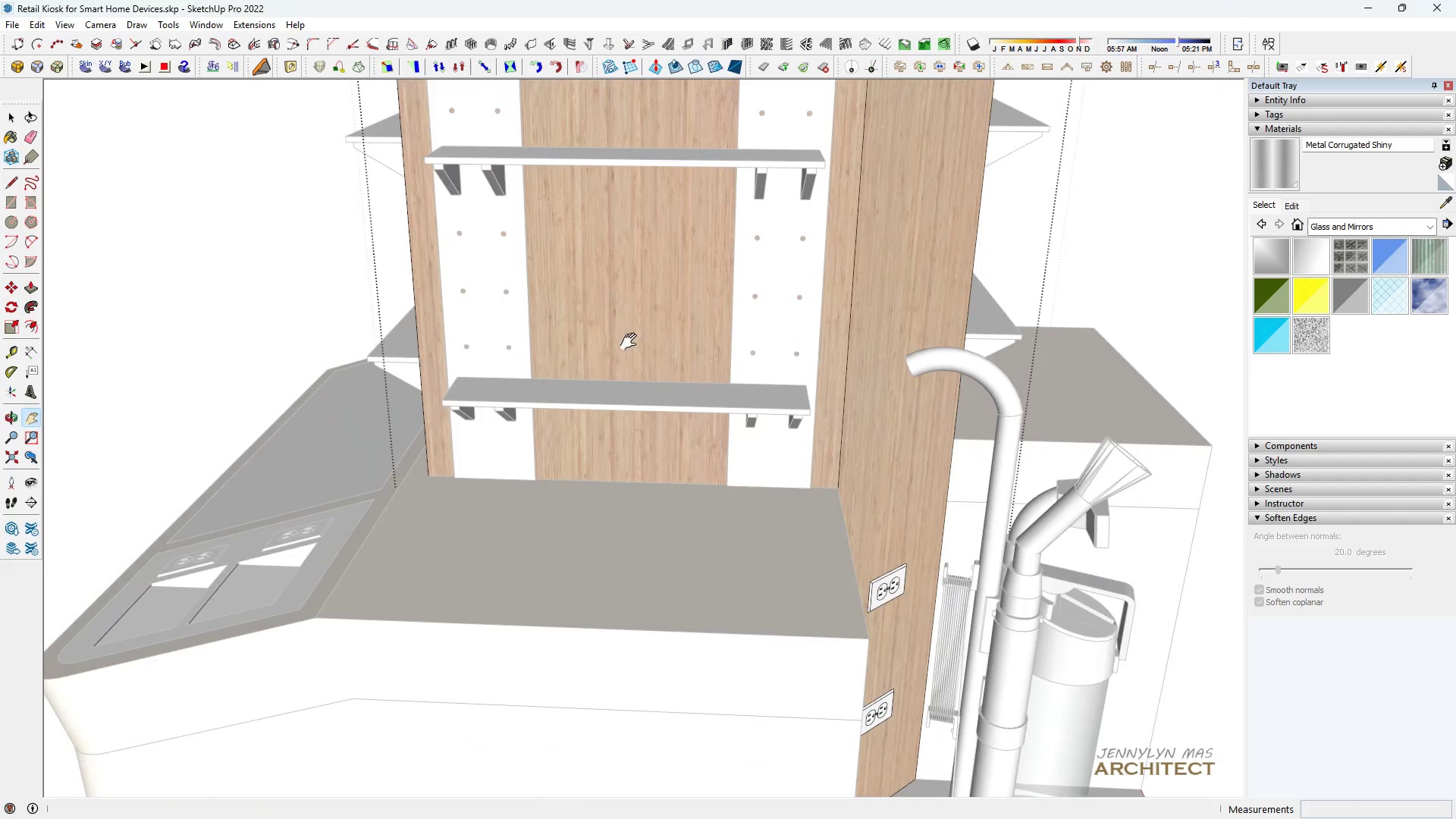 
key(Space)
 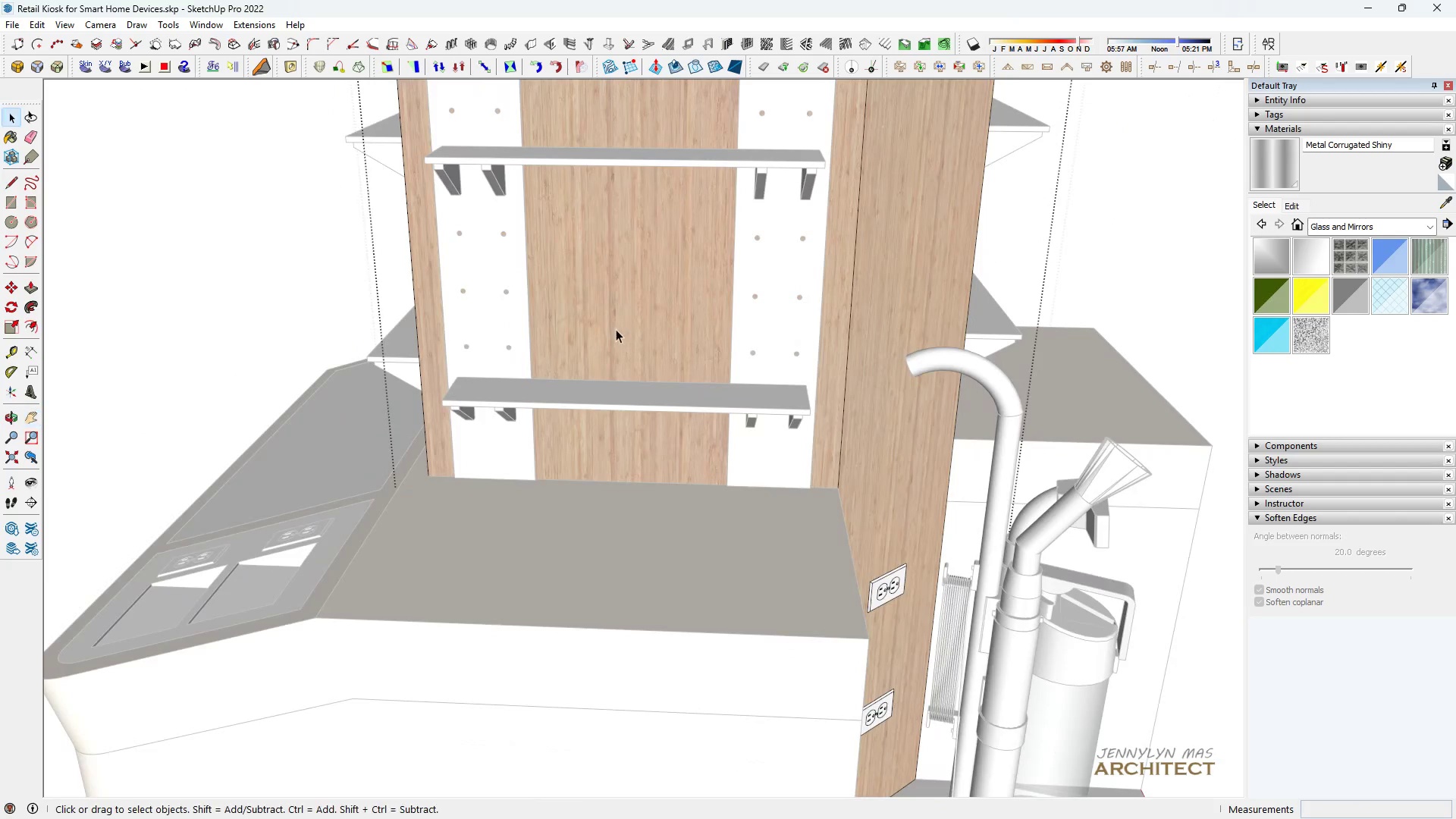 
hold_key(key=ControlLeft, duration=0.33)
left_click([616, 328])
 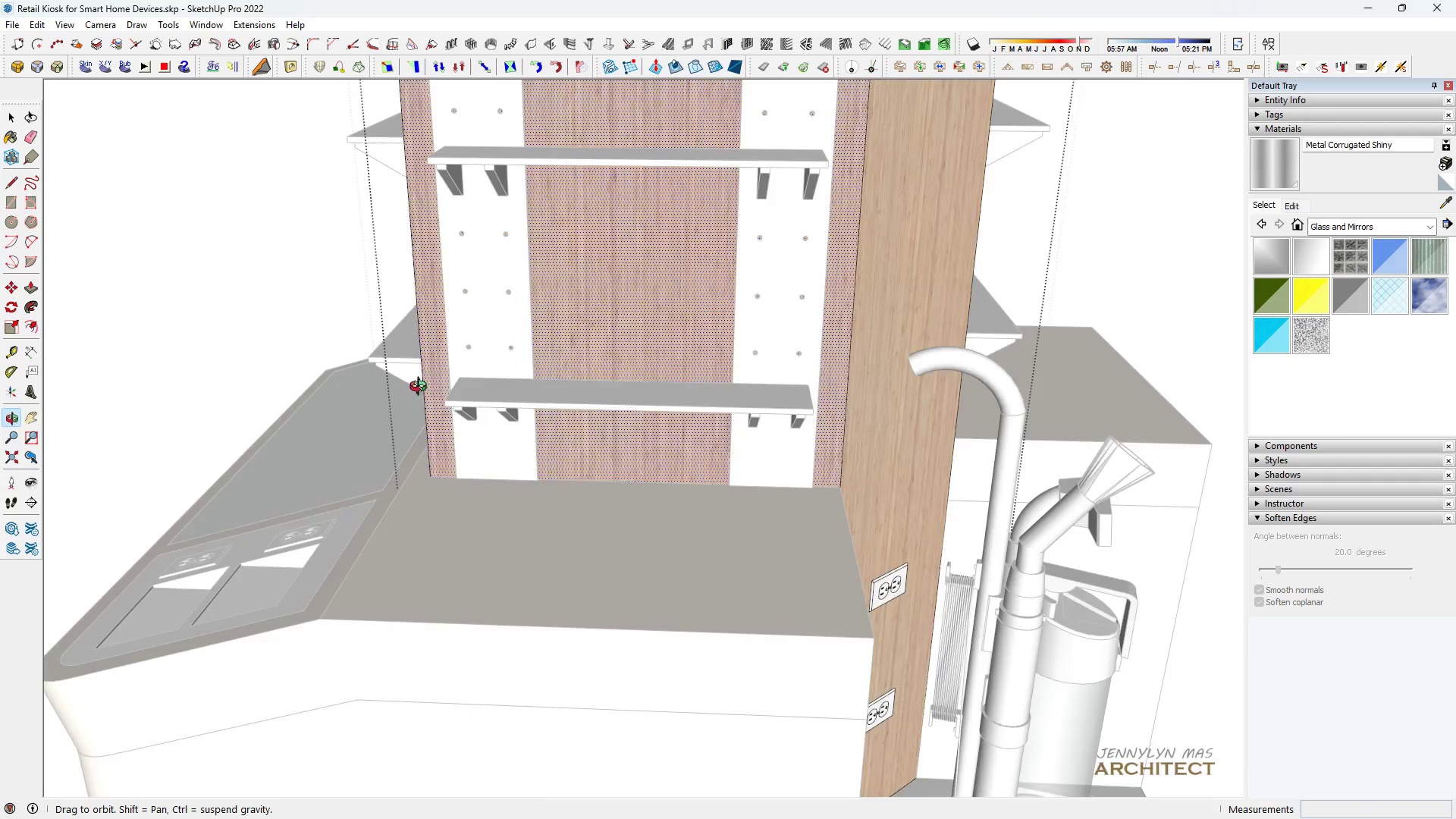 
scroll: coordinate [975, 453], scroll_direction: down, amount: 5.0
 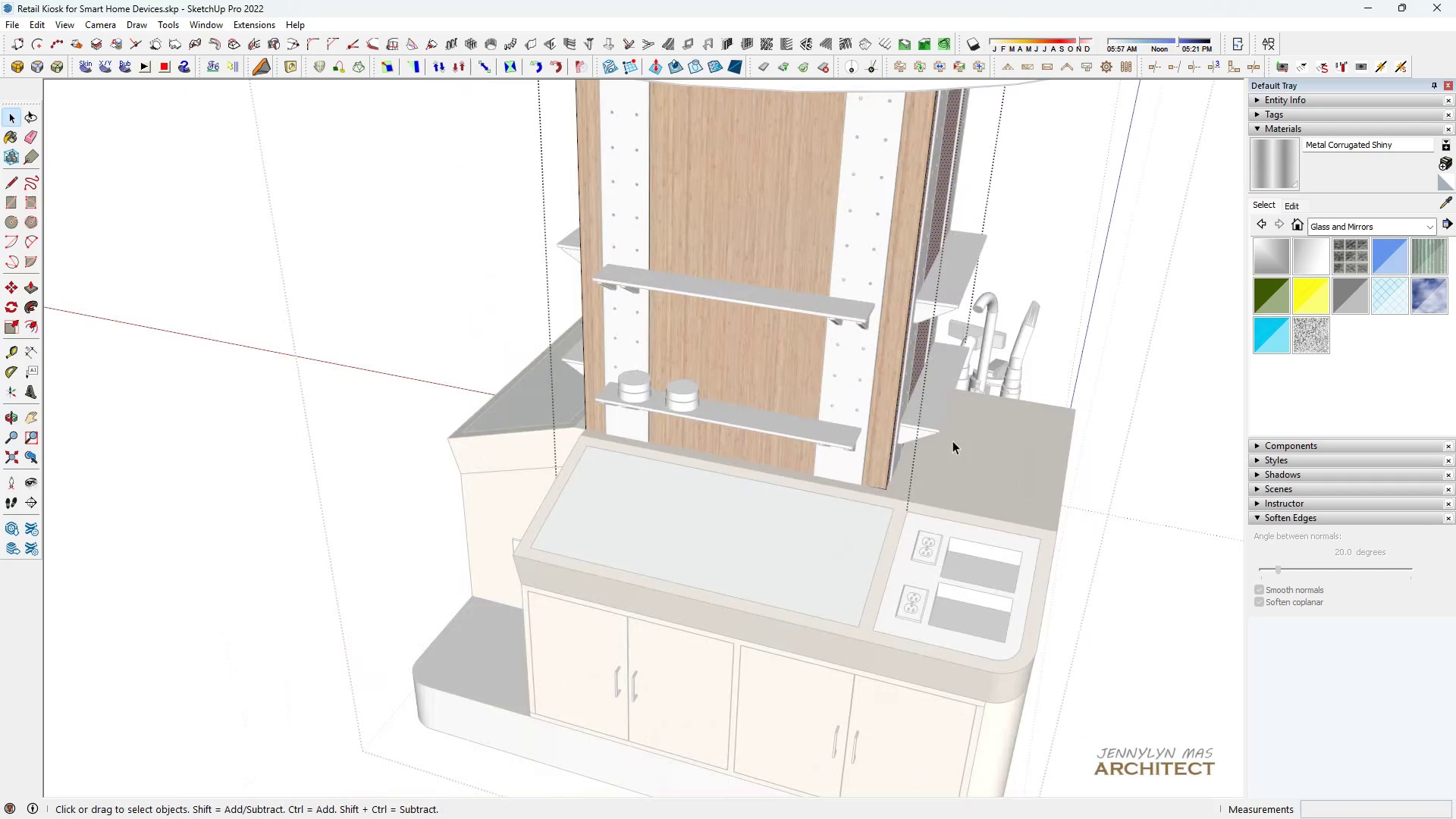 
key(Space)
 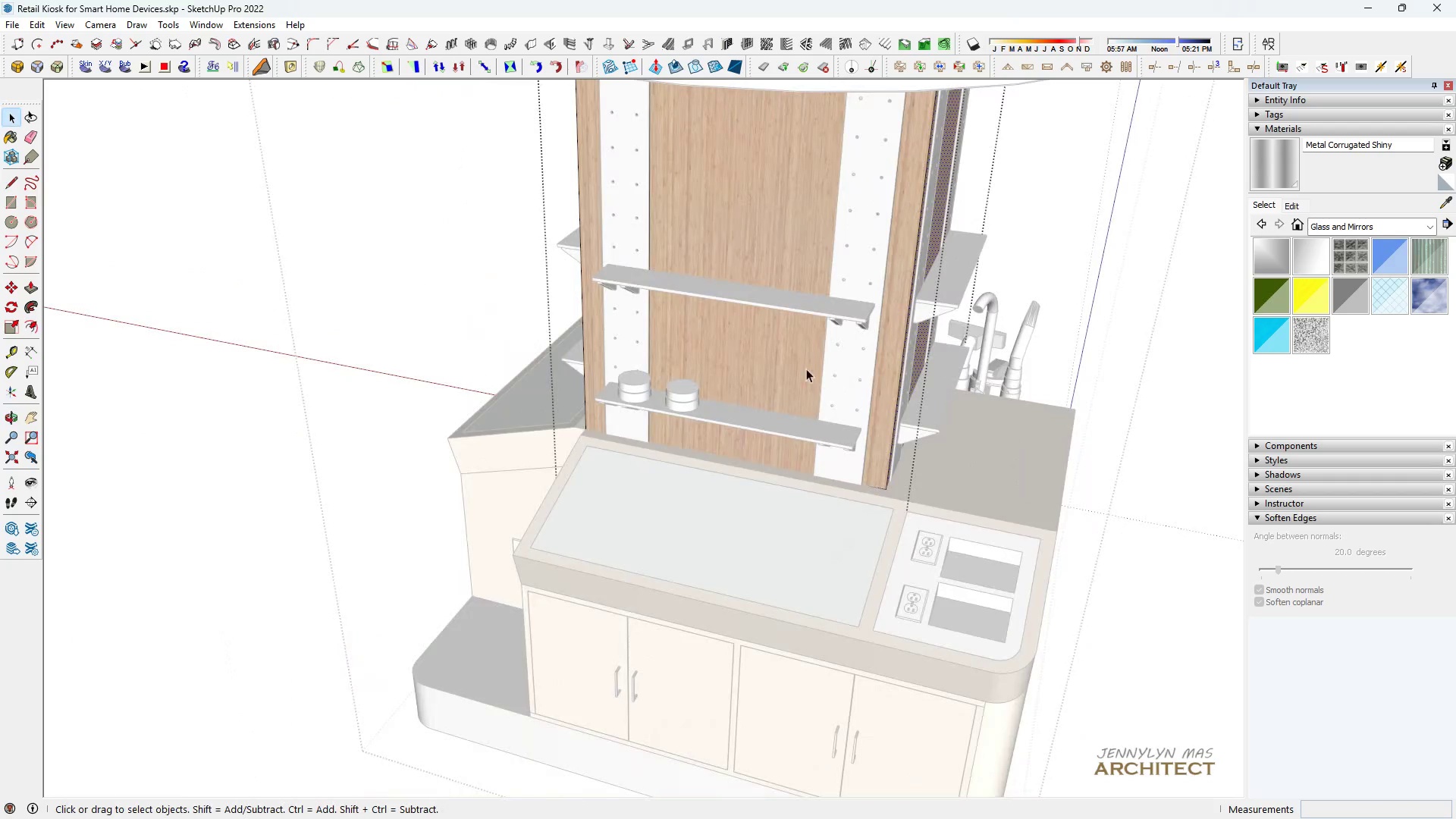 
hold_key(key=ControlLeft, duration=0.33)
left_click([795, 361])
 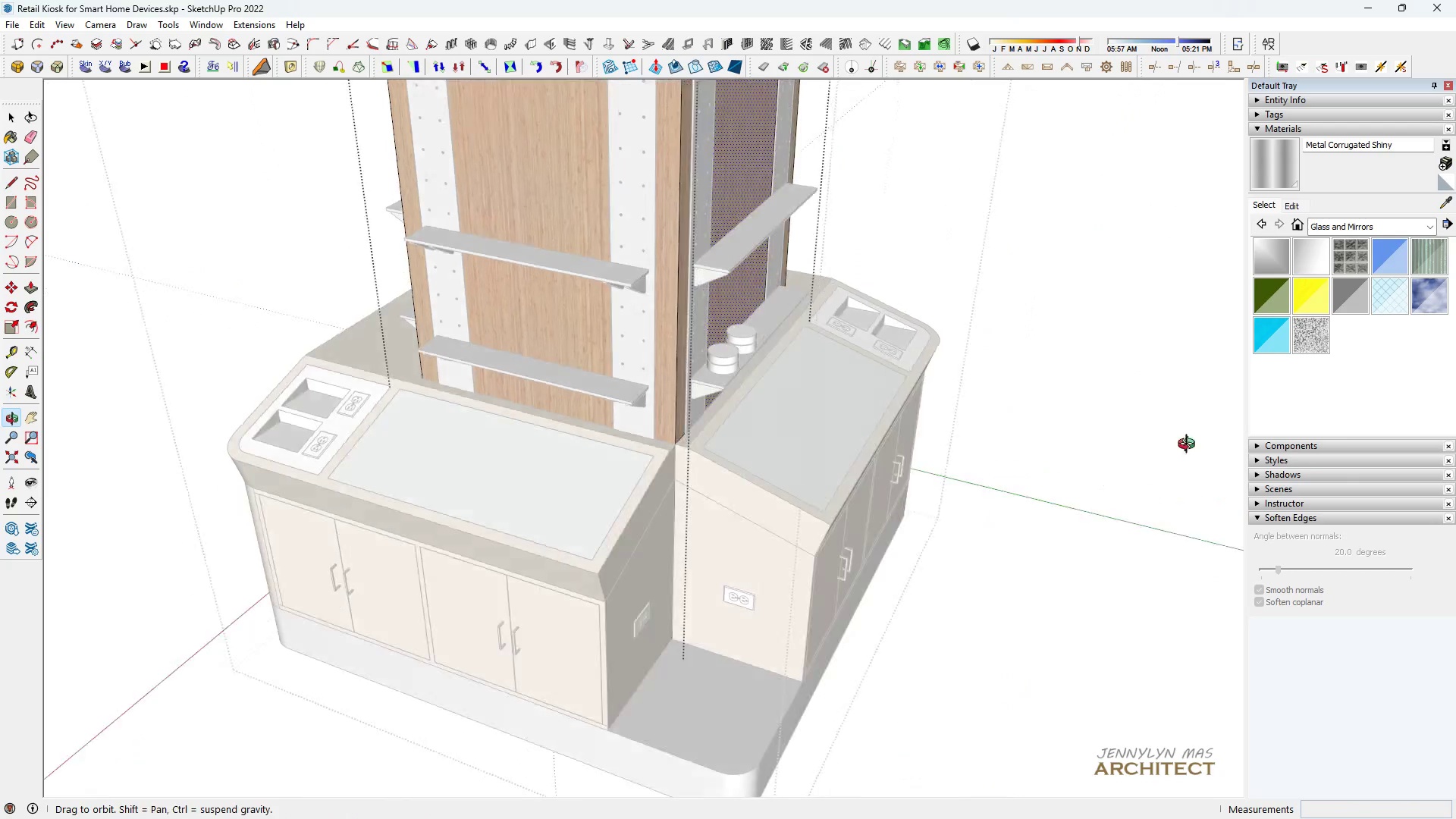 
key(Space)
 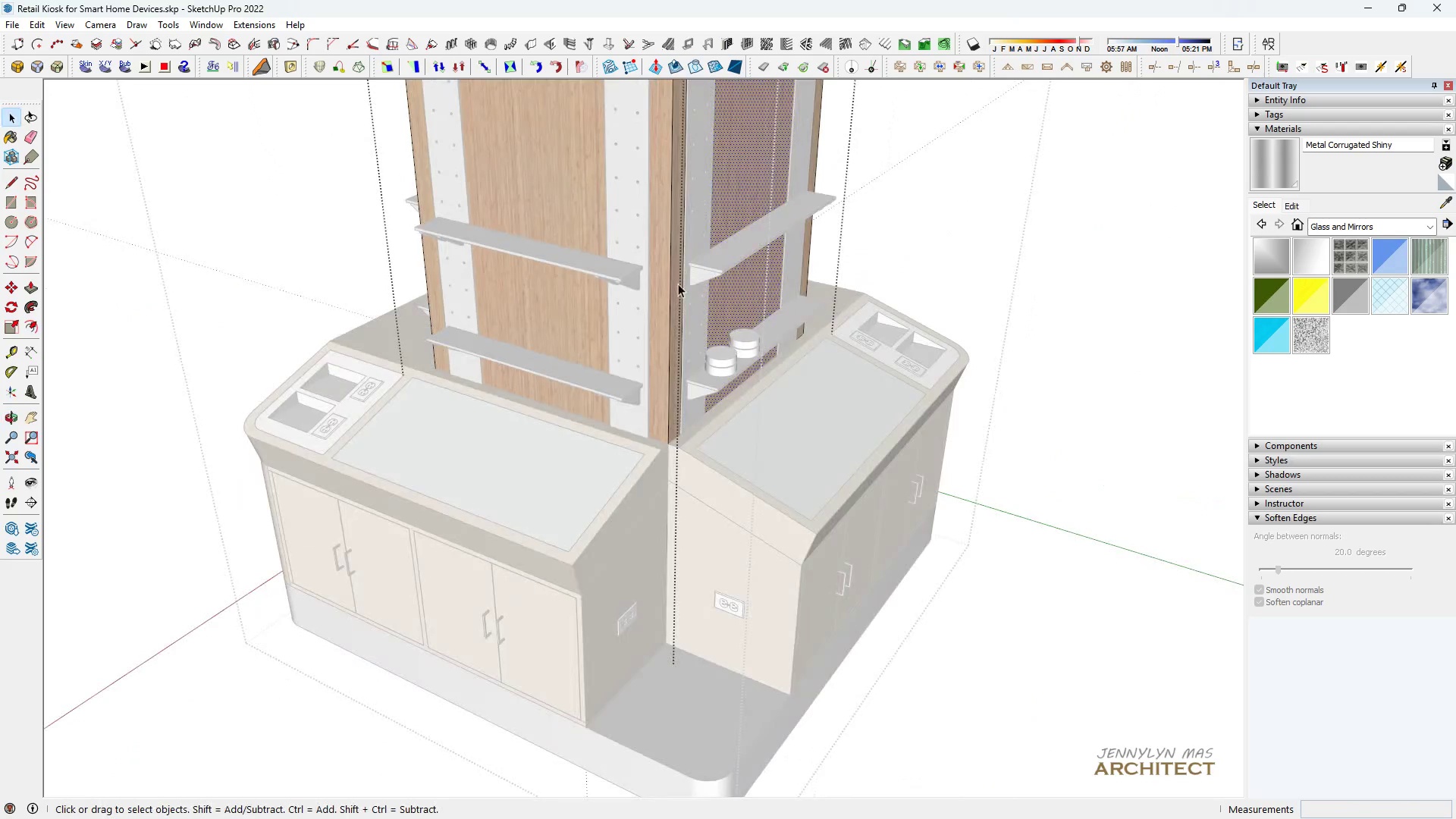 
scroll: coordinate [641, 276], scroll_direction: up, amount: 4.0
 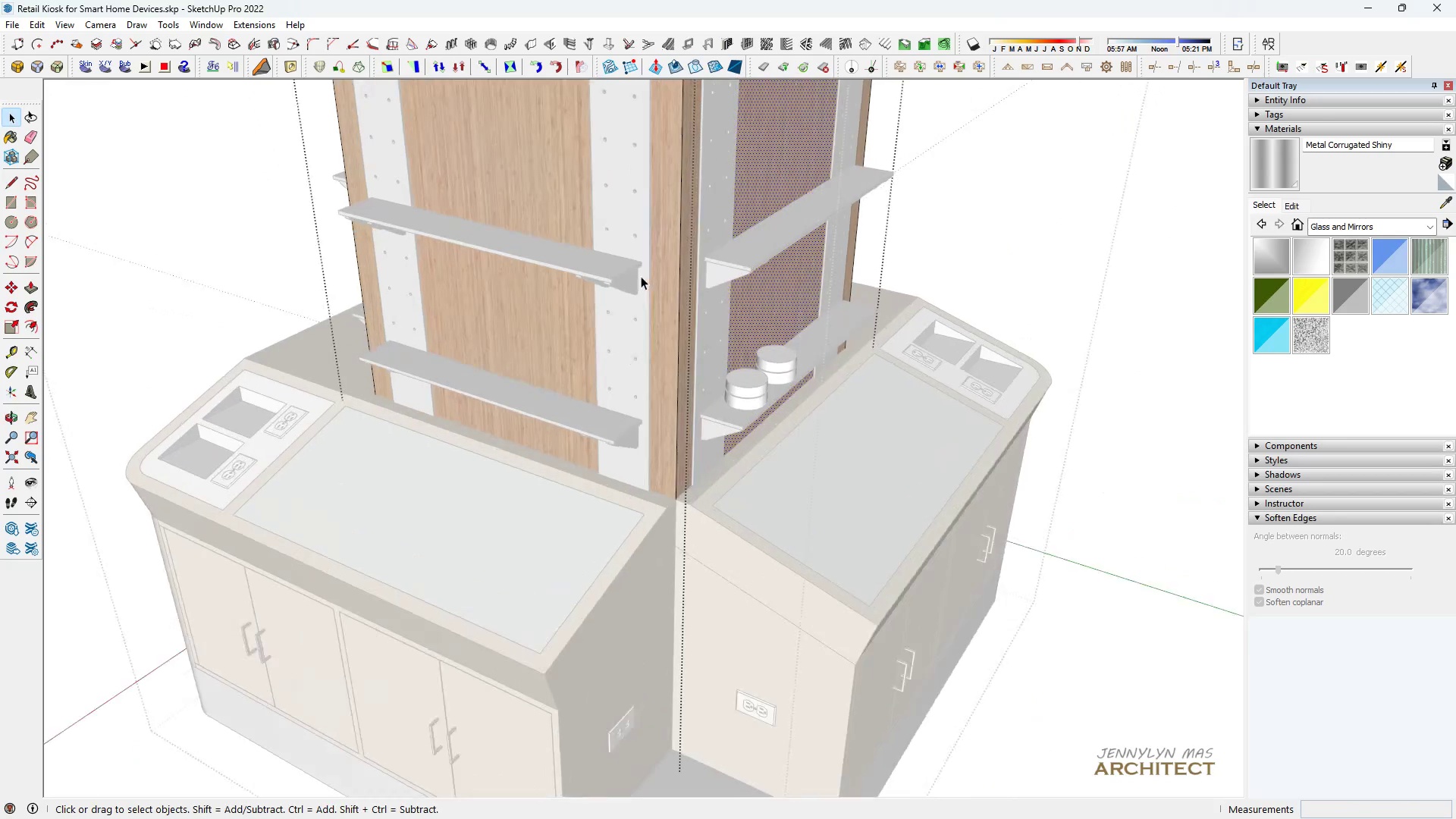 
hold_key(key=ControlLeft, duration=0.47)
left_click([549, 320])
 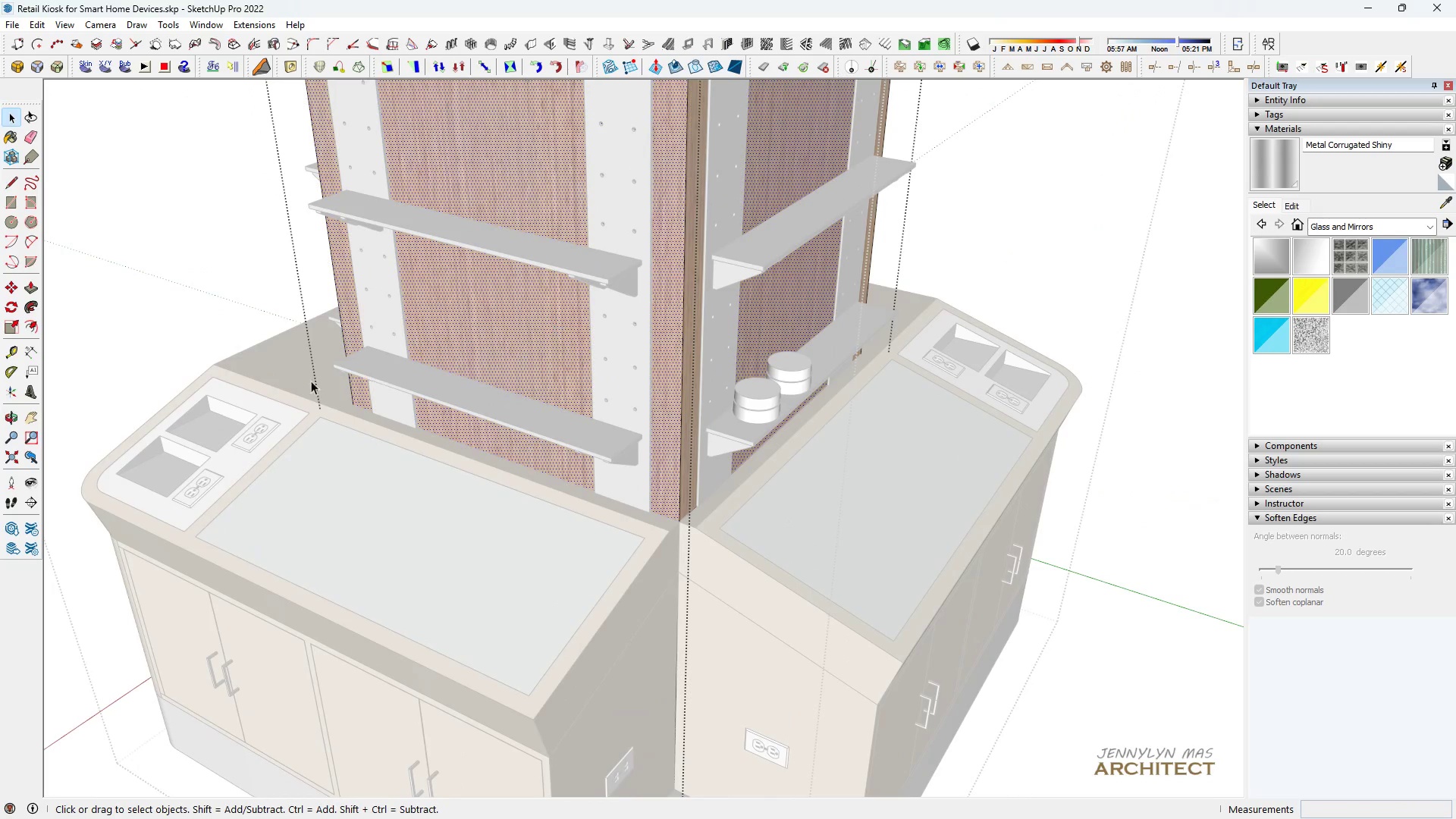 
scroll: coordinate [271, 393], scroll_direction: down, amount: 4.0
 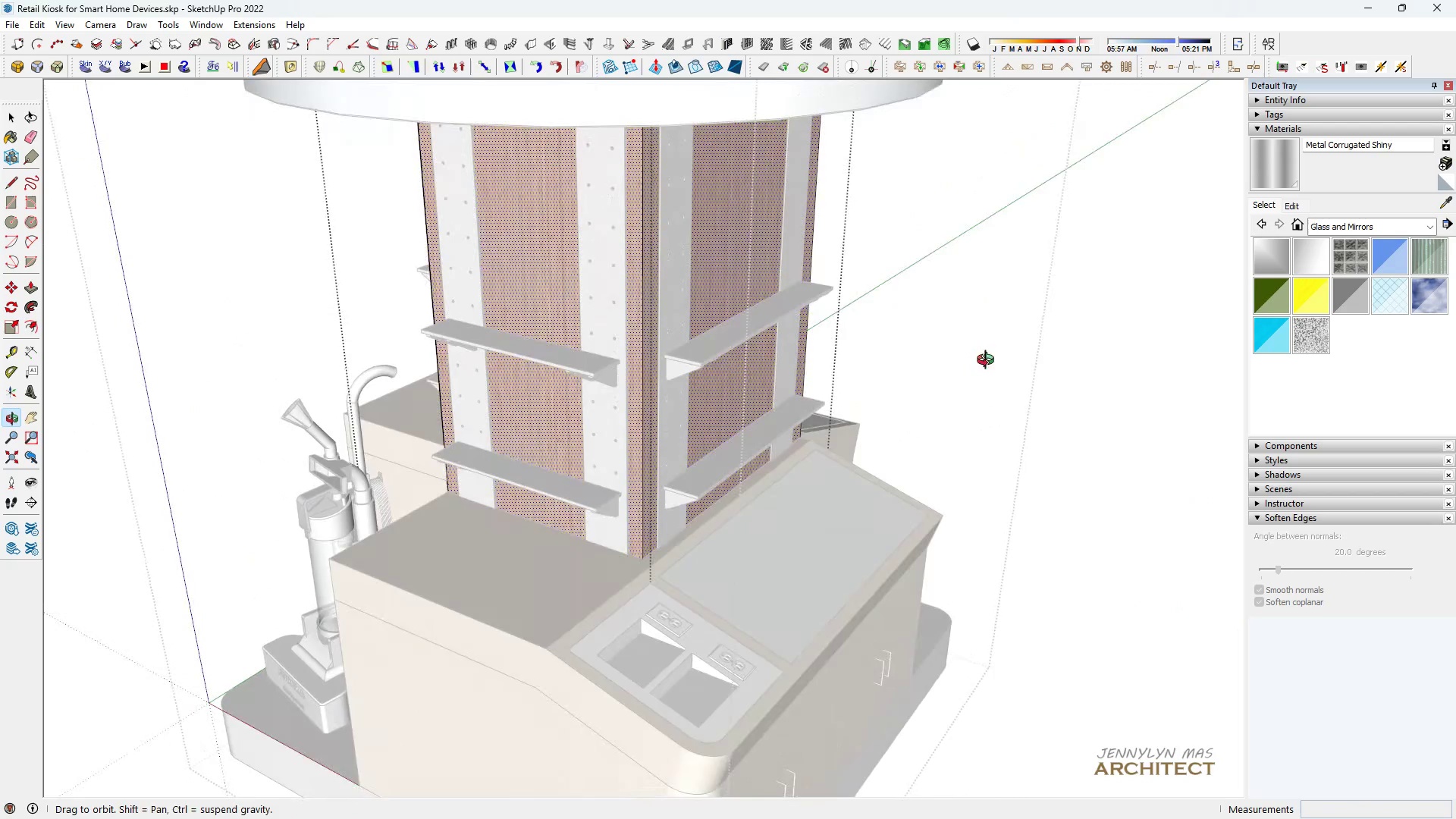 
key(Space)
 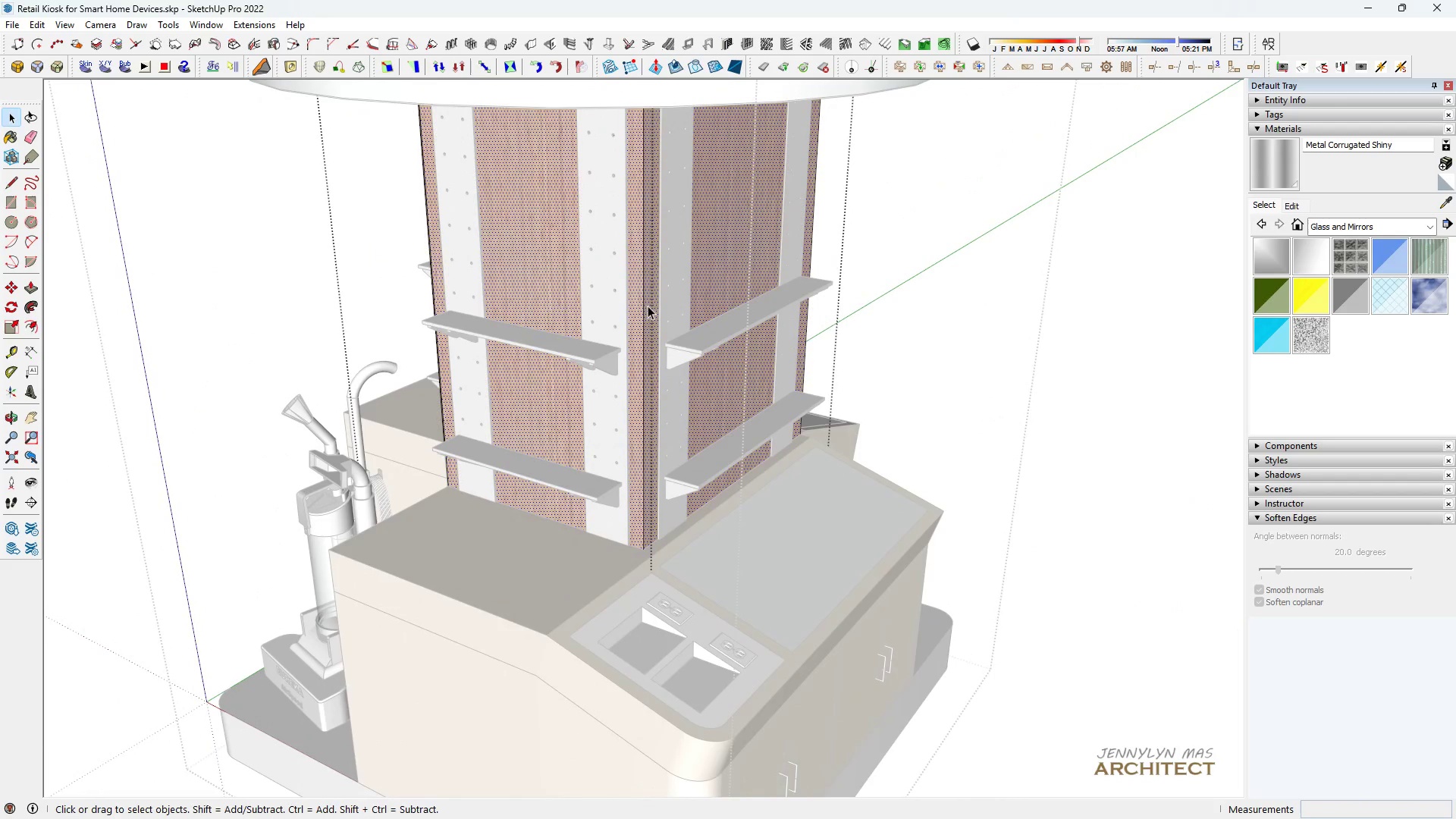 
hold_key(key=ControlLeft, duration=0.6)
right_click([529, 279])
 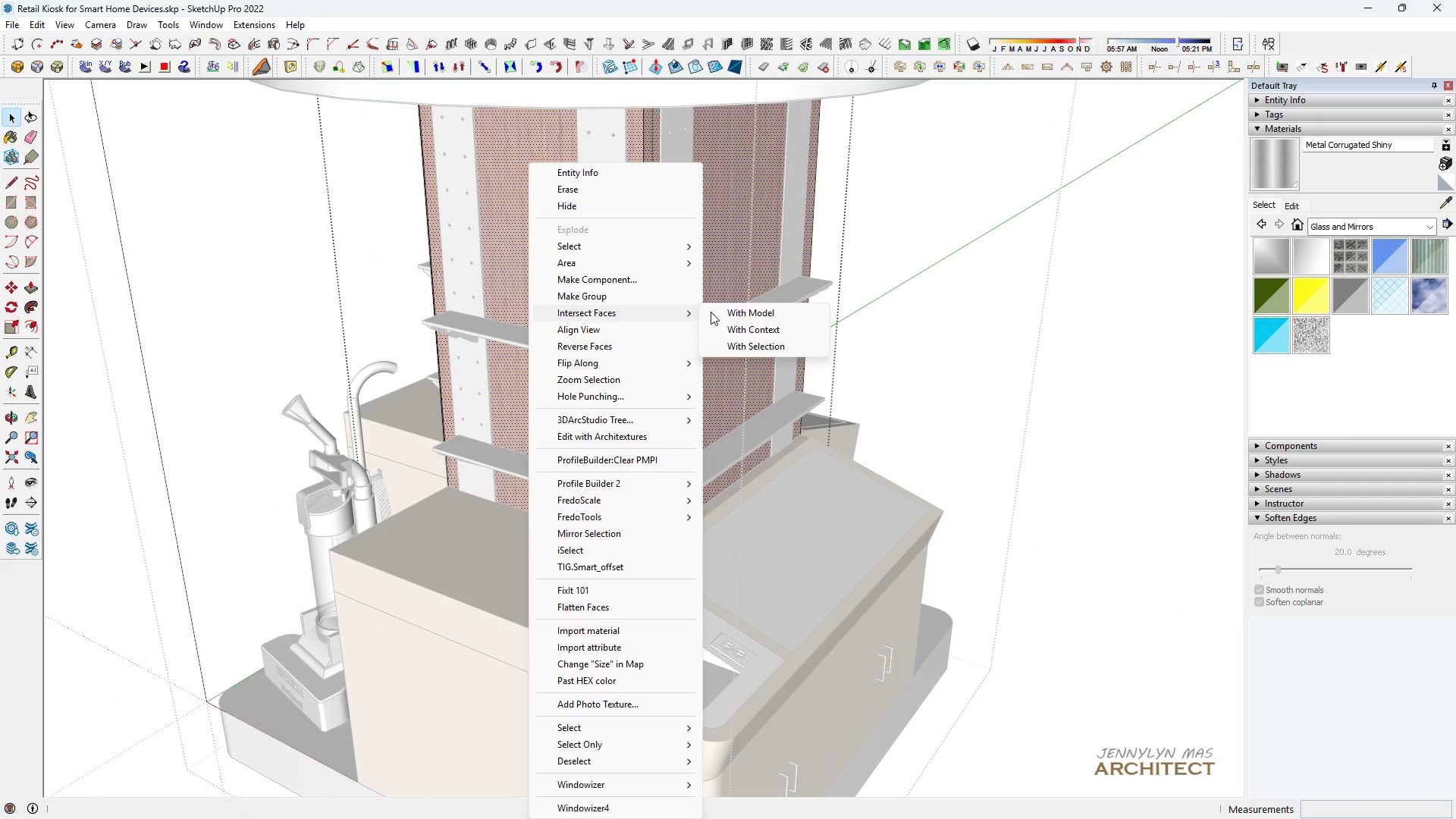 
double_click([727, 318])
 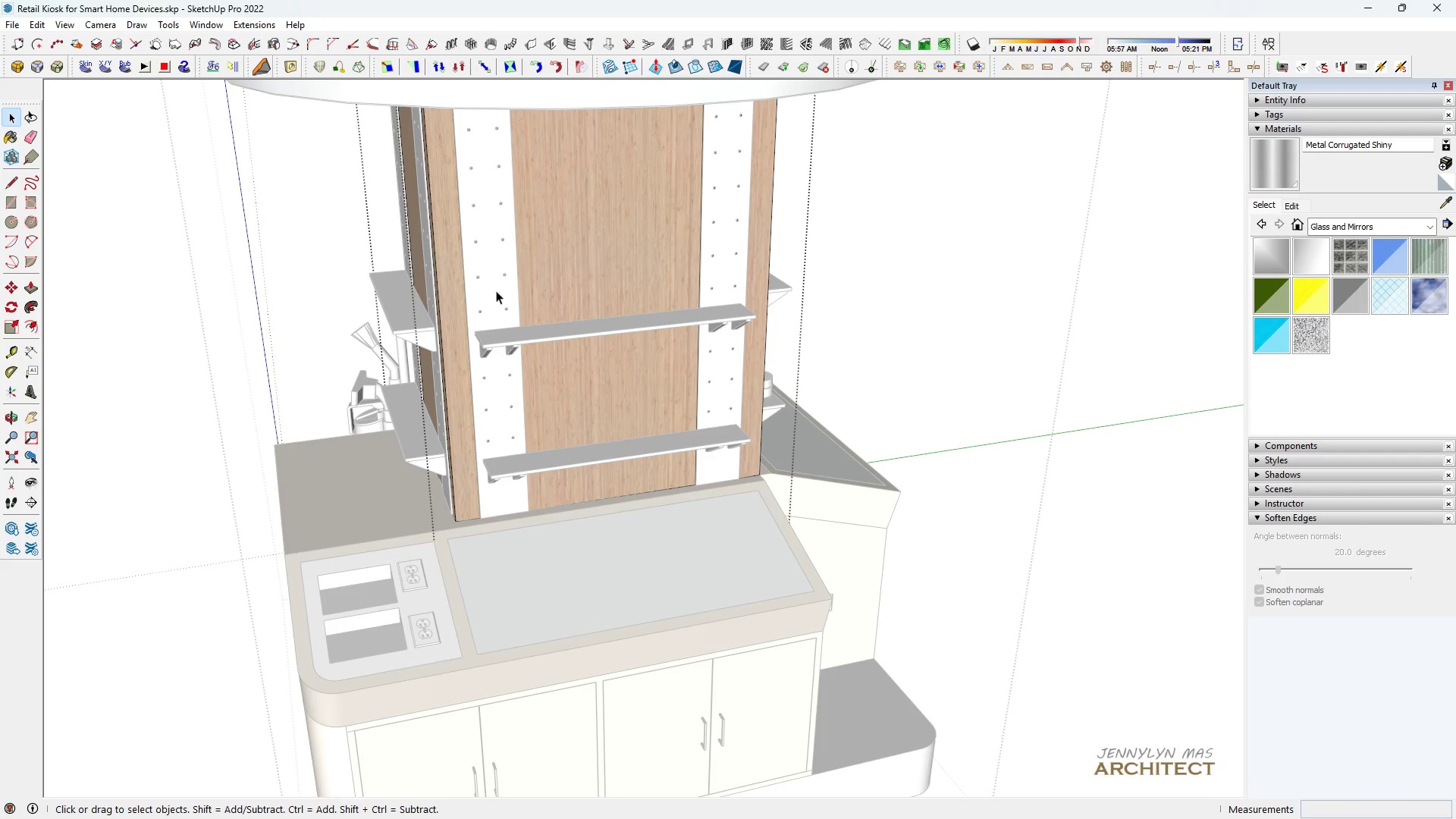 
double_click([849, 235])
 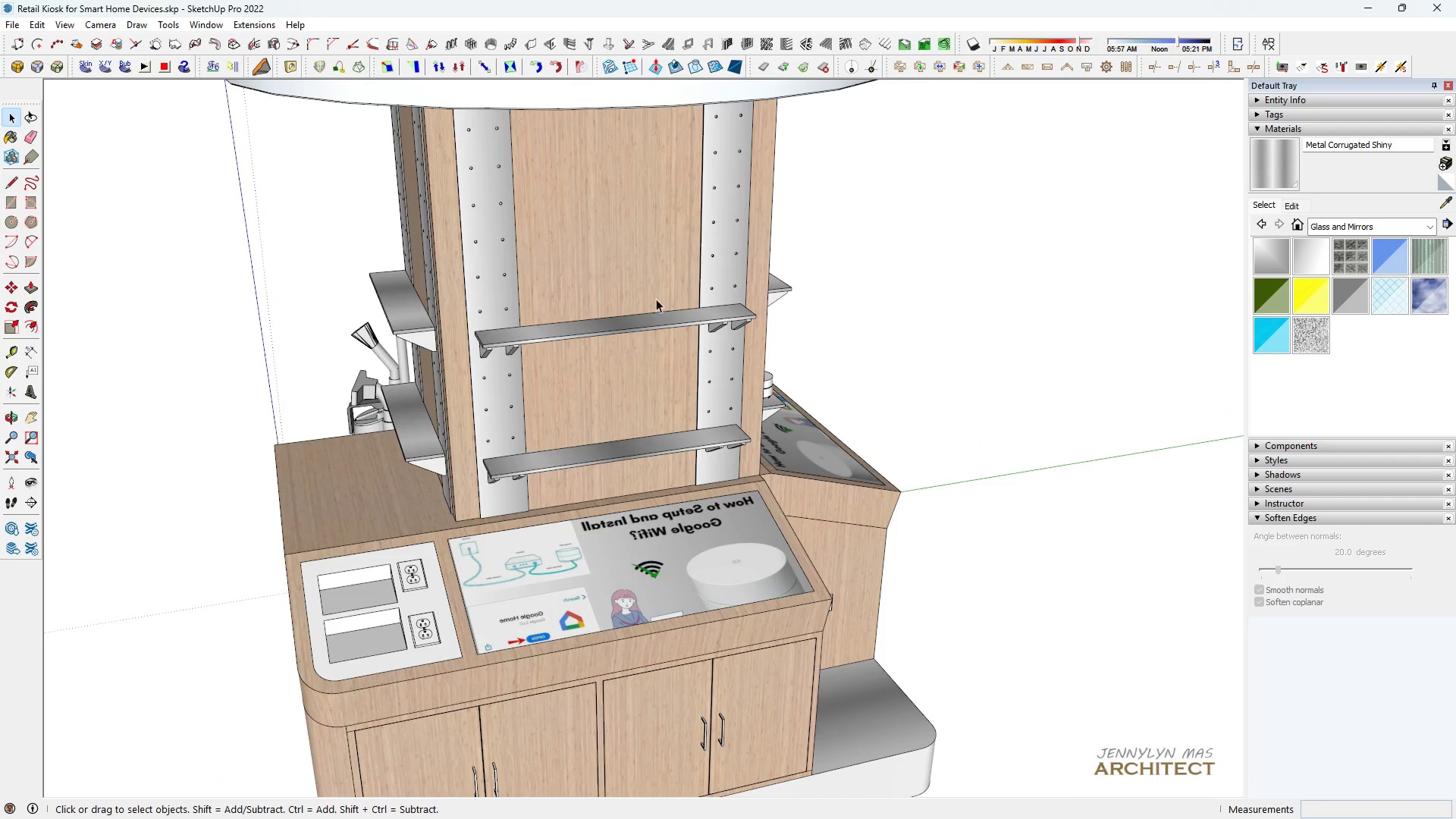 
scroll: coordinate [548, 229], scroll_direction: up, amount: 15.0
 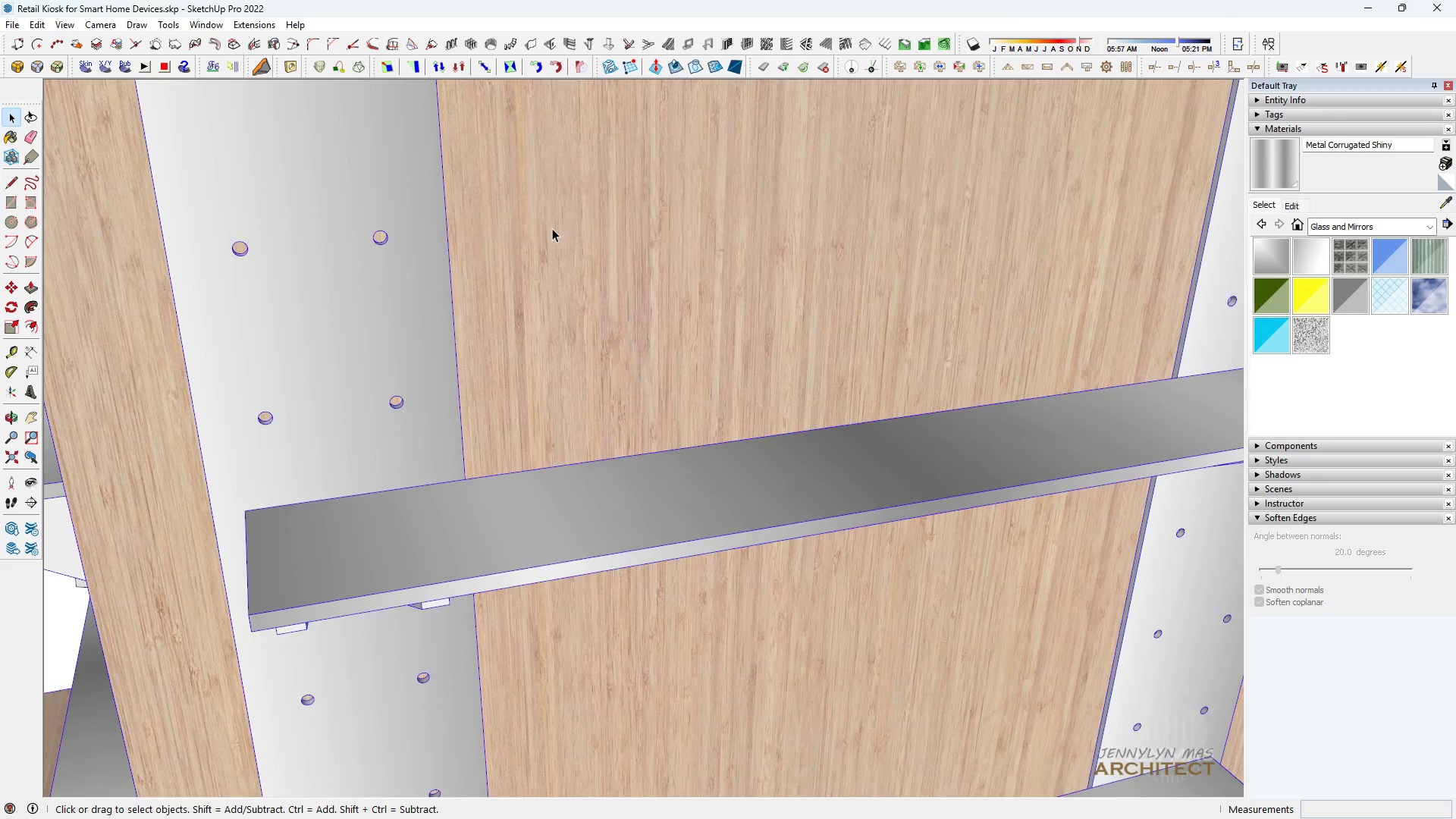 
double_click([552, 228])
 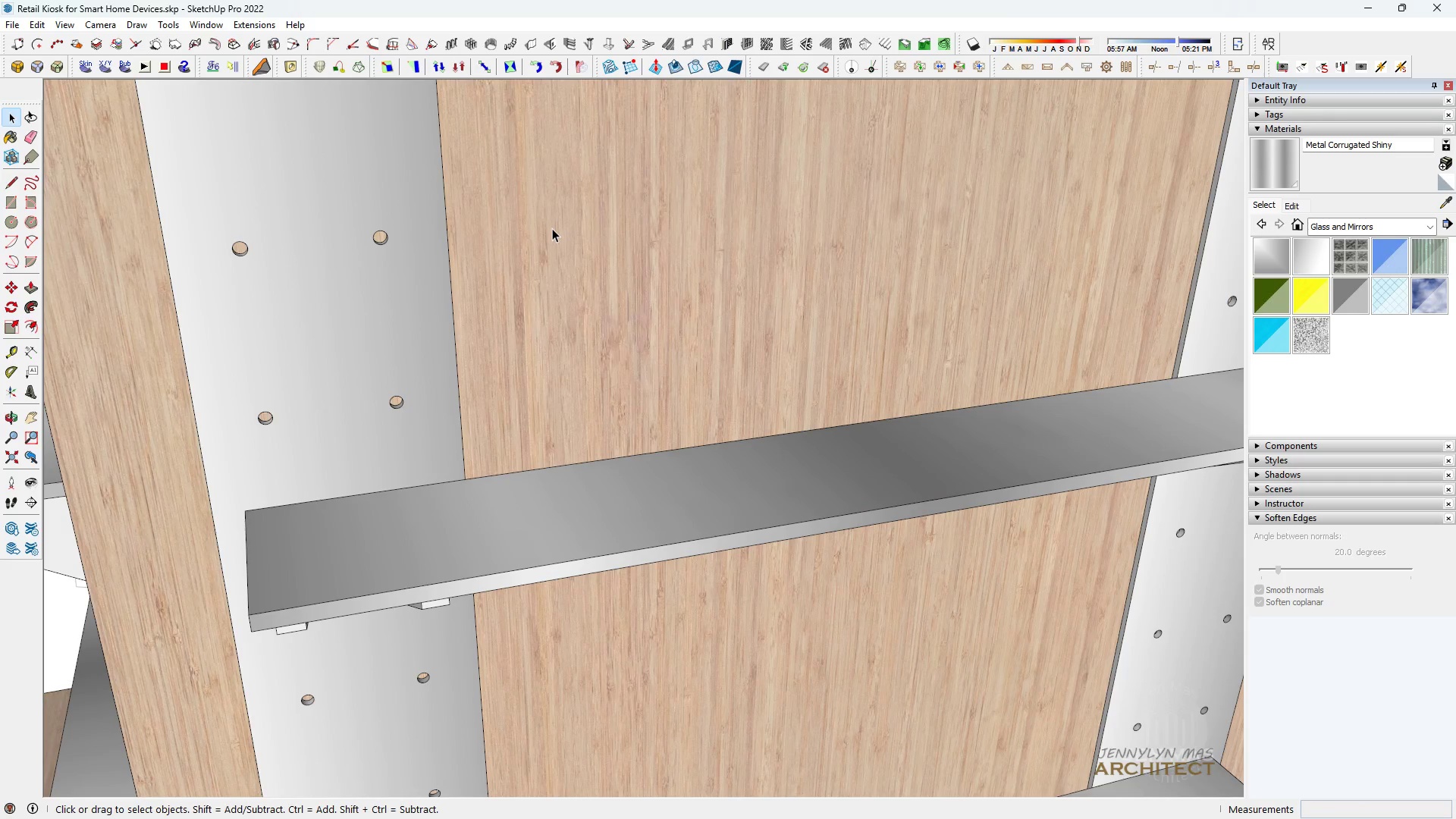 
triple_click([552, 228])
 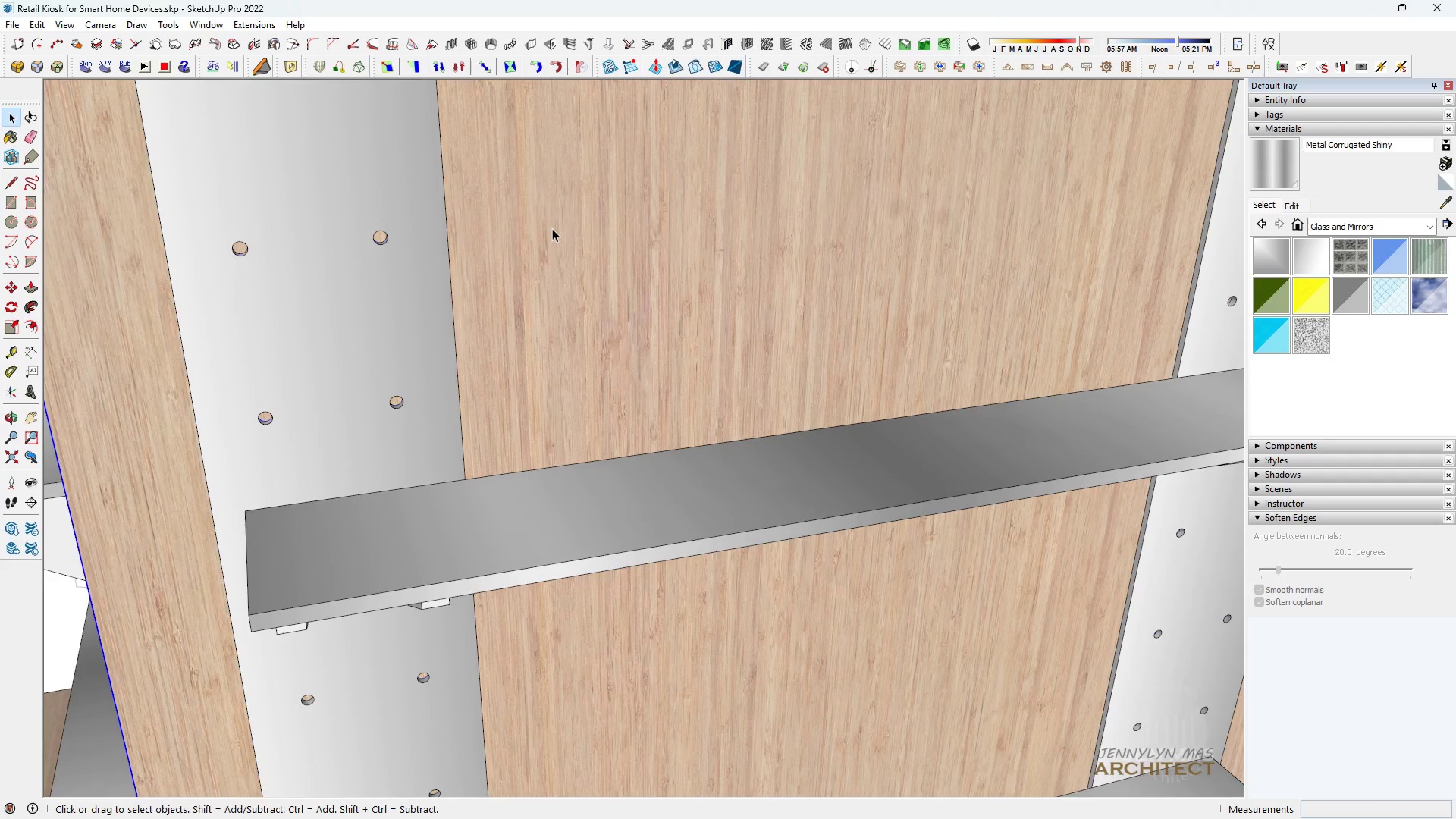 
triple_click([552, 228])
 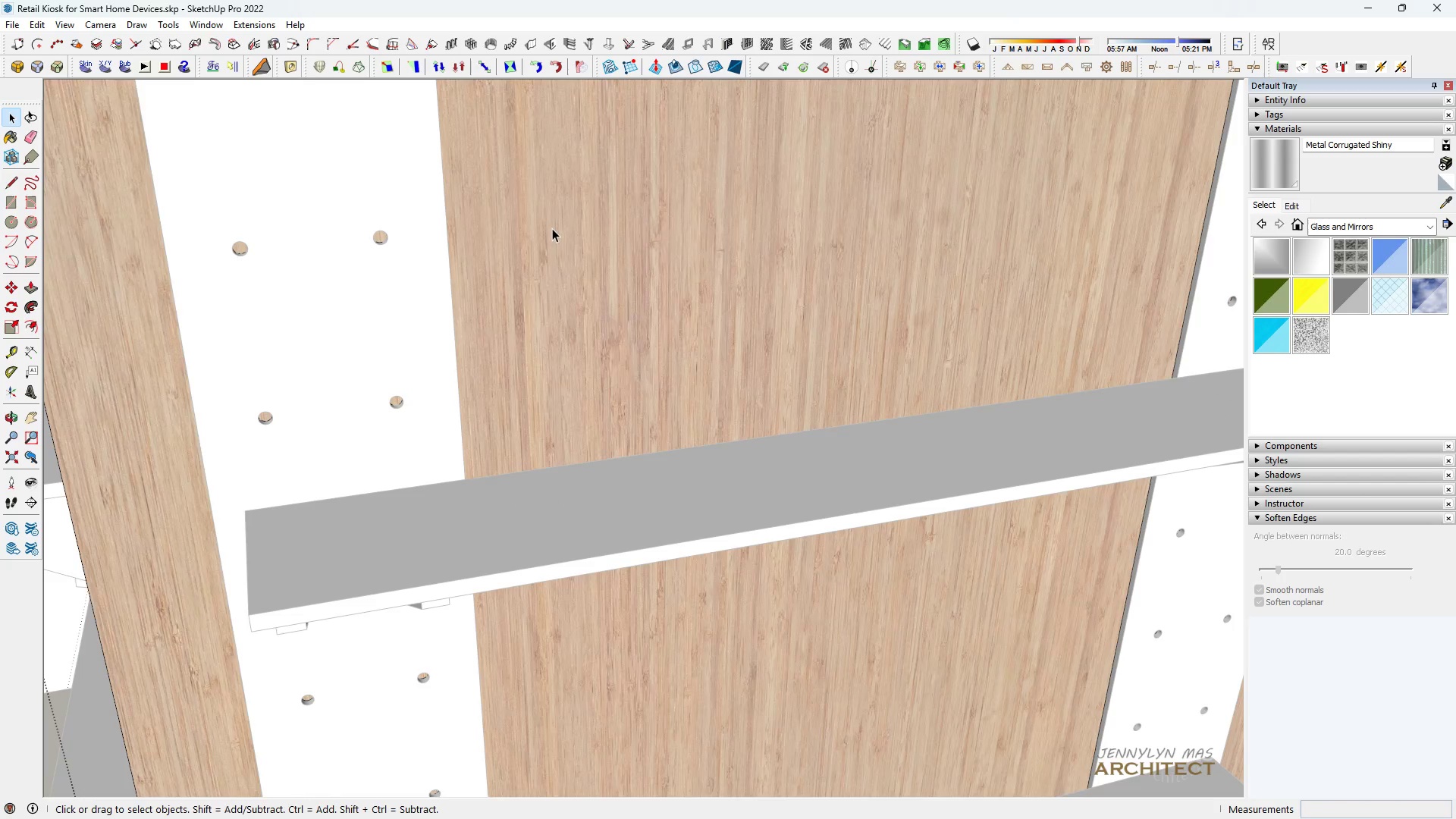 
triple_click([552, 228])
 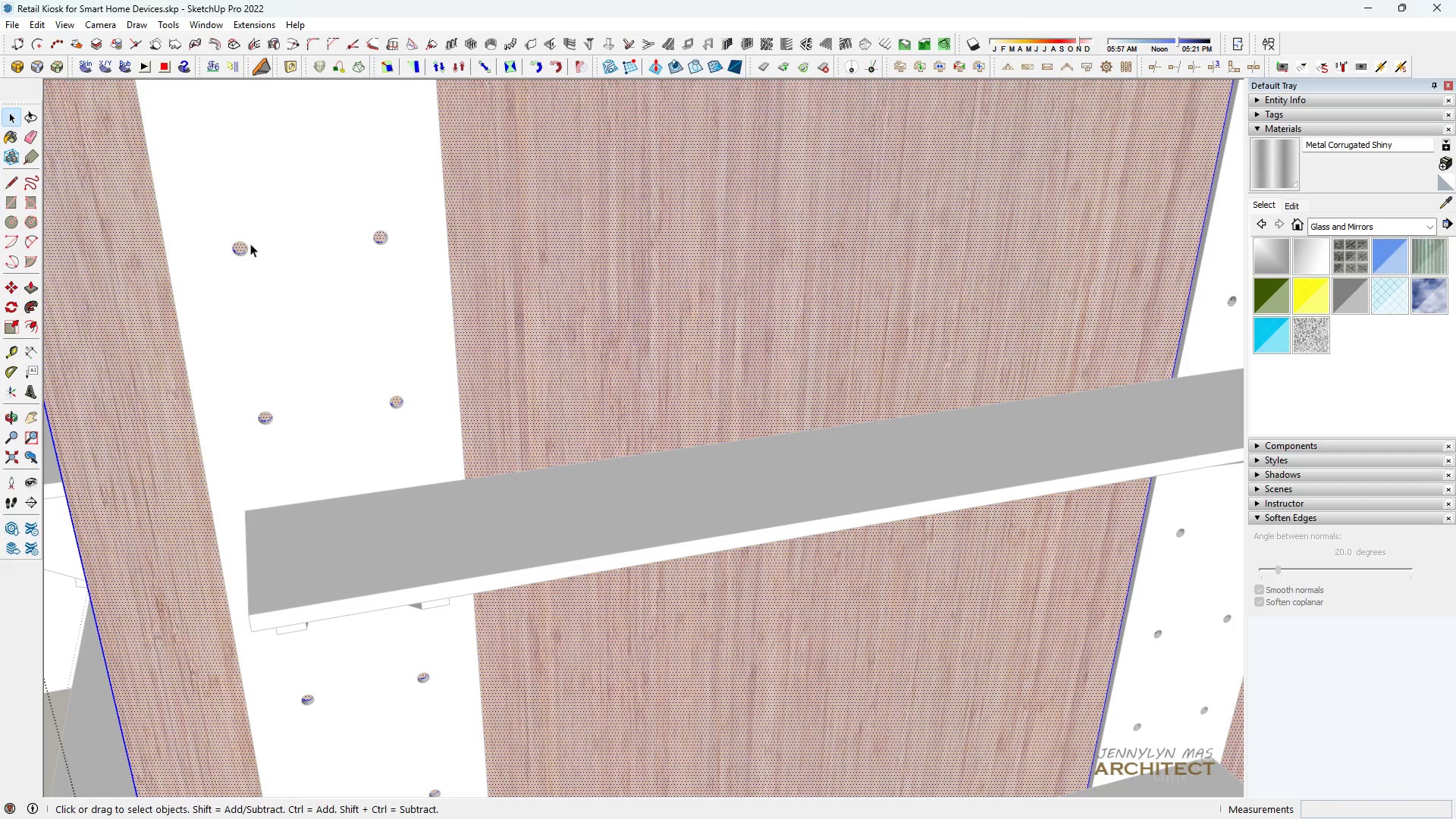 
scroll: coordinate [316, 240], scroll_direction: up, amount: 9.0
 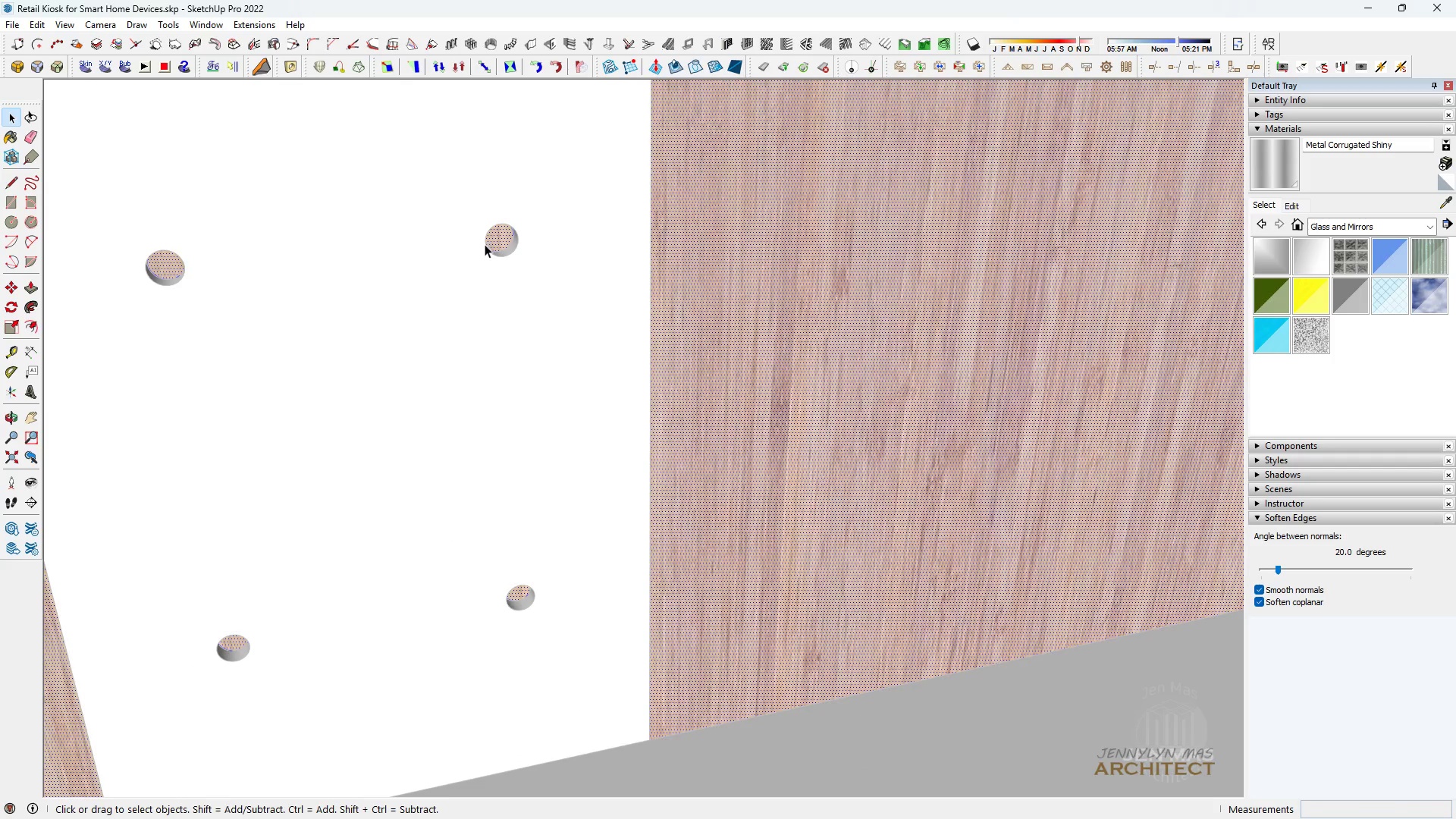 
scroll: coordinate [521, 358], scroll_direction: down, amount: 28.0
 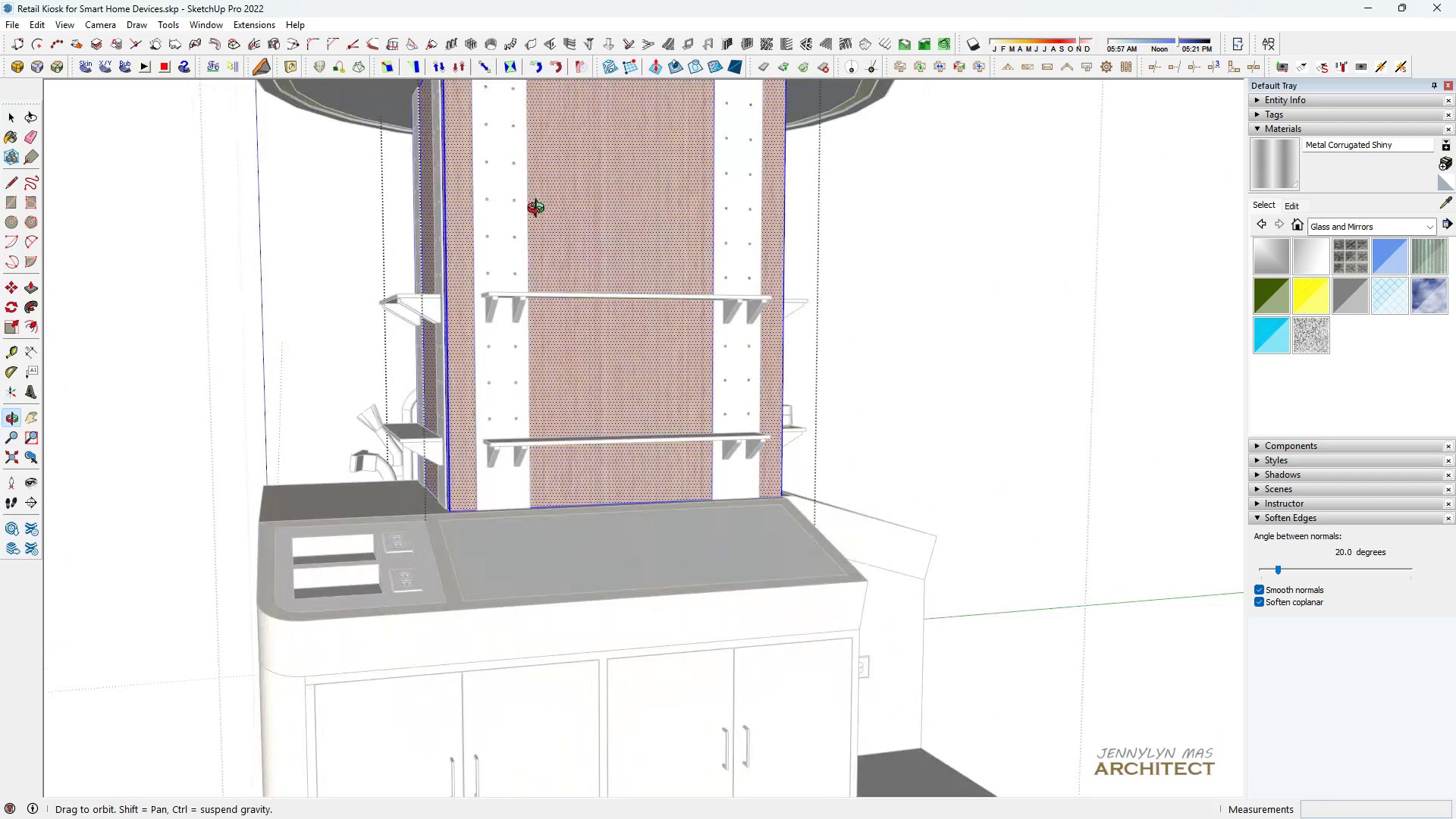 
middle_click([520, 361])
 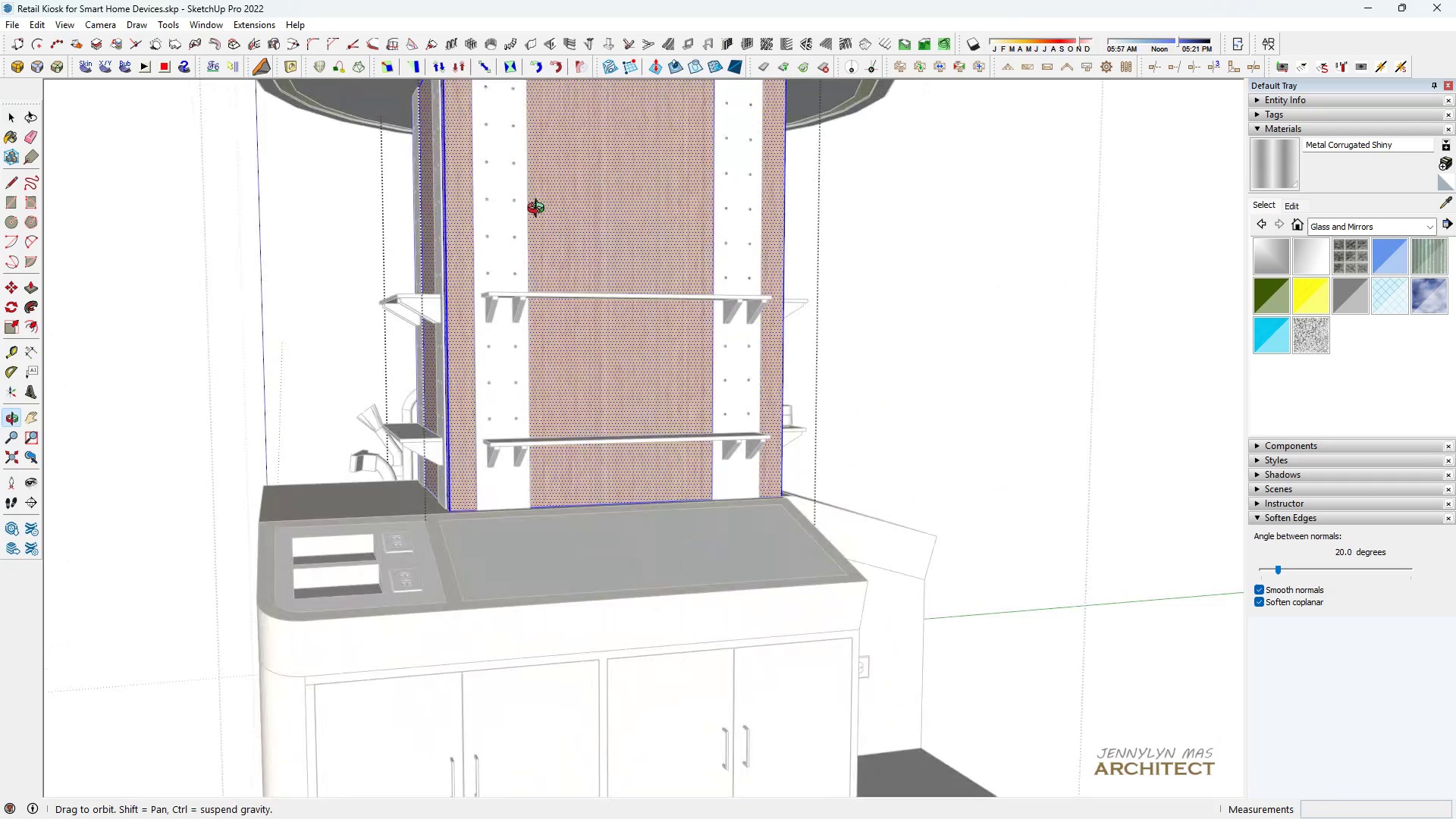 
scroll: coordinate [450, 134], scroll_direction: up, amount: 5.0
 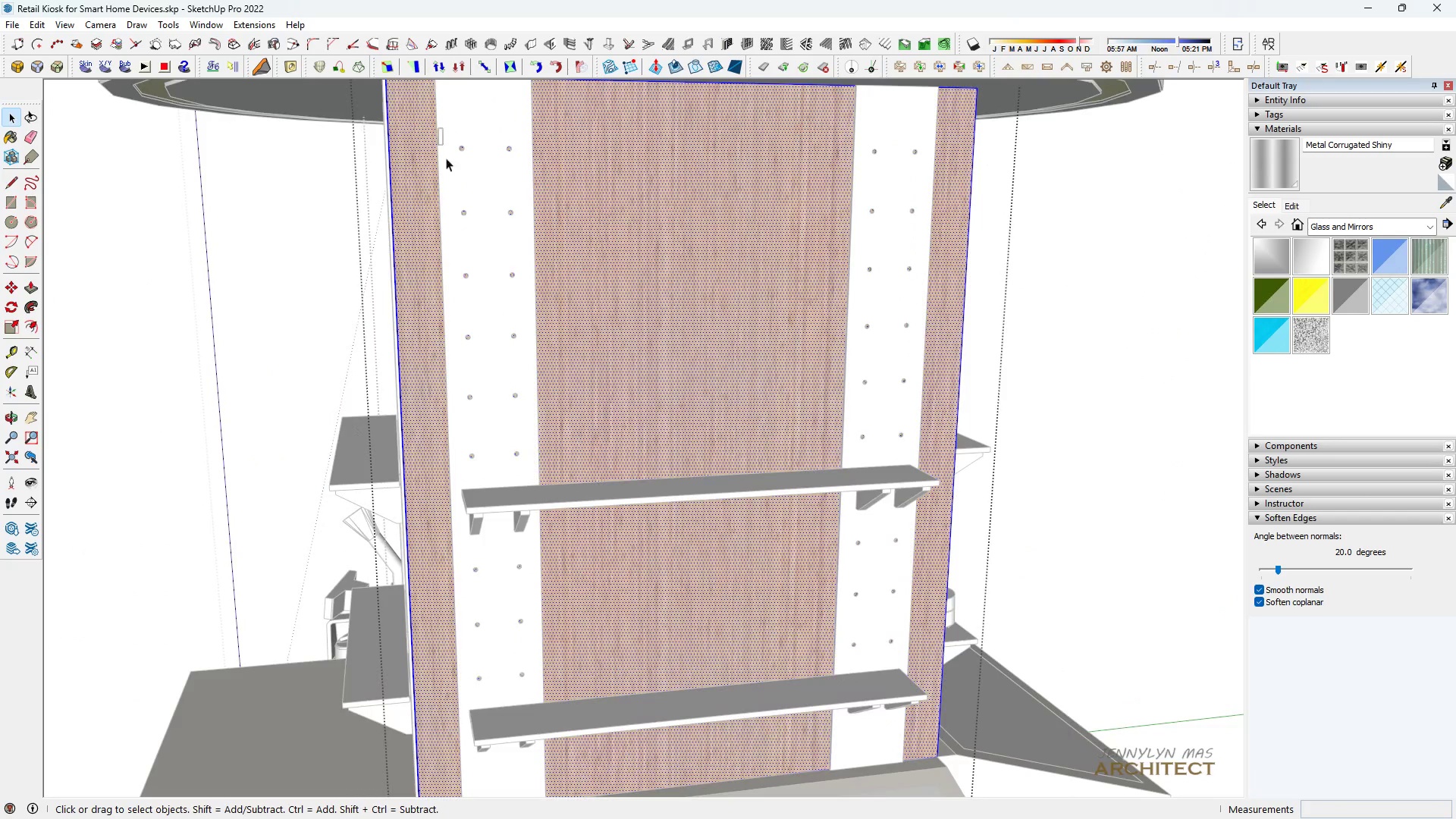 
left_click_drag(start_coordinate=[438, 128], to_coordinate=[614, 723])
 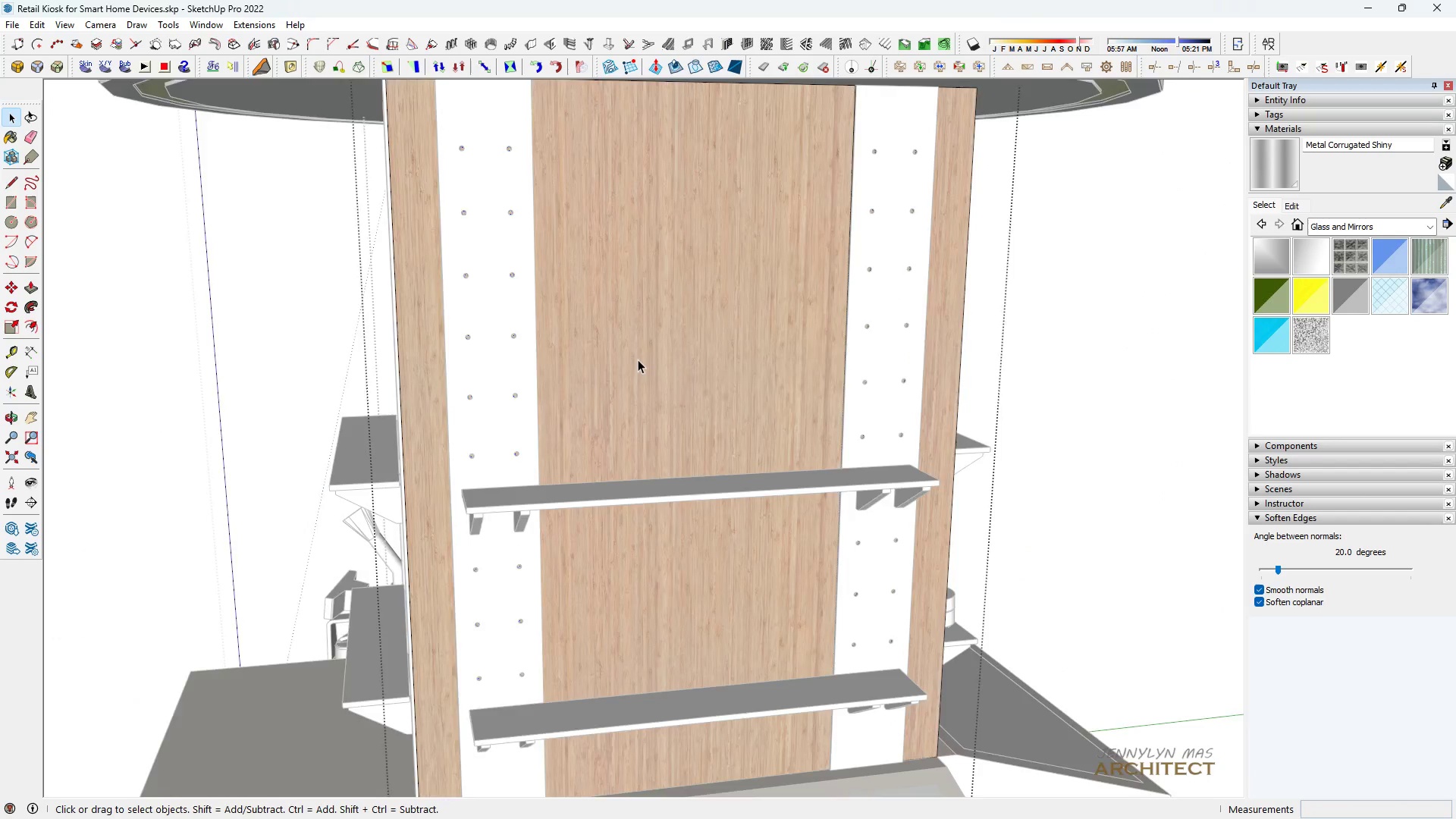 
scroll: coordinate [634, 366], scroll_direction: down, amount: 6.0
 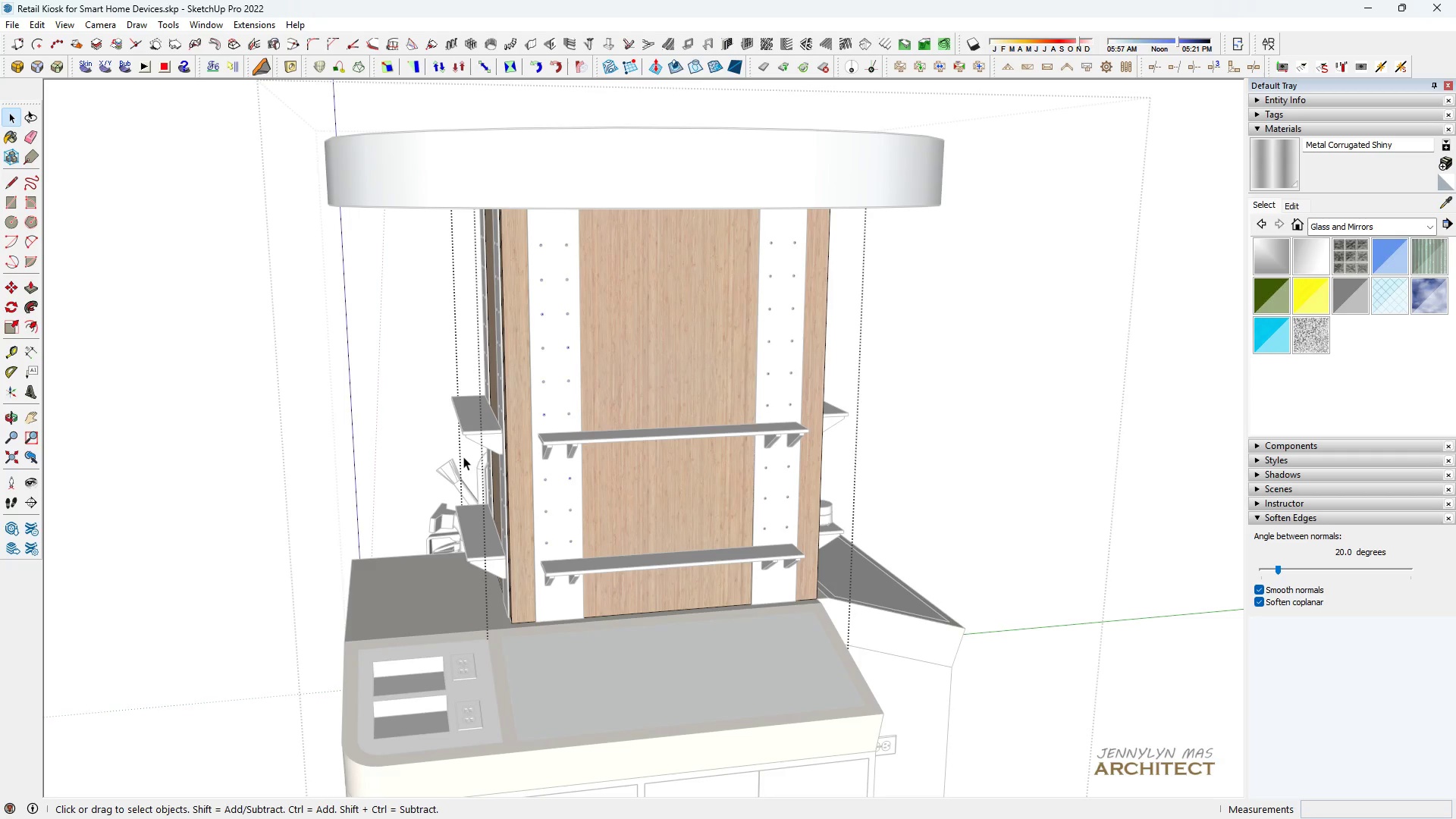 
hold_key(key=ControlRight, duration=0.59)
 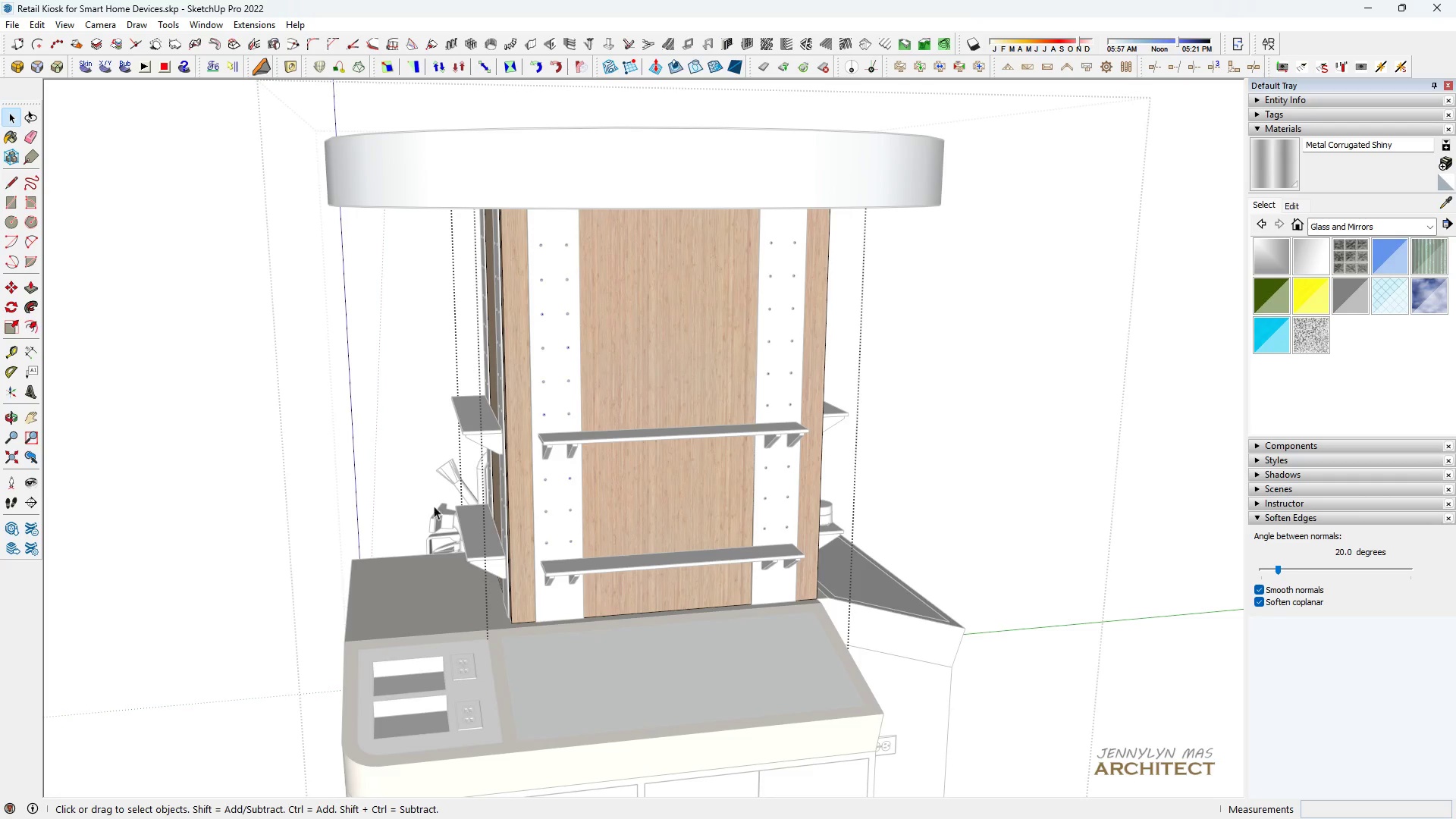 
key(Delete)
 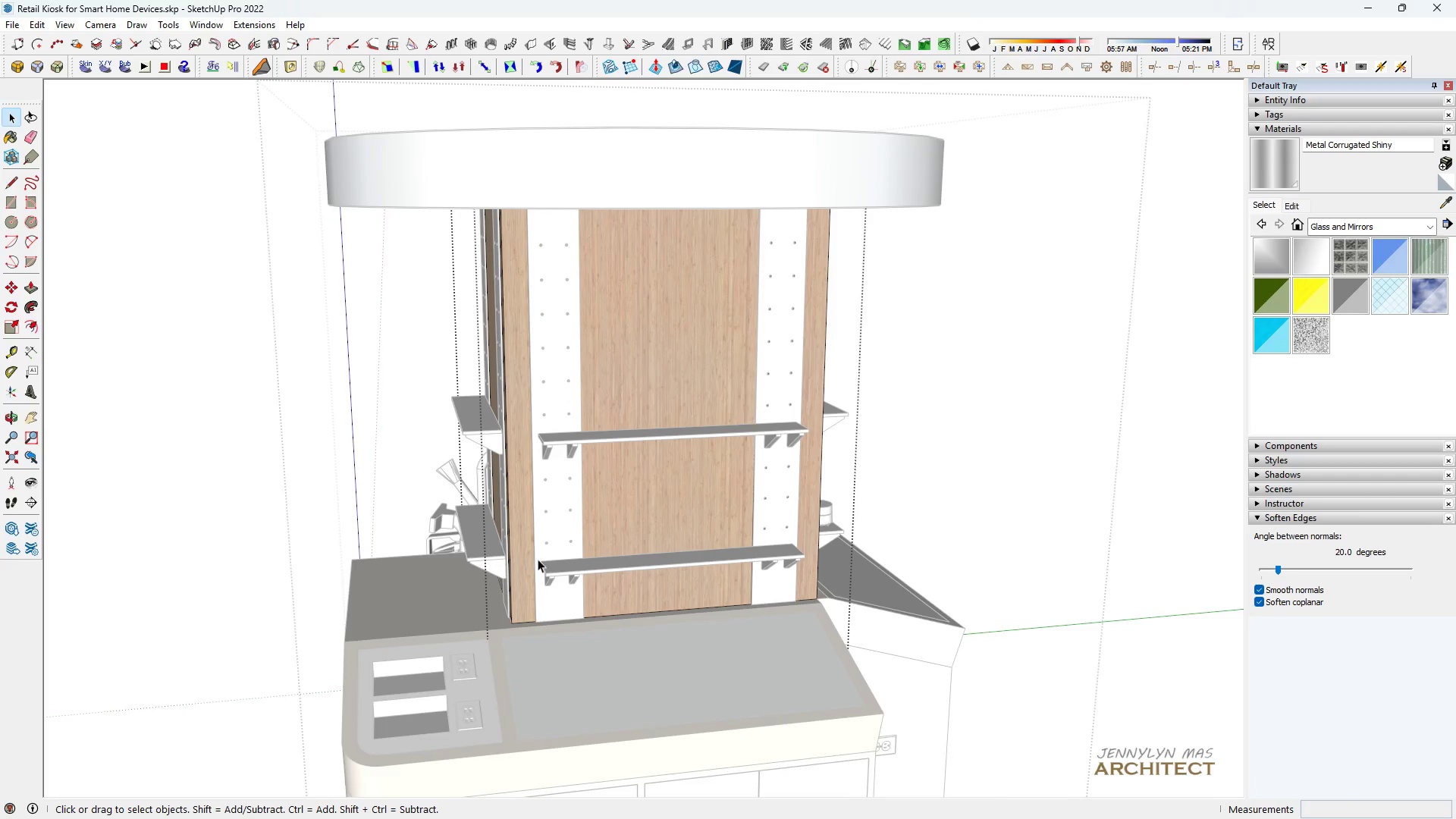 
scroll: coordinate [548, 455], scroll_direction: up, amount: 15.0
 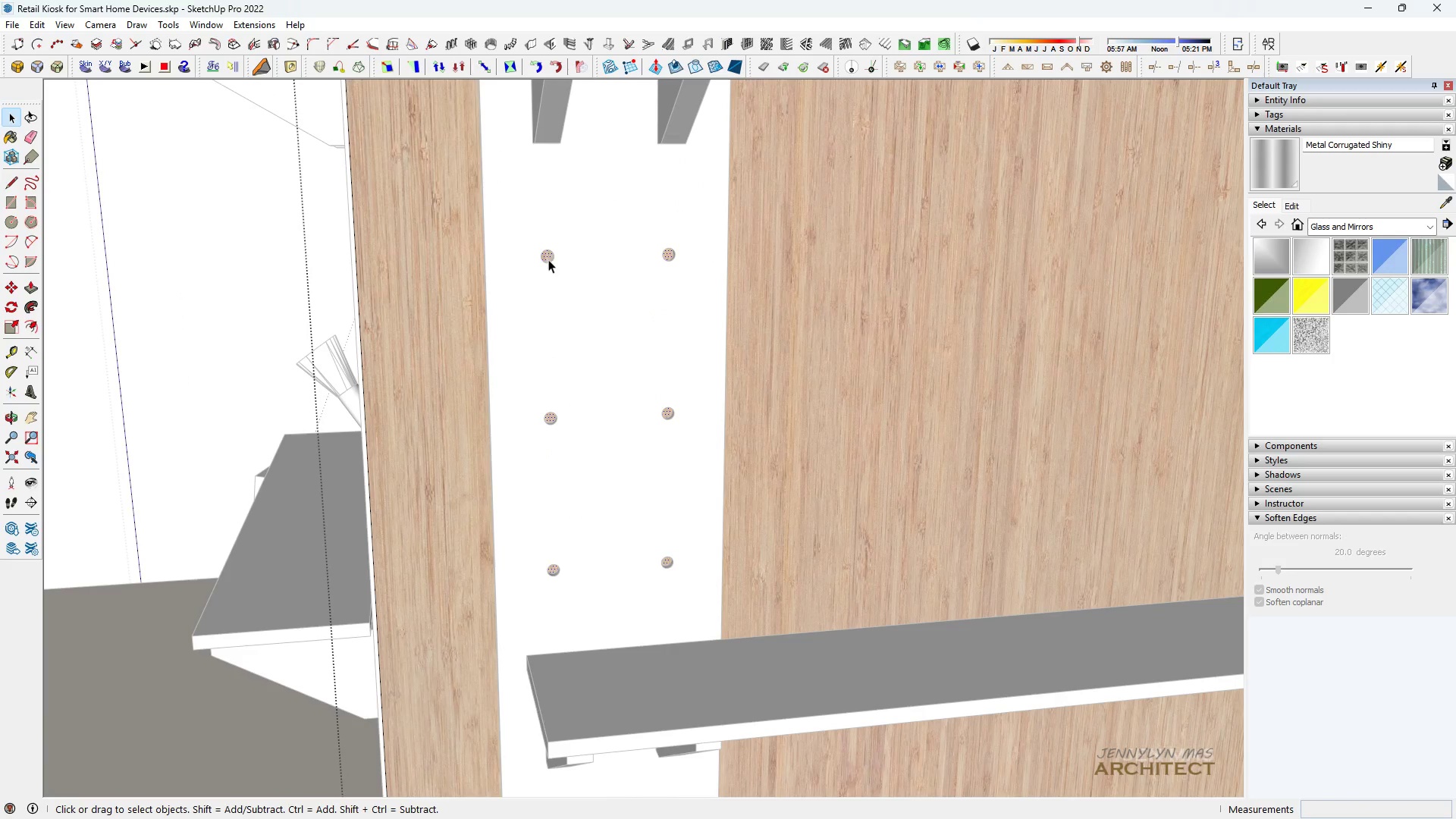 
key(Delete)
 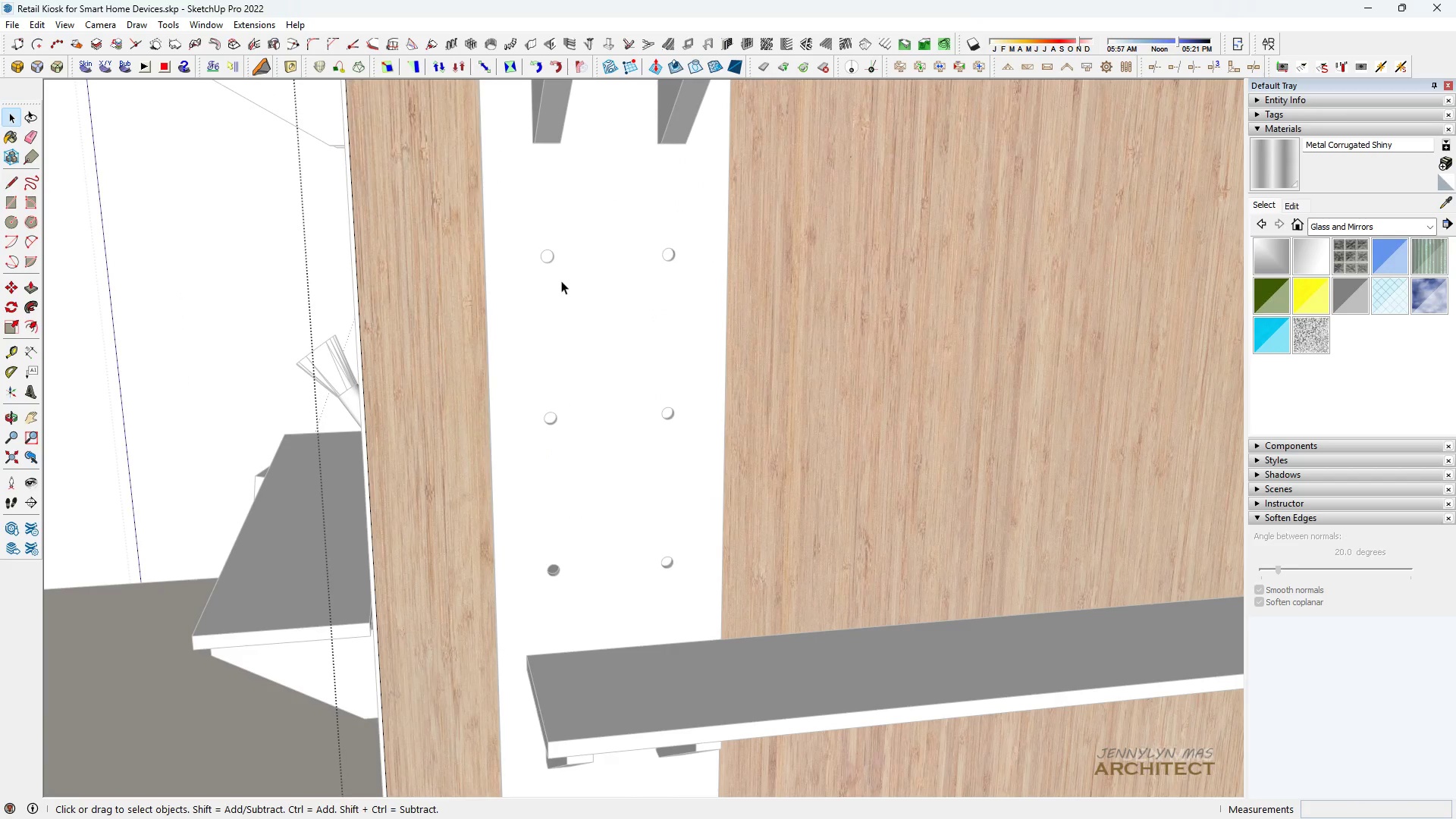 
scroll: coordinate [622, 455], scroll_direction: up, amount: 8.0
 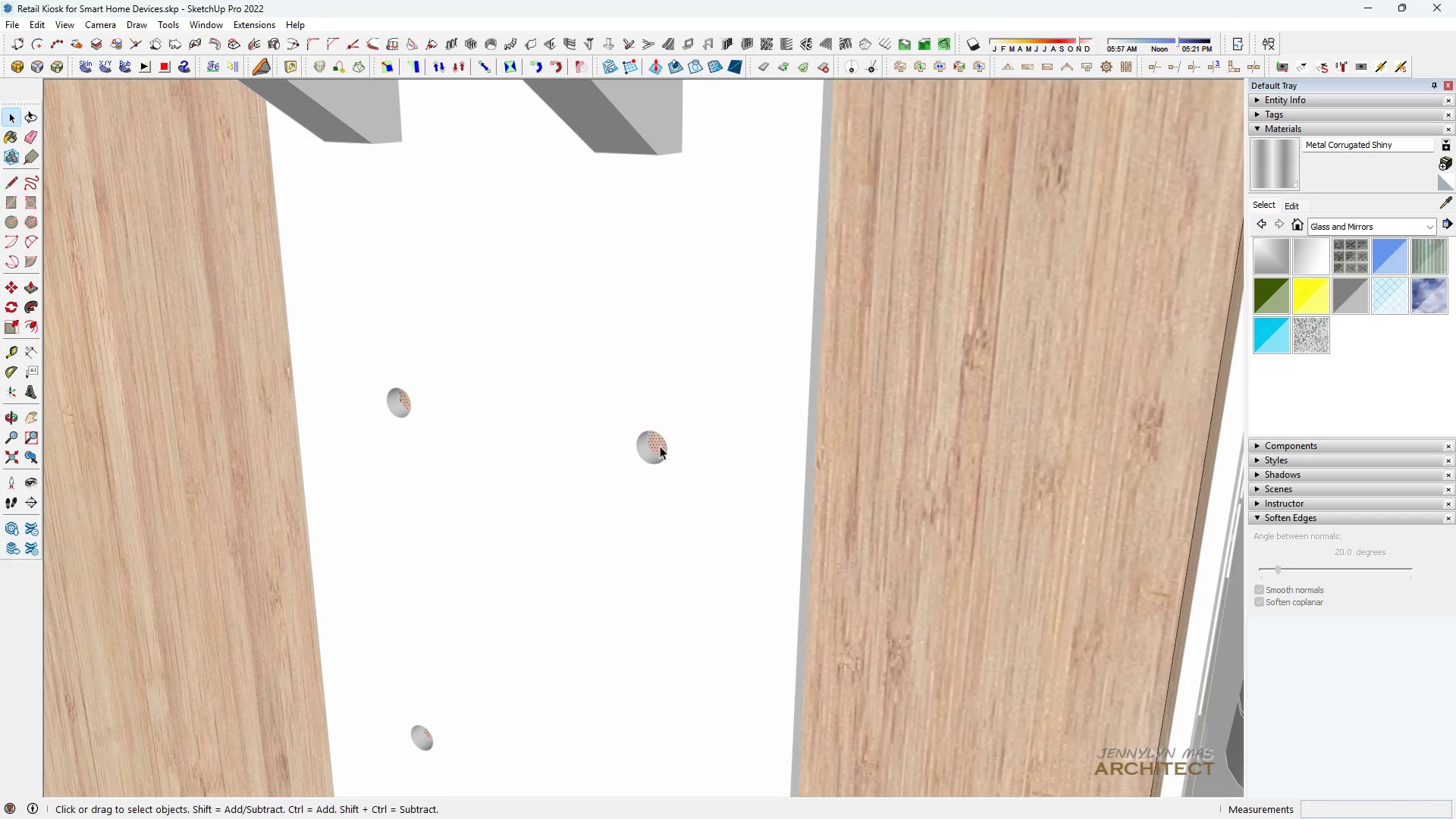 
key(Delete)
 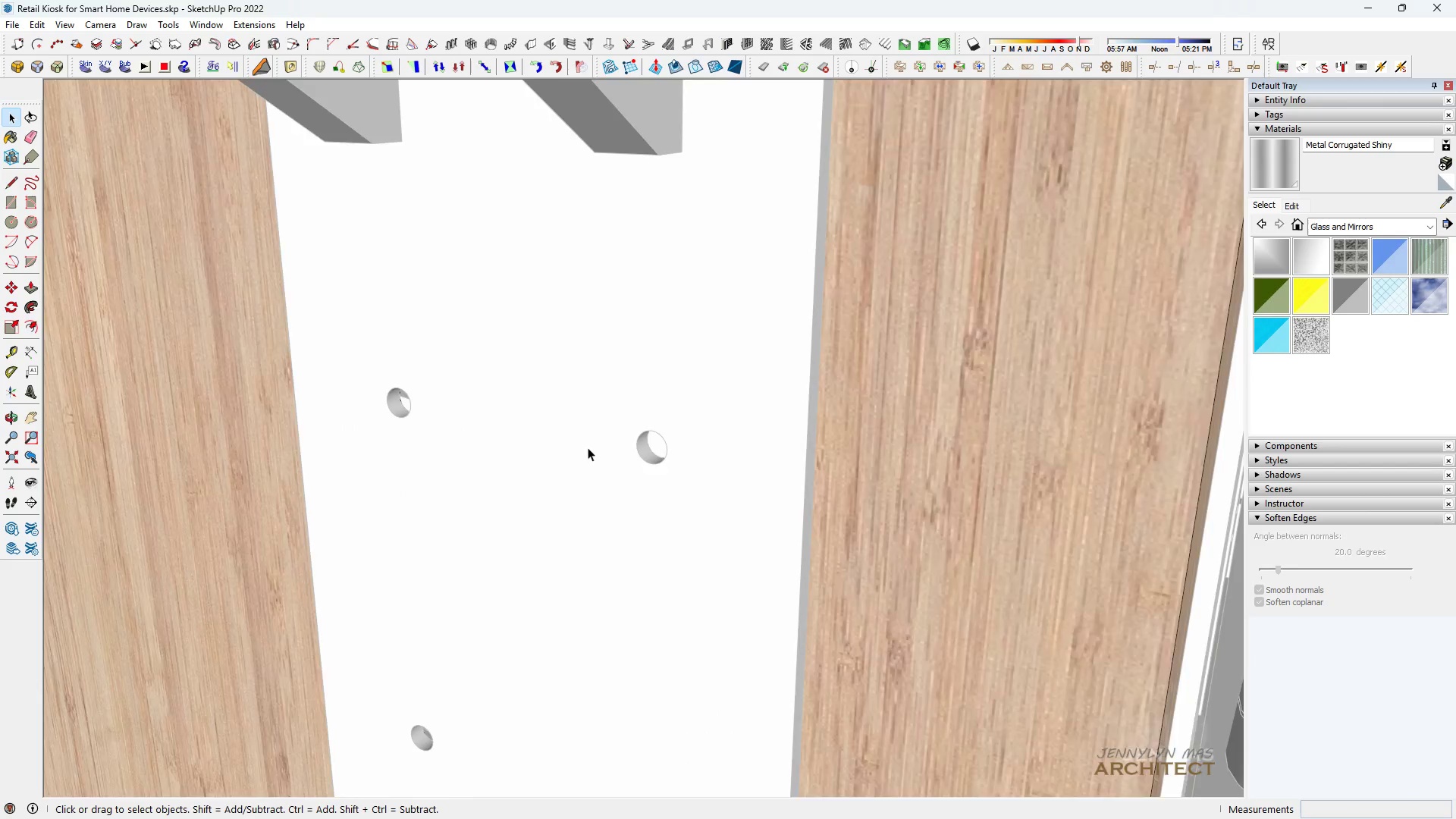 
scroll: coordinate [479, 466], scroll_direction: down, amount: 9.0
 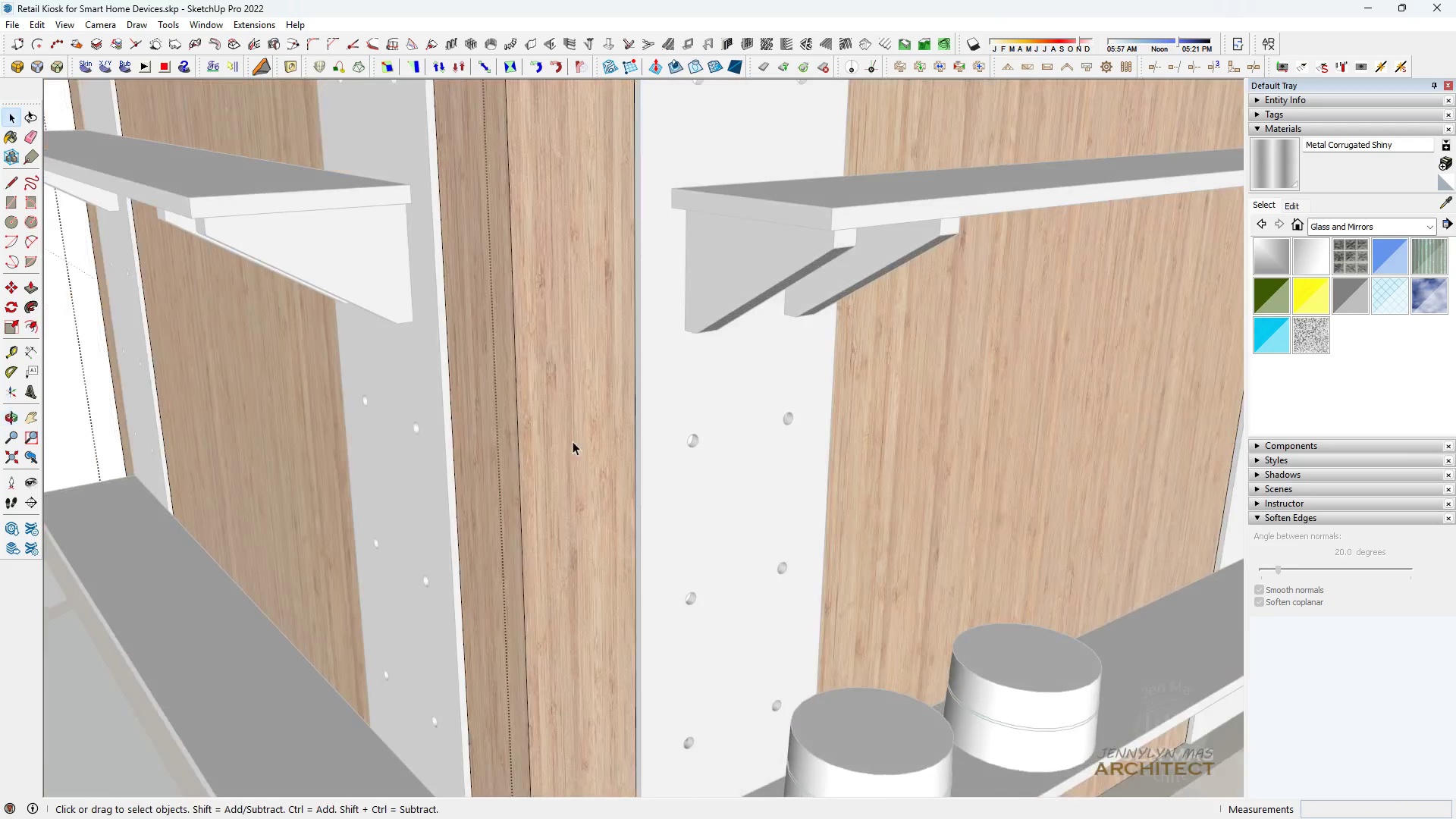 
scroll: coordinate [573, 438], scroll_direction: up, amount: 9.0
 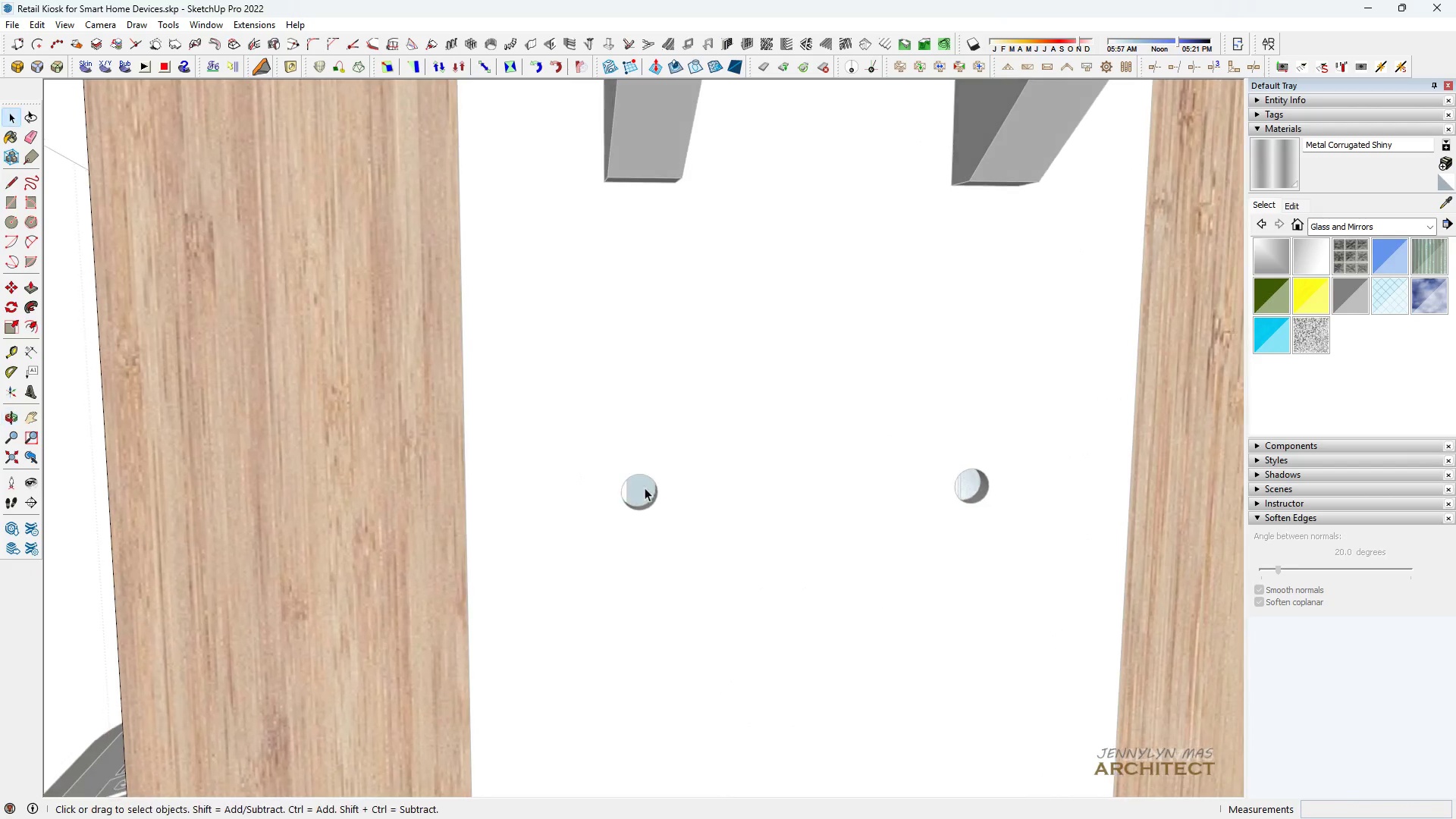 
scroll: coordinate [529, 489], scroll_direction: down, amount: 17.0
 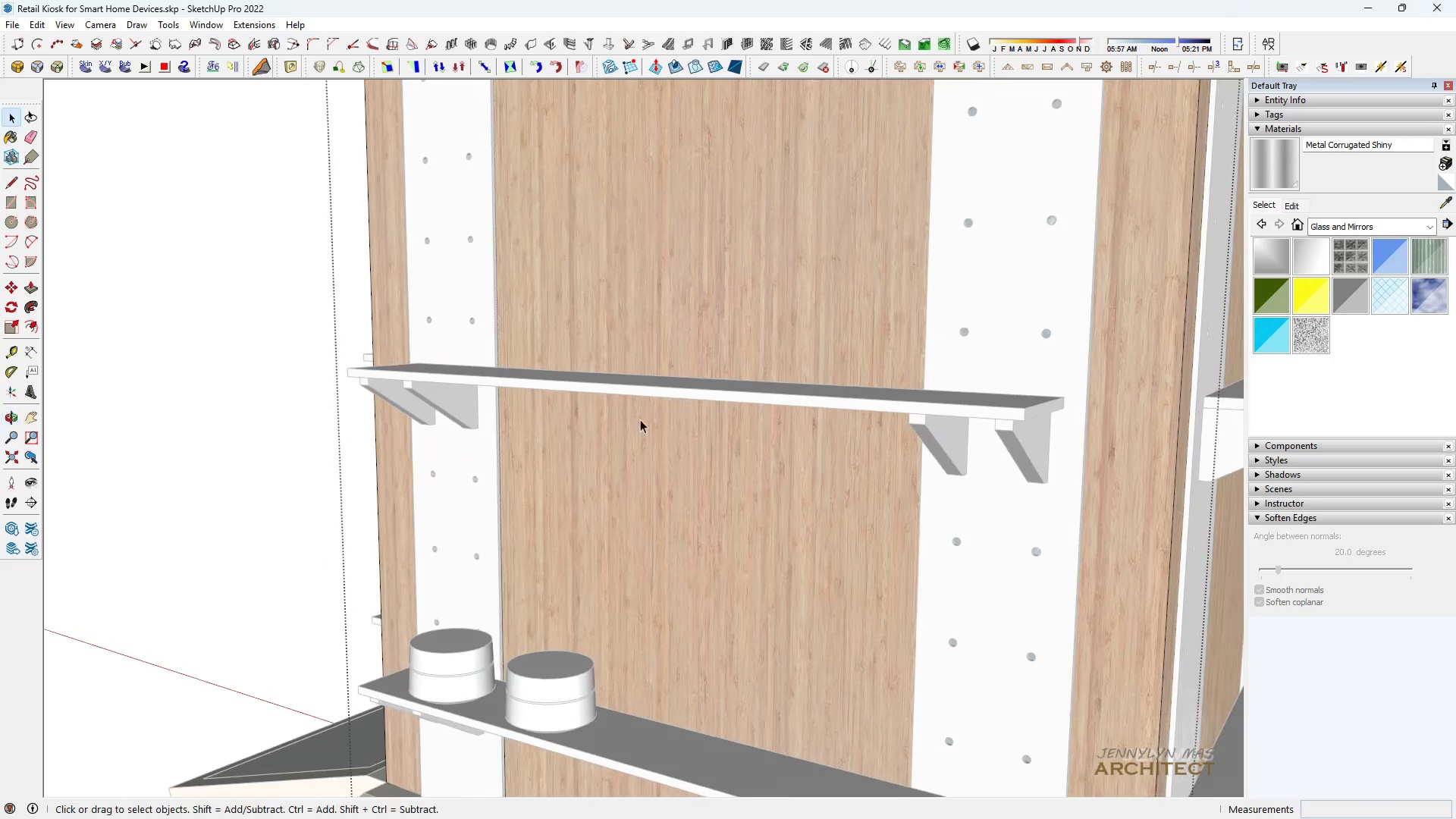 
scroll: coordinate [577, 503], scroll_direction: up, amount: 13.0
 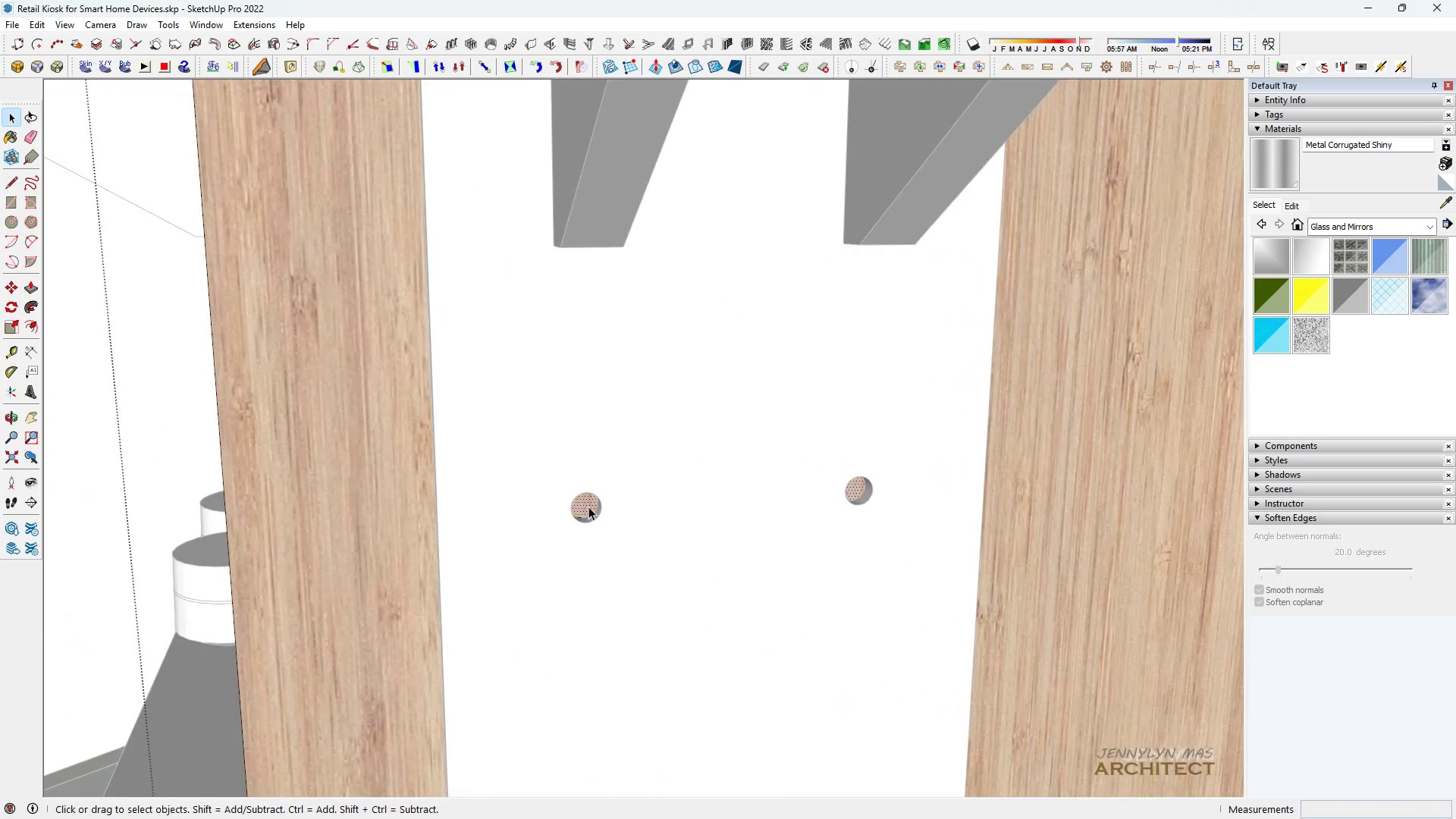 
left_click([587, 506])
 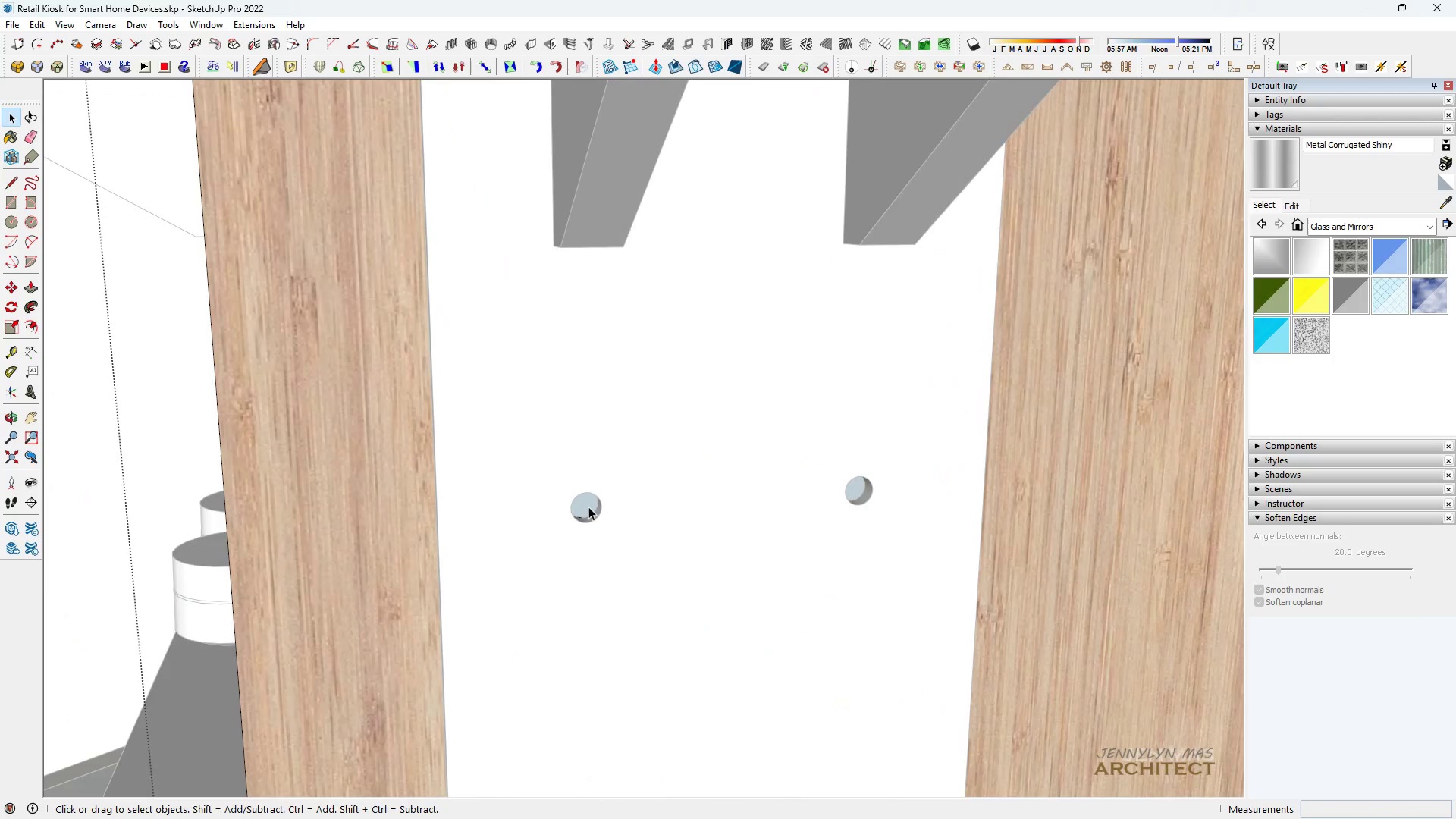 
key(Delete)
 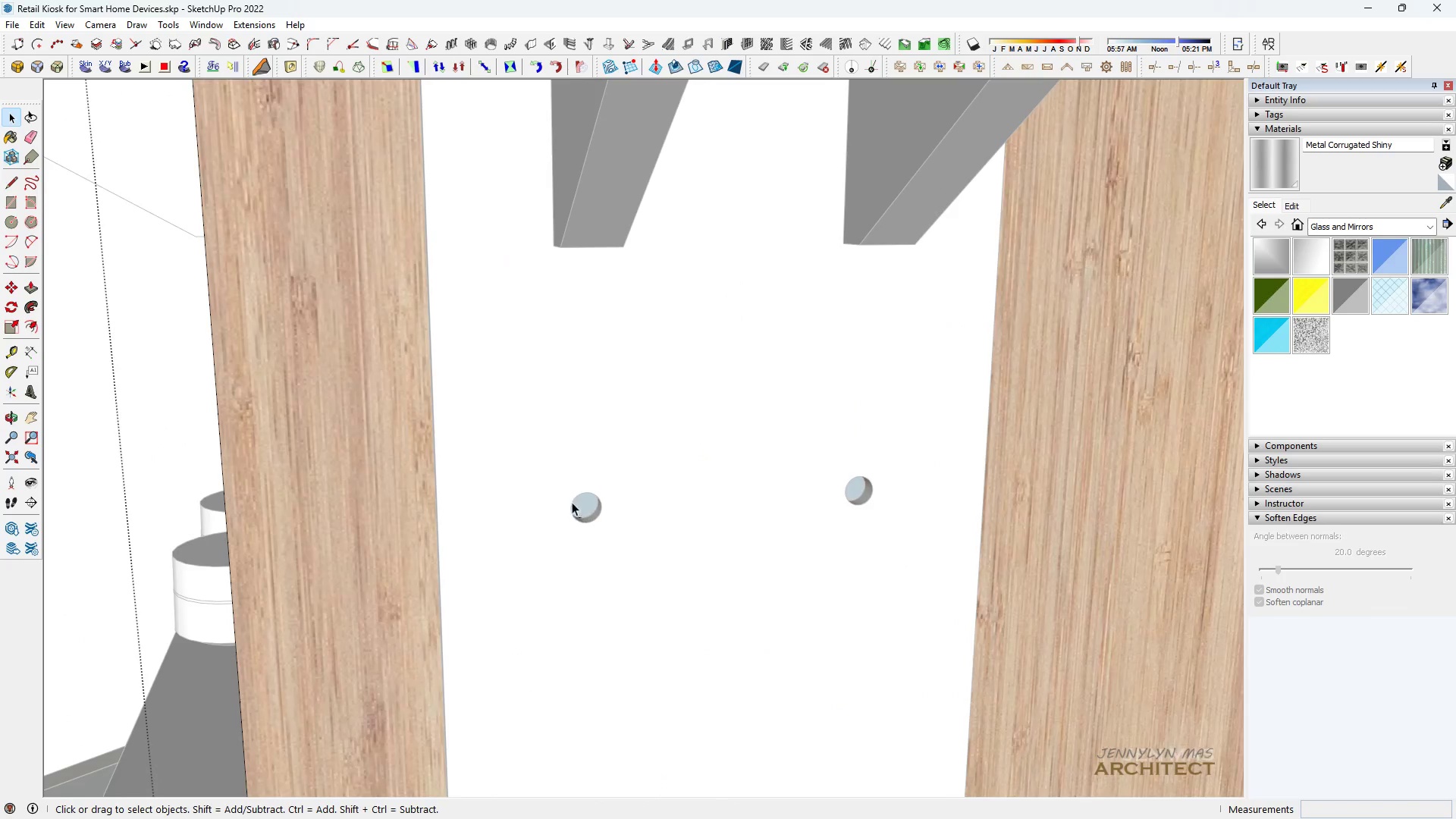 
scroll: coordinate [619, 436], scroll_direction: down, amount: 27.0
 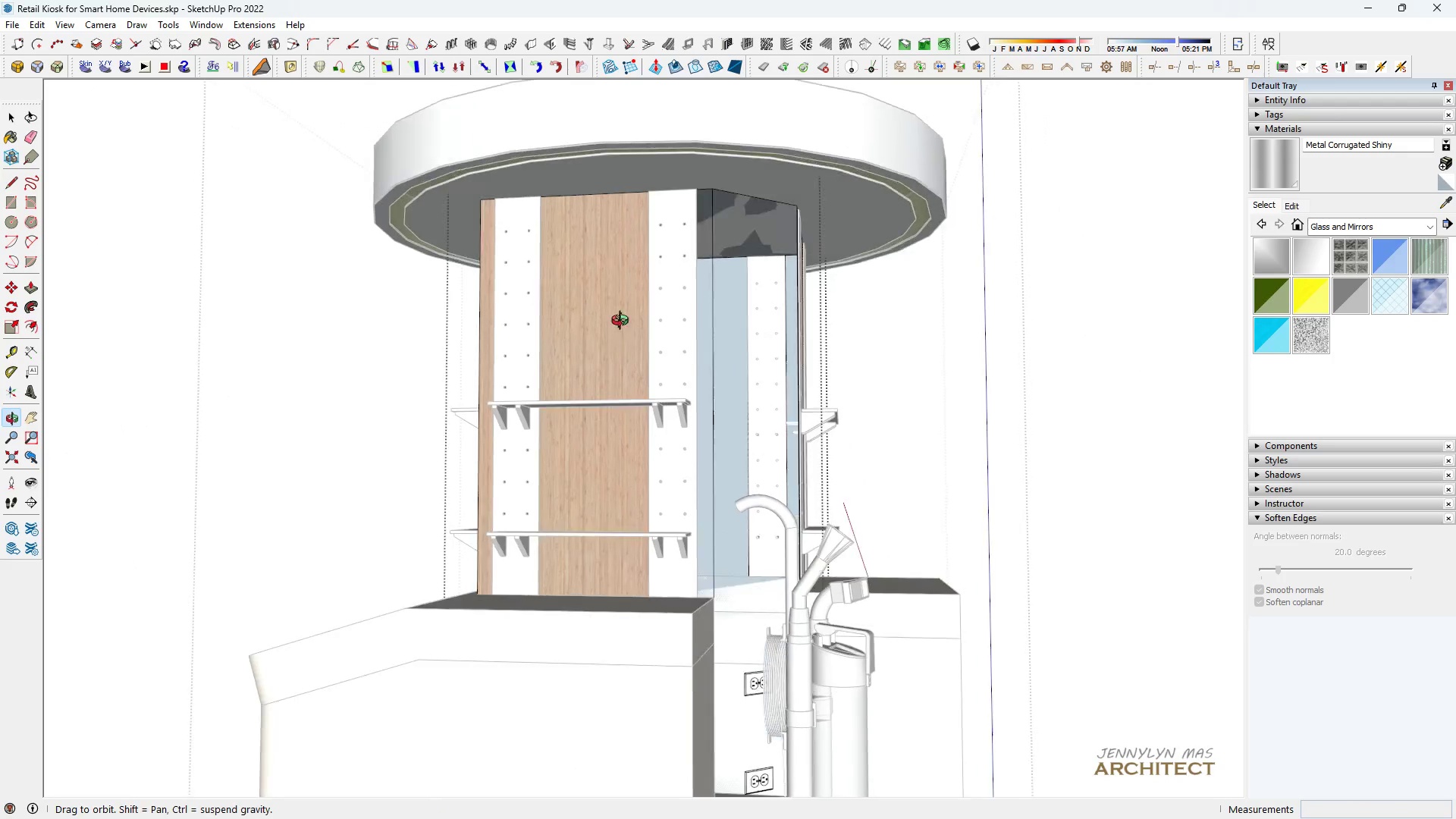 
key(Control+Z)
 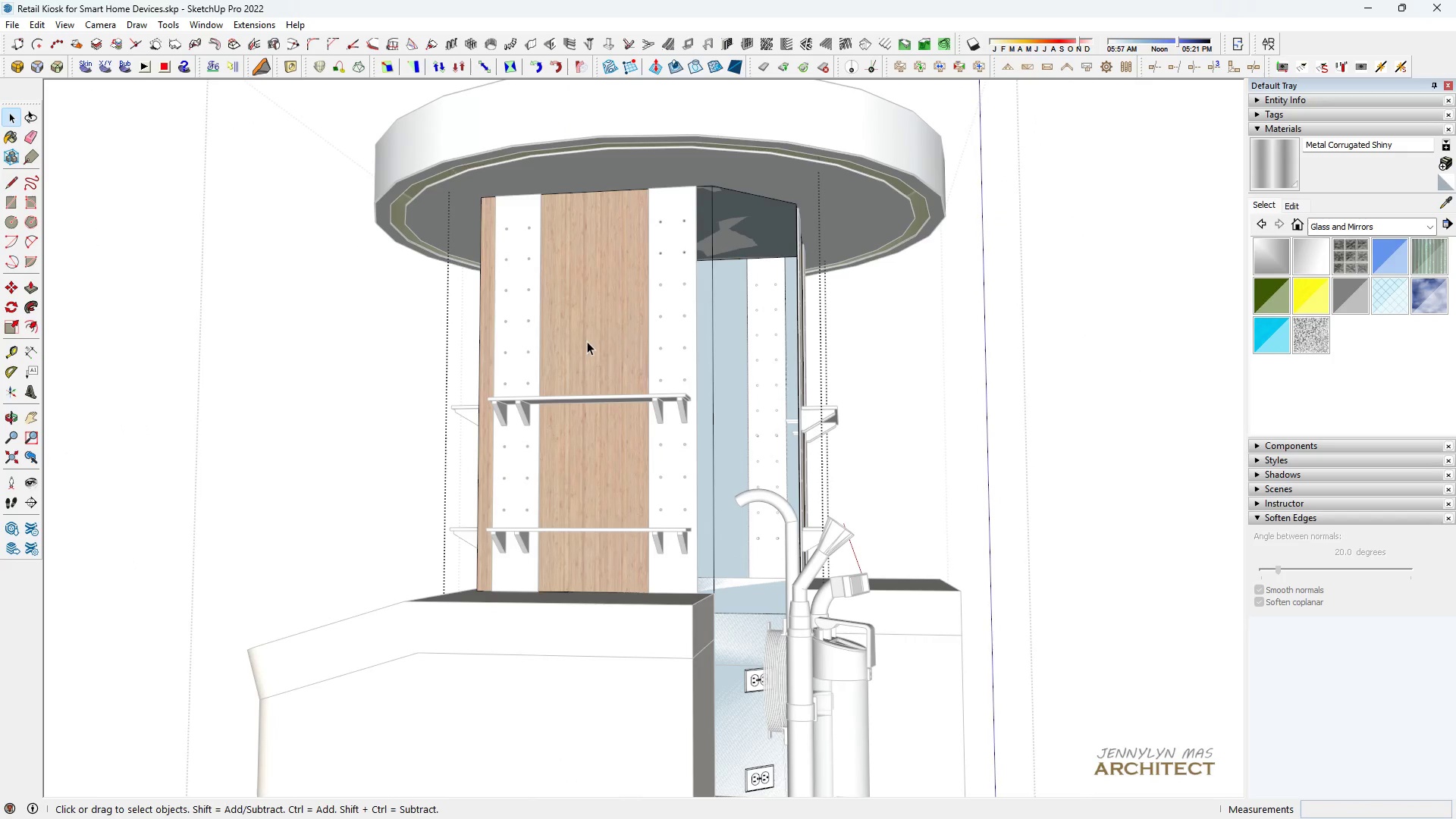 
scroll: coordinate [433, 369], scroll_direction: up, amount: 1.0
 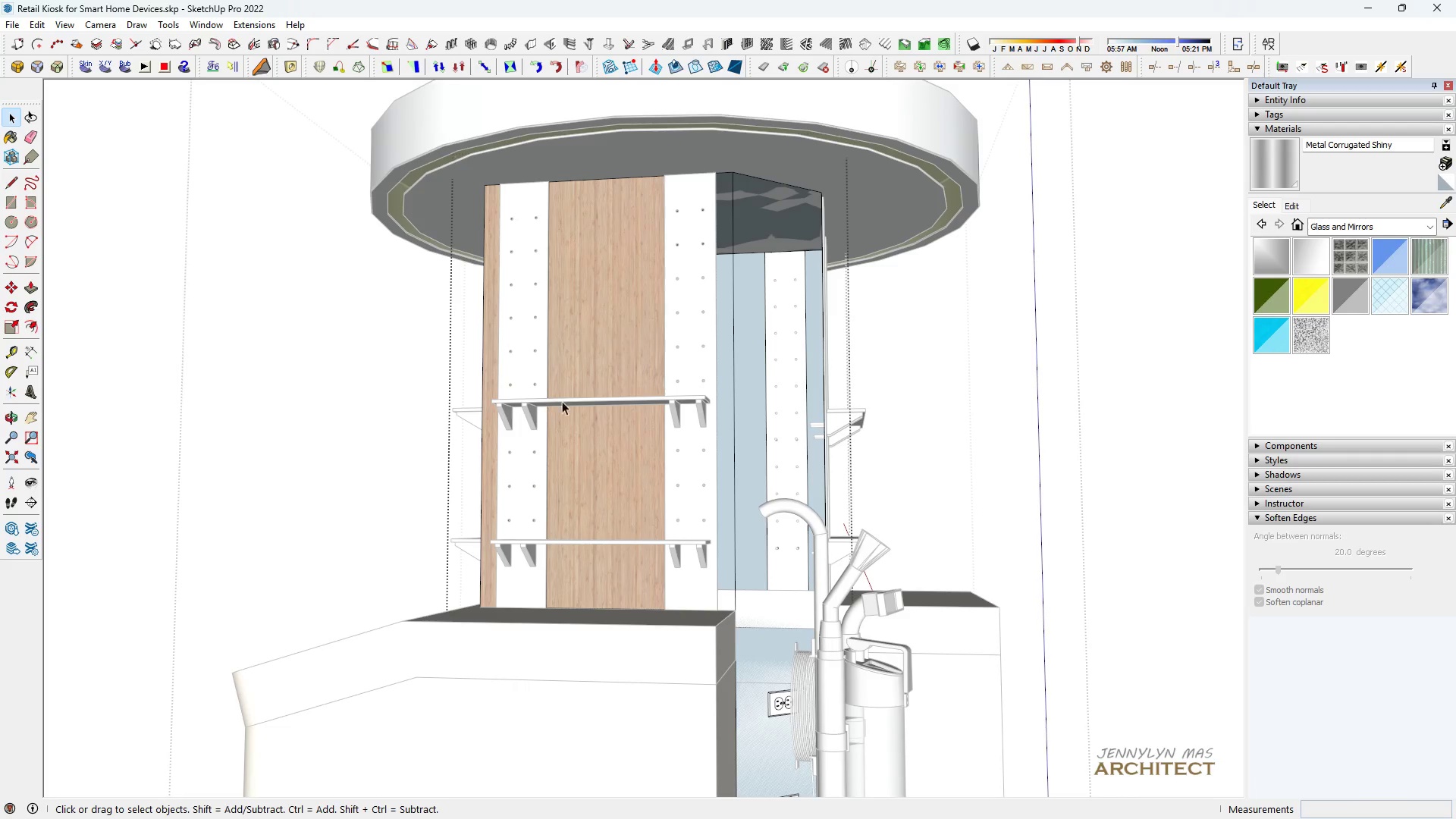 
key(Space)
 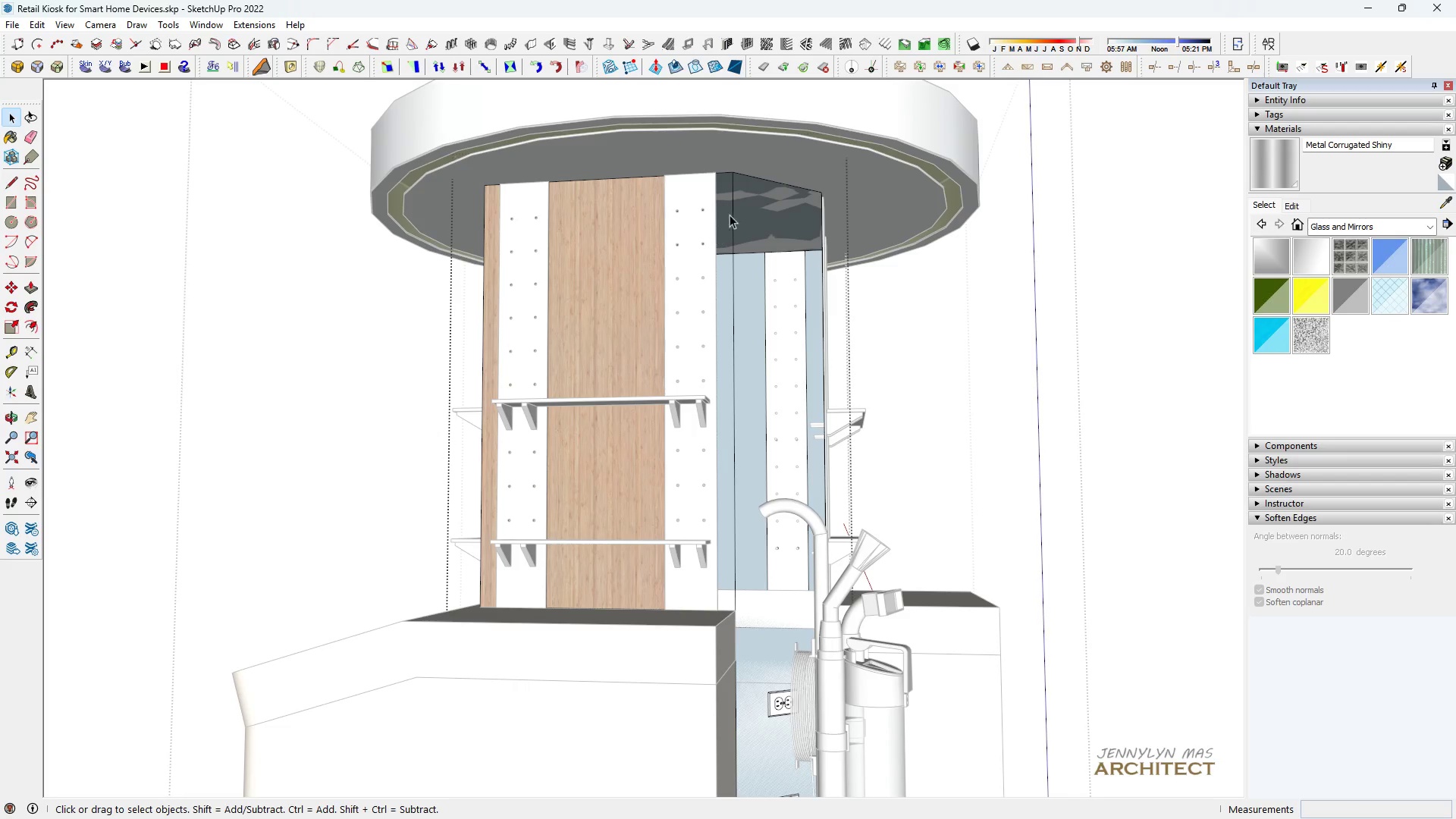 
key(L)
 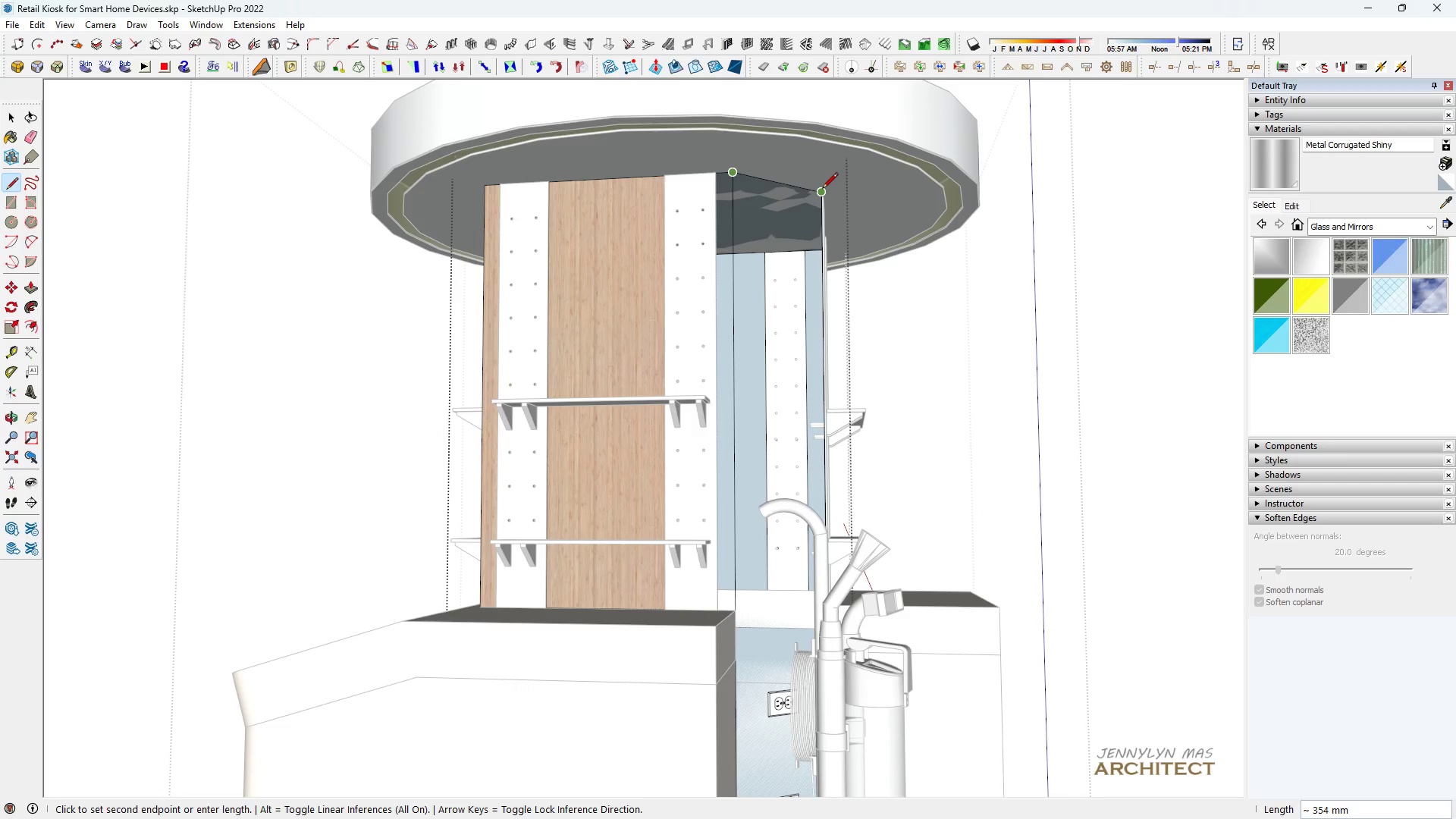 
scroll: coordinate [767, 205], scroll_direction: down, amount: 2.0
 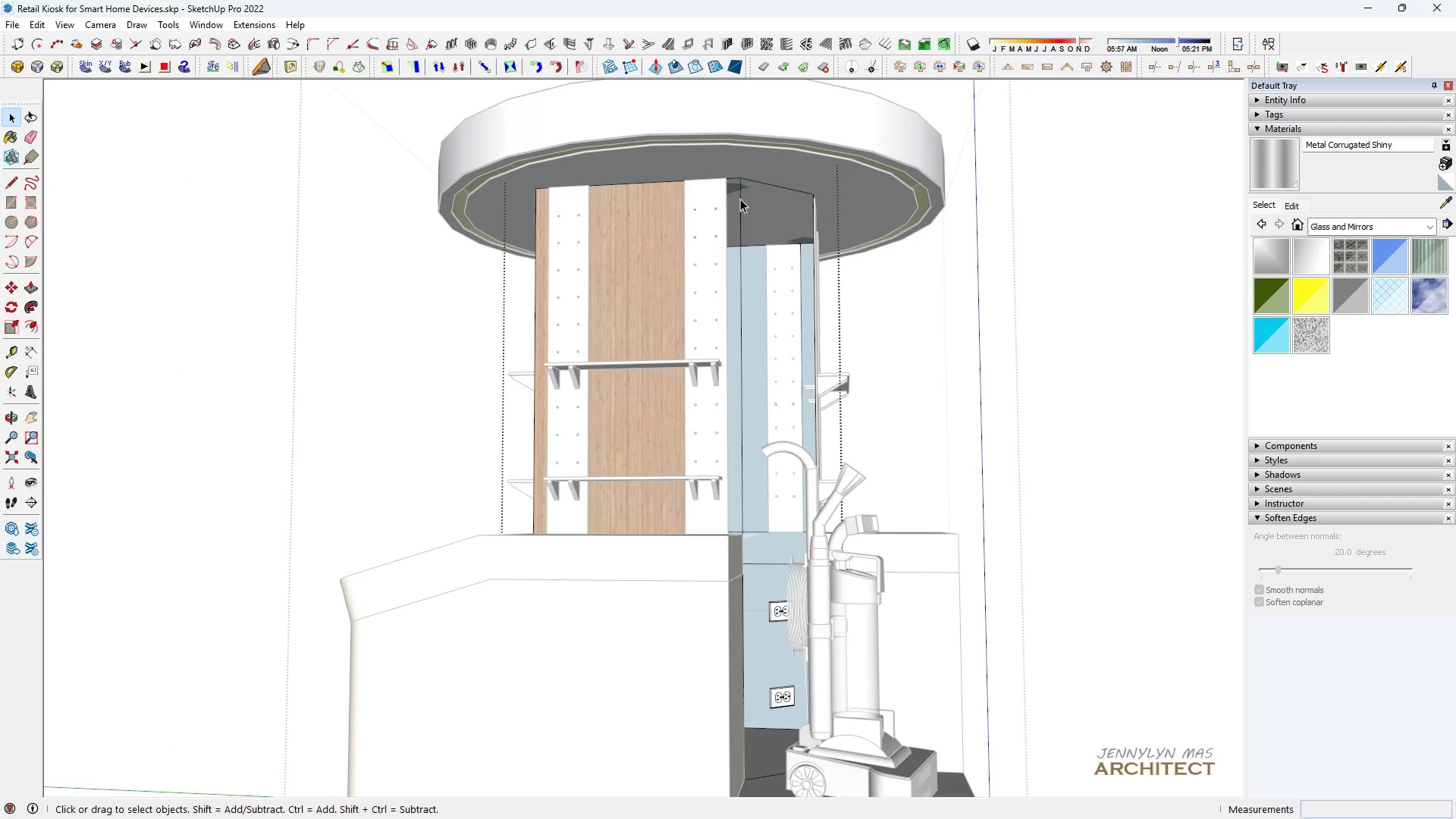 
key(Space)
 